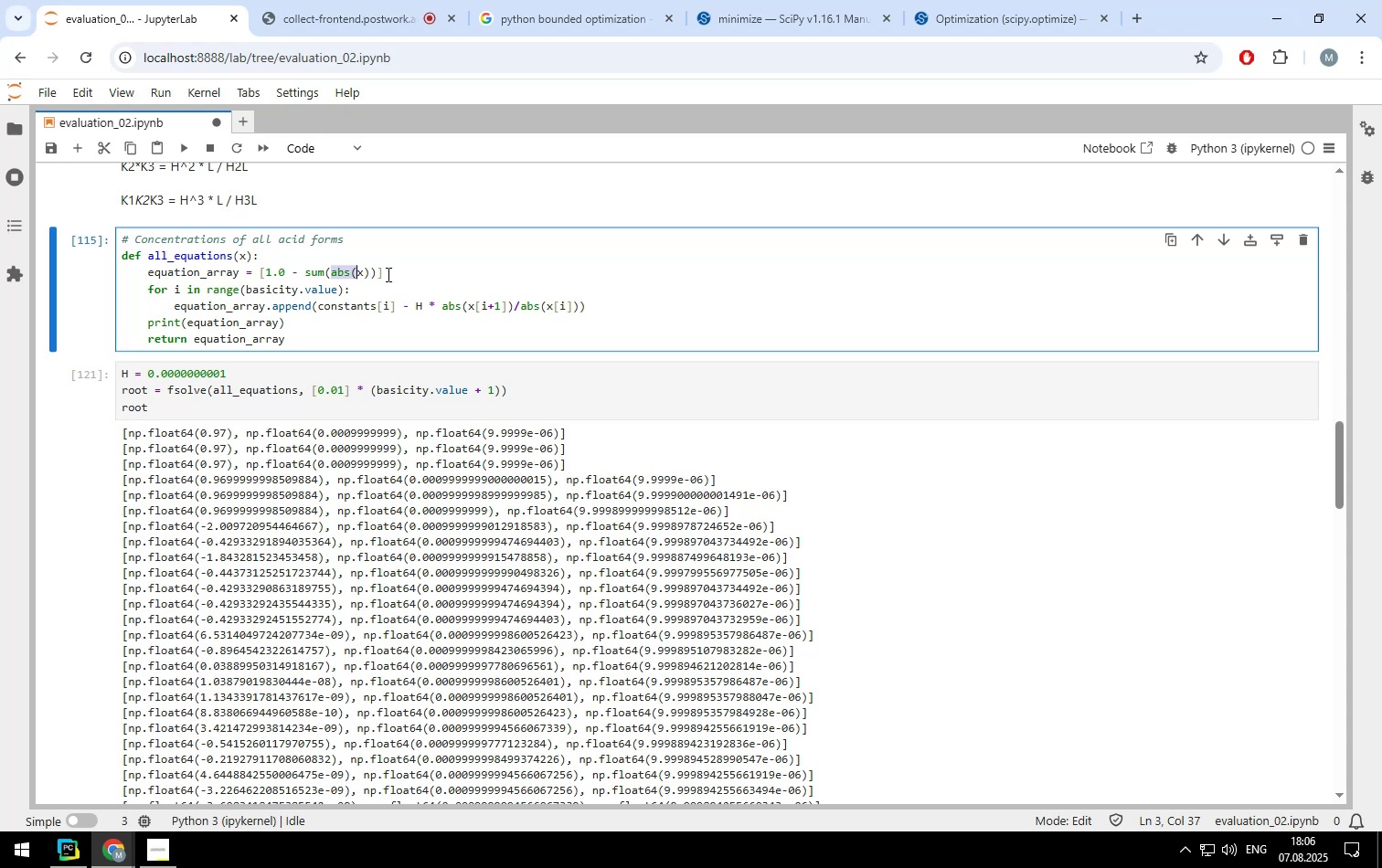 
key(Backspace)
 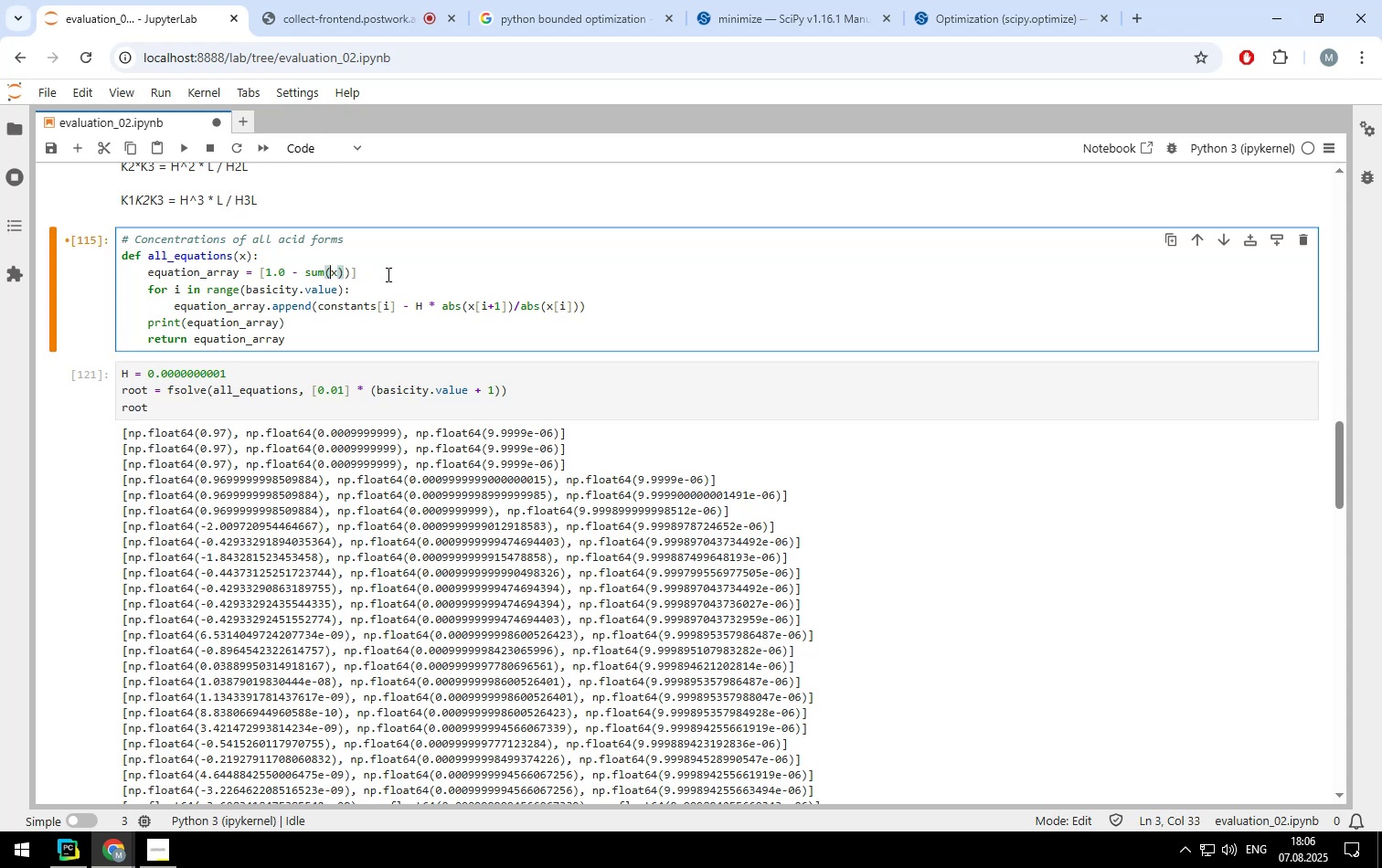 
key(ArrowRight)
 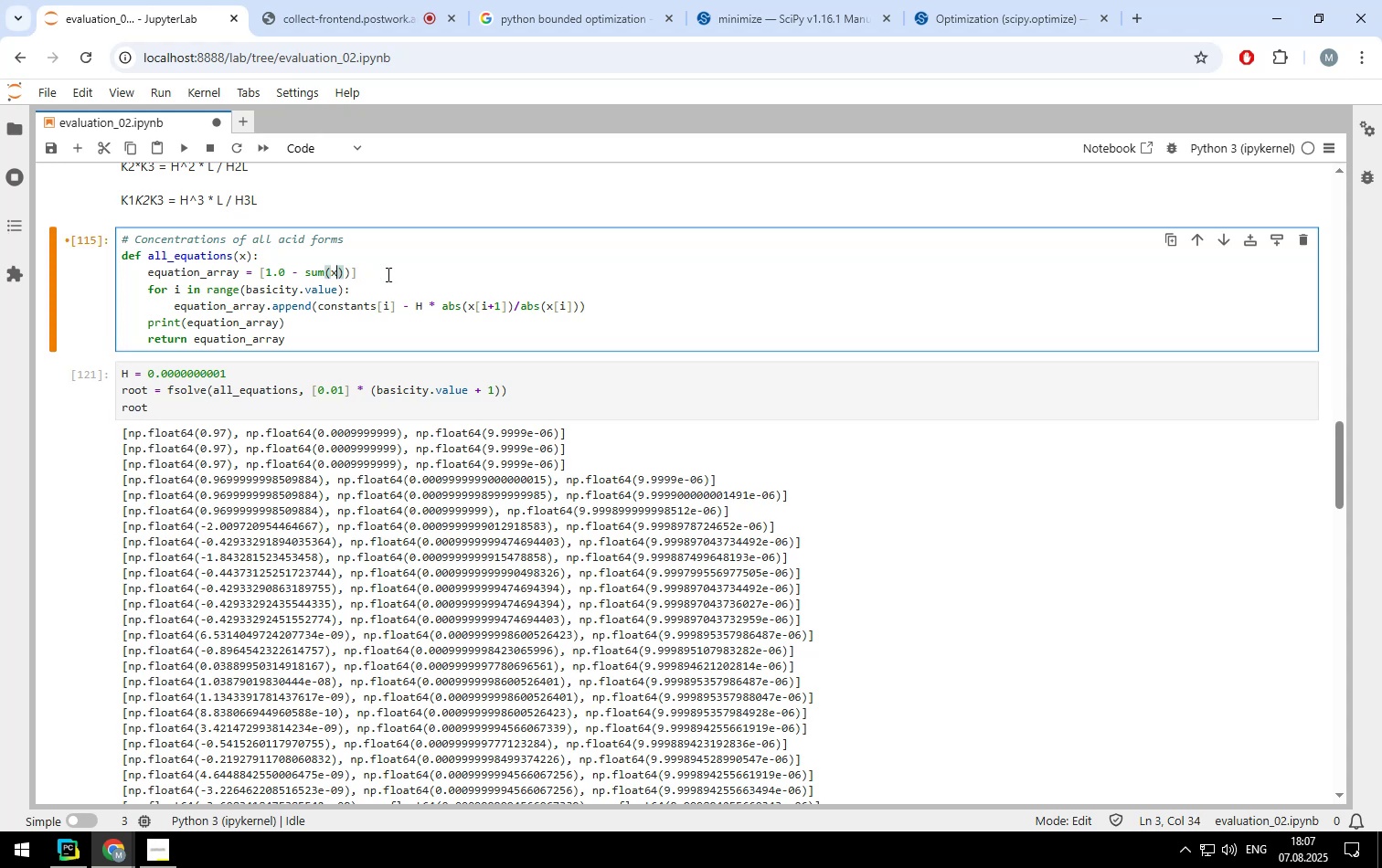 
key(ArrowRight)
 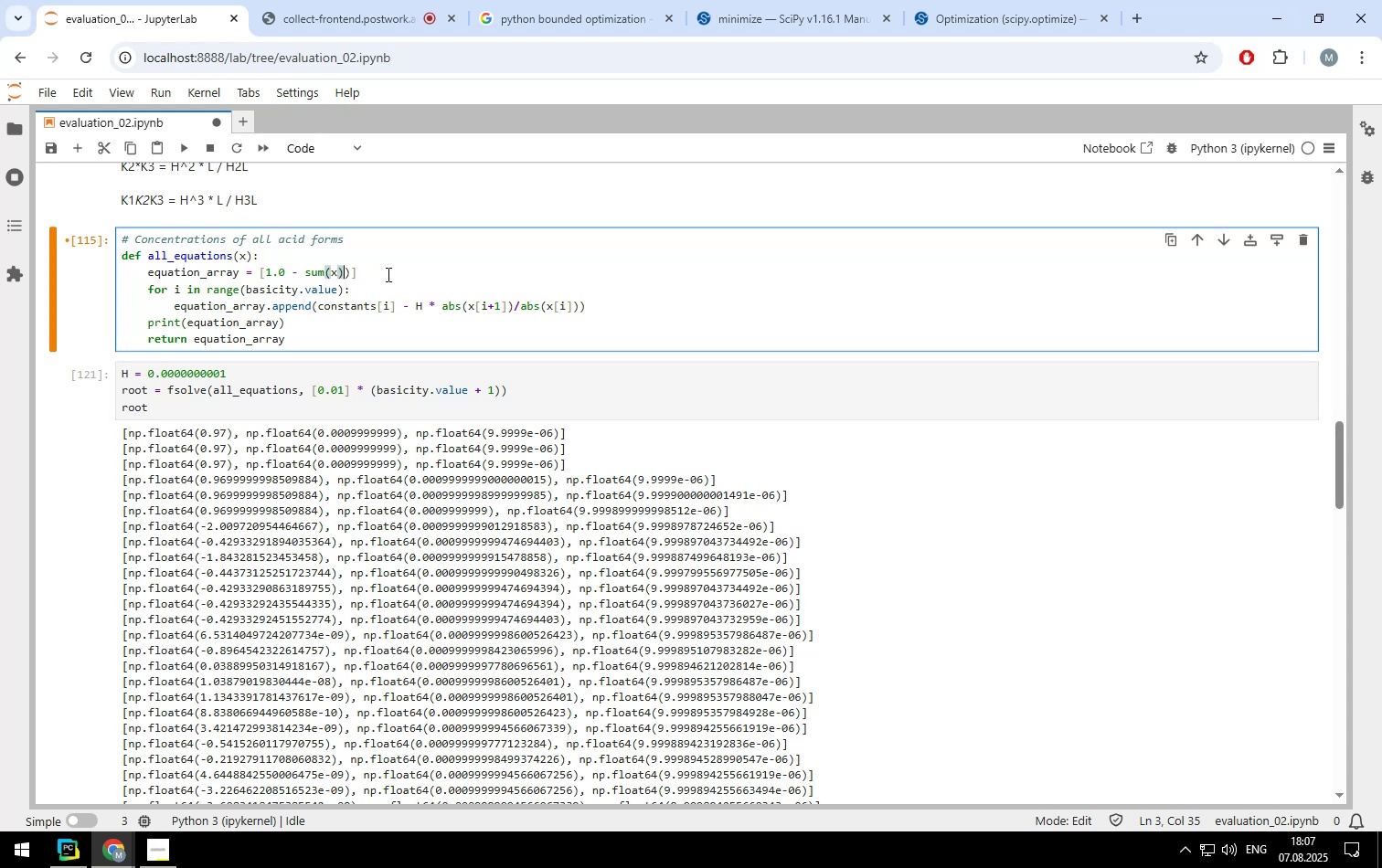 
key(Backspace)
 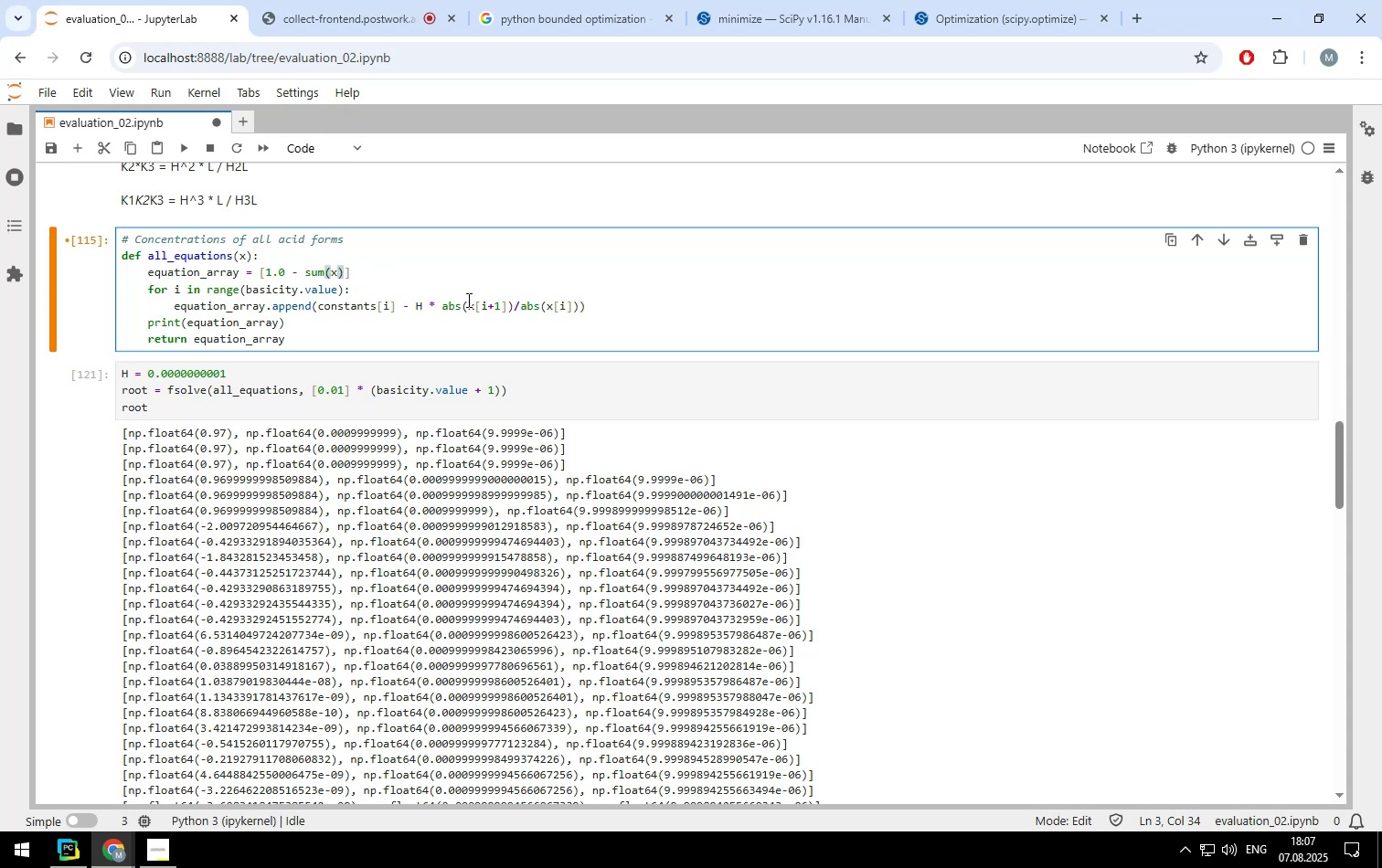 
left_click([467, 300])
 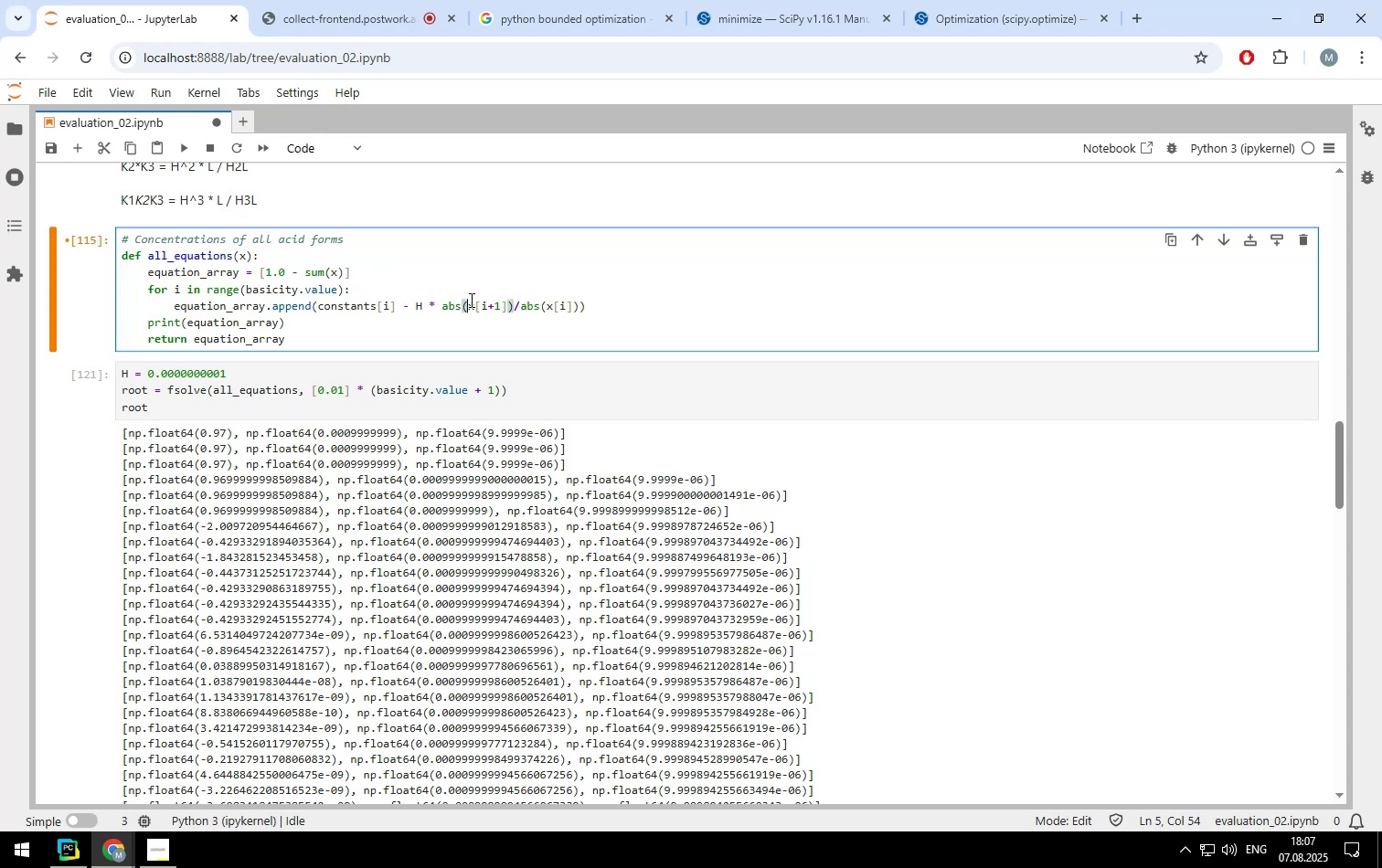 
key(Backspace)
 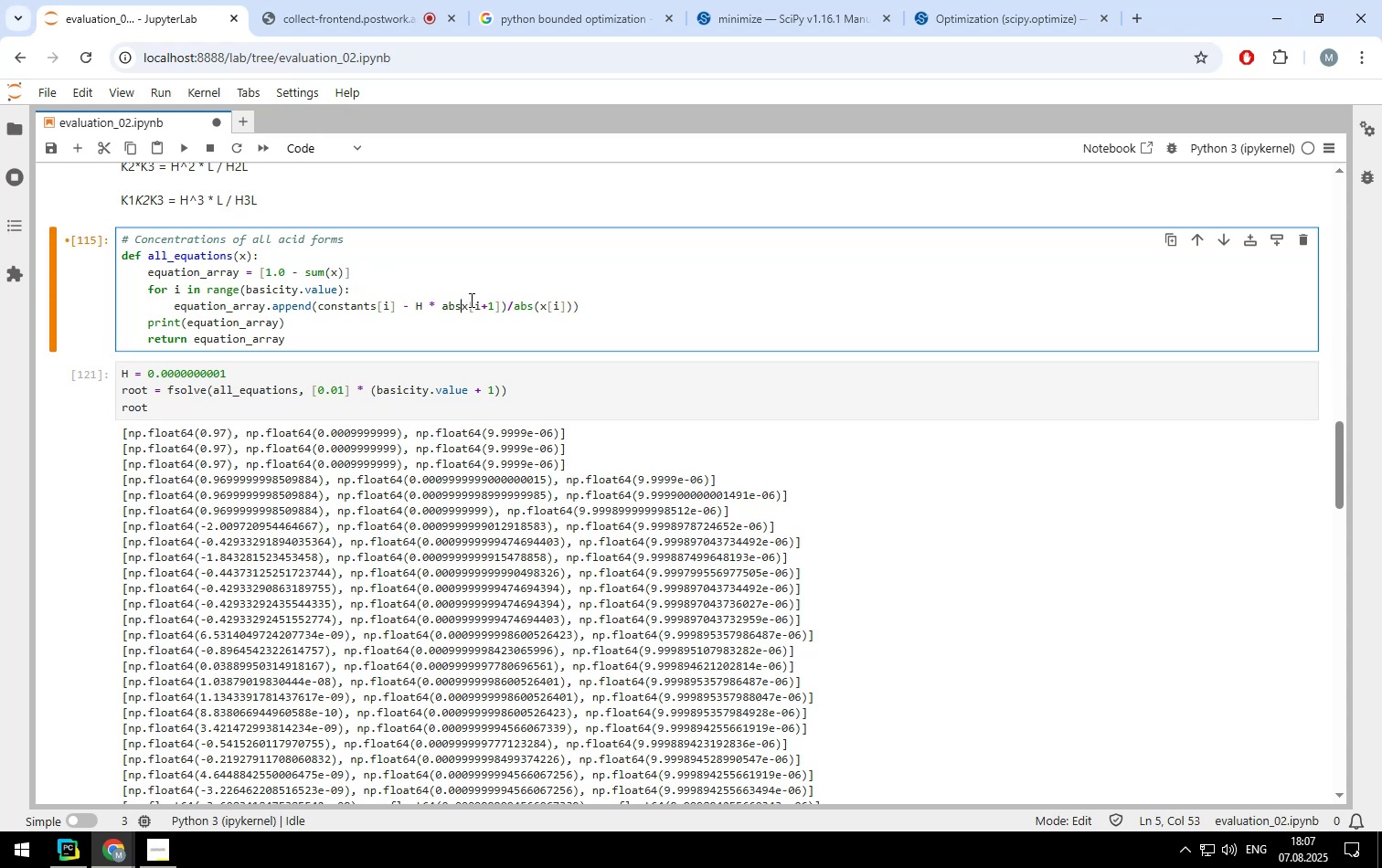 
key(Backspace)
 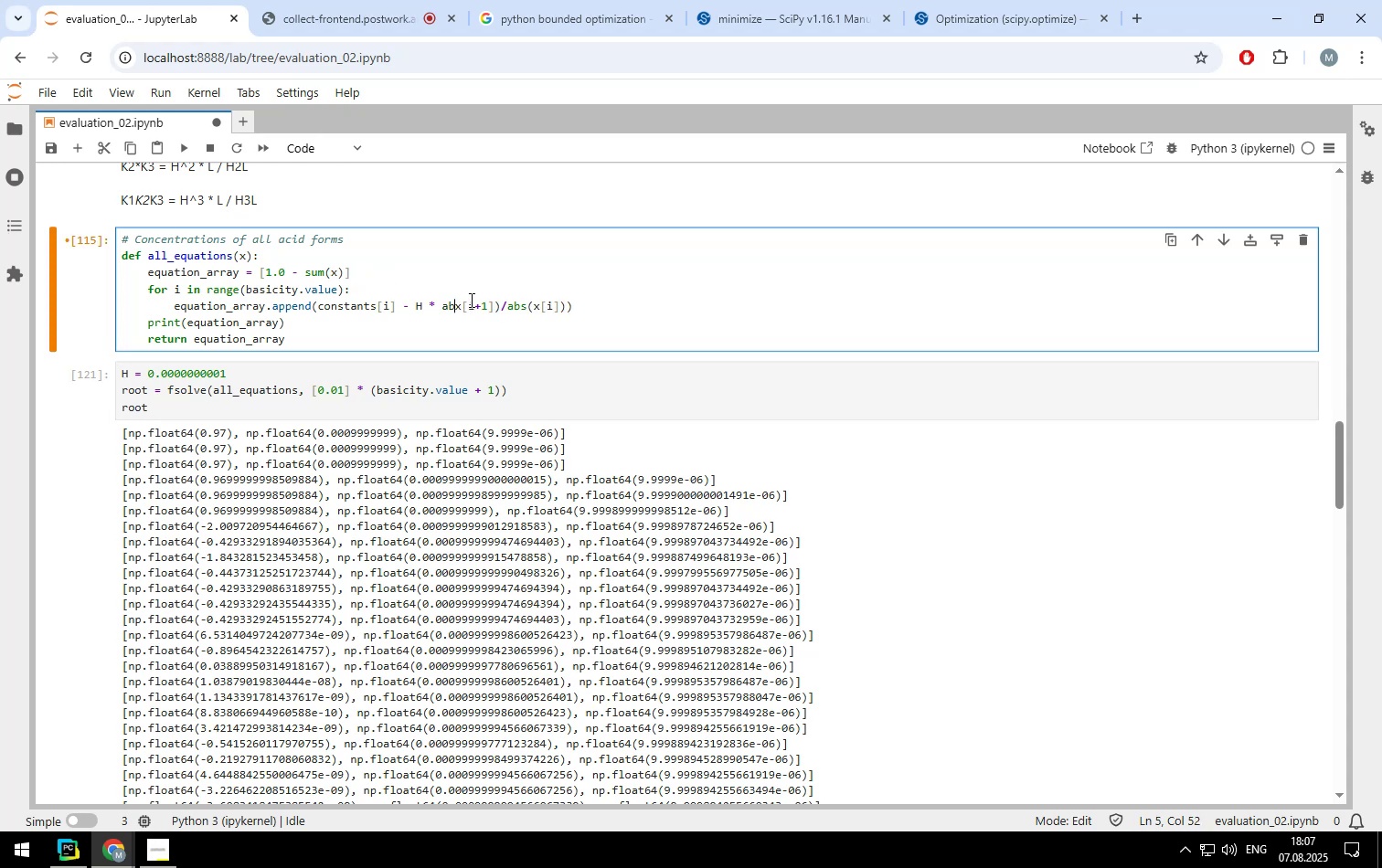 
key(Backspace)
 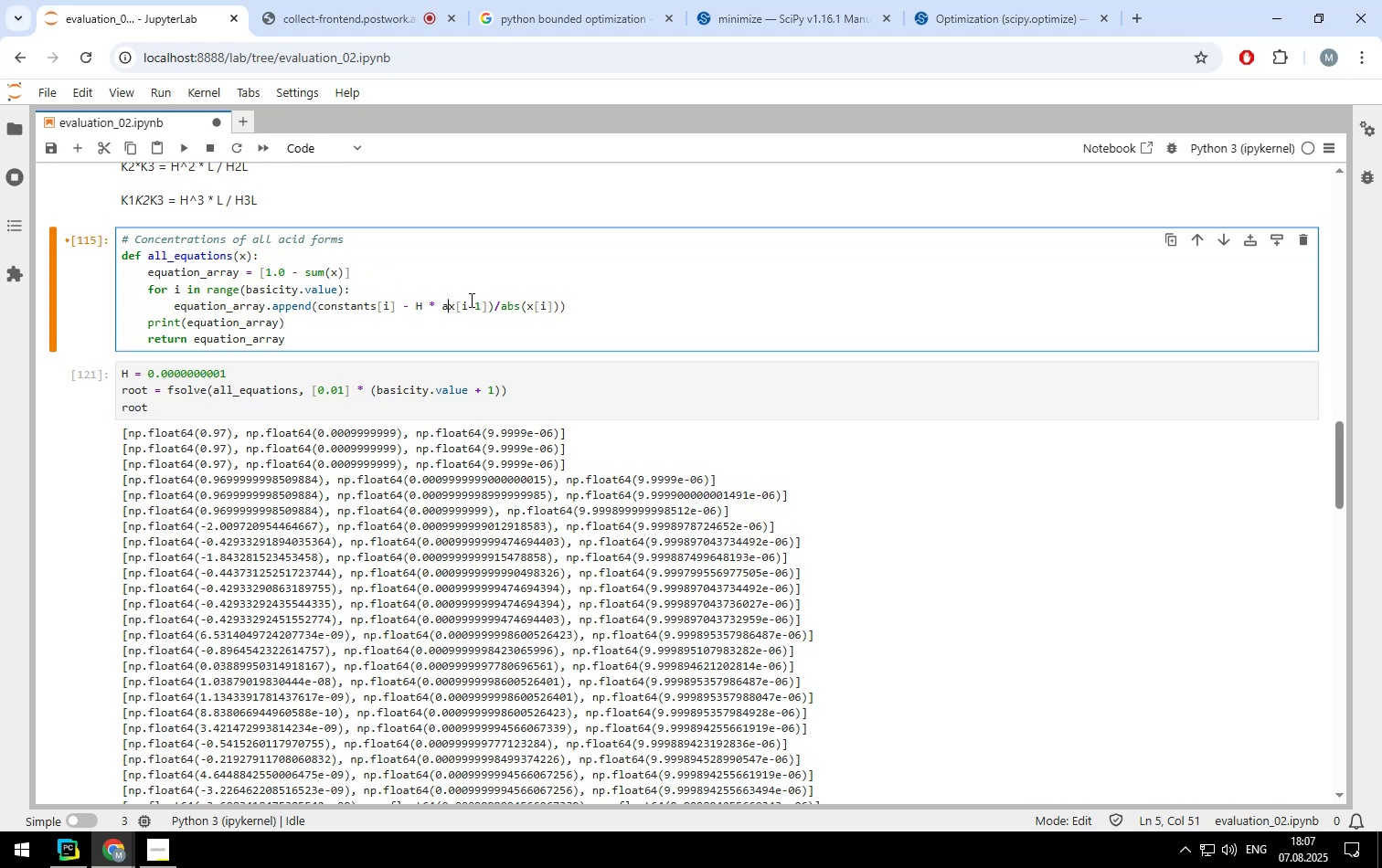 
key(Backspace)
 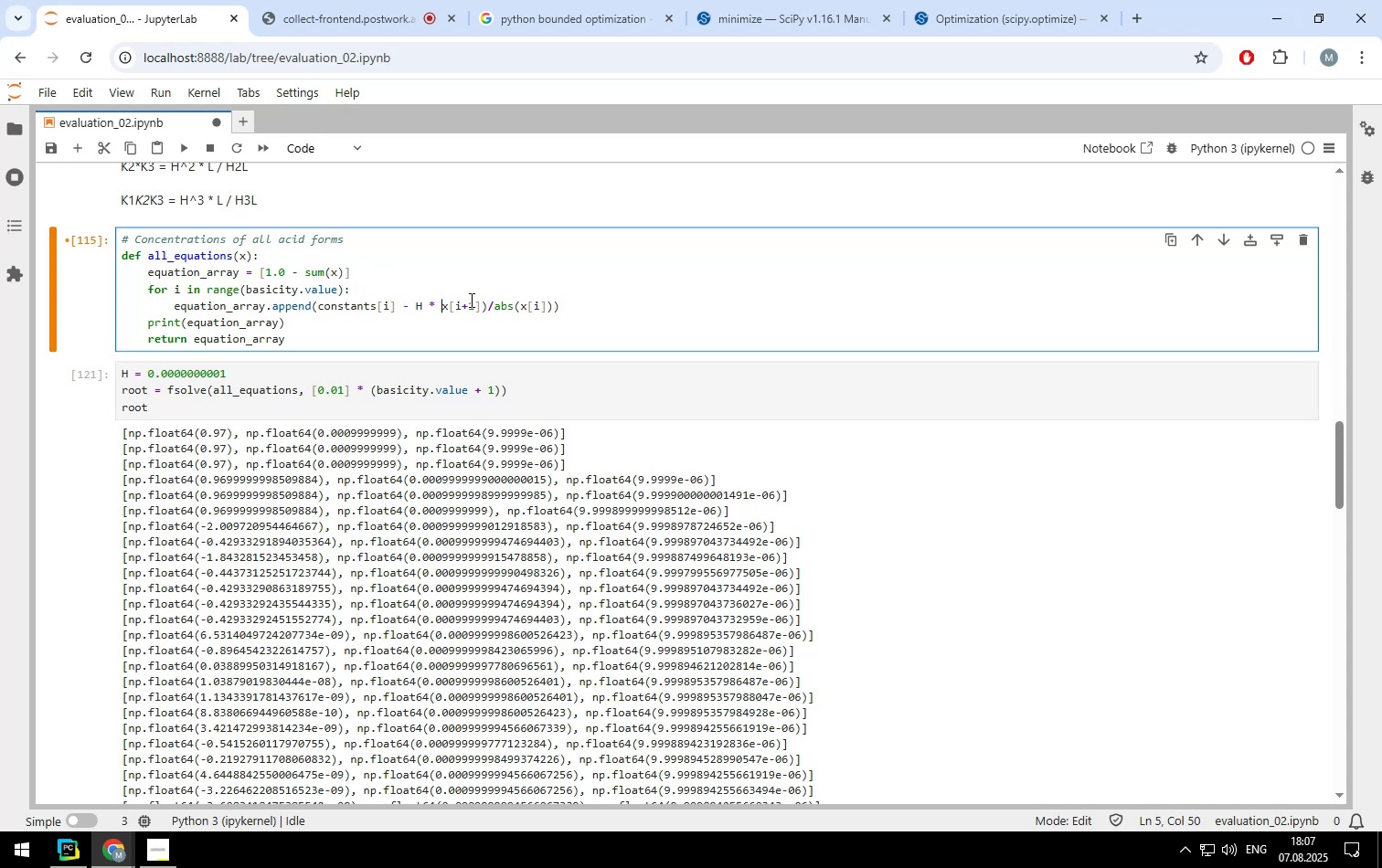 
key(ArrowRight)
 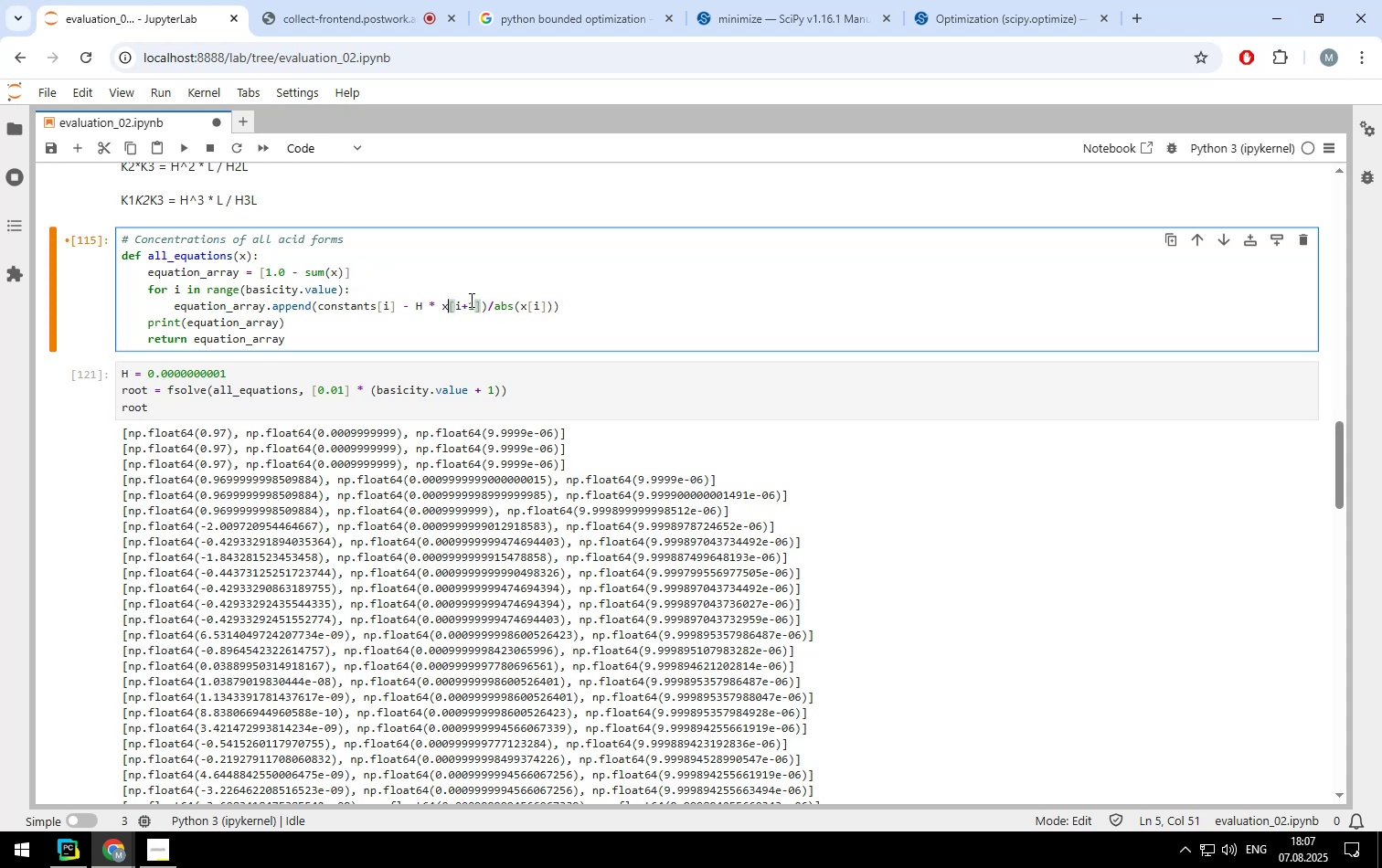 
key(ArrowRight)
 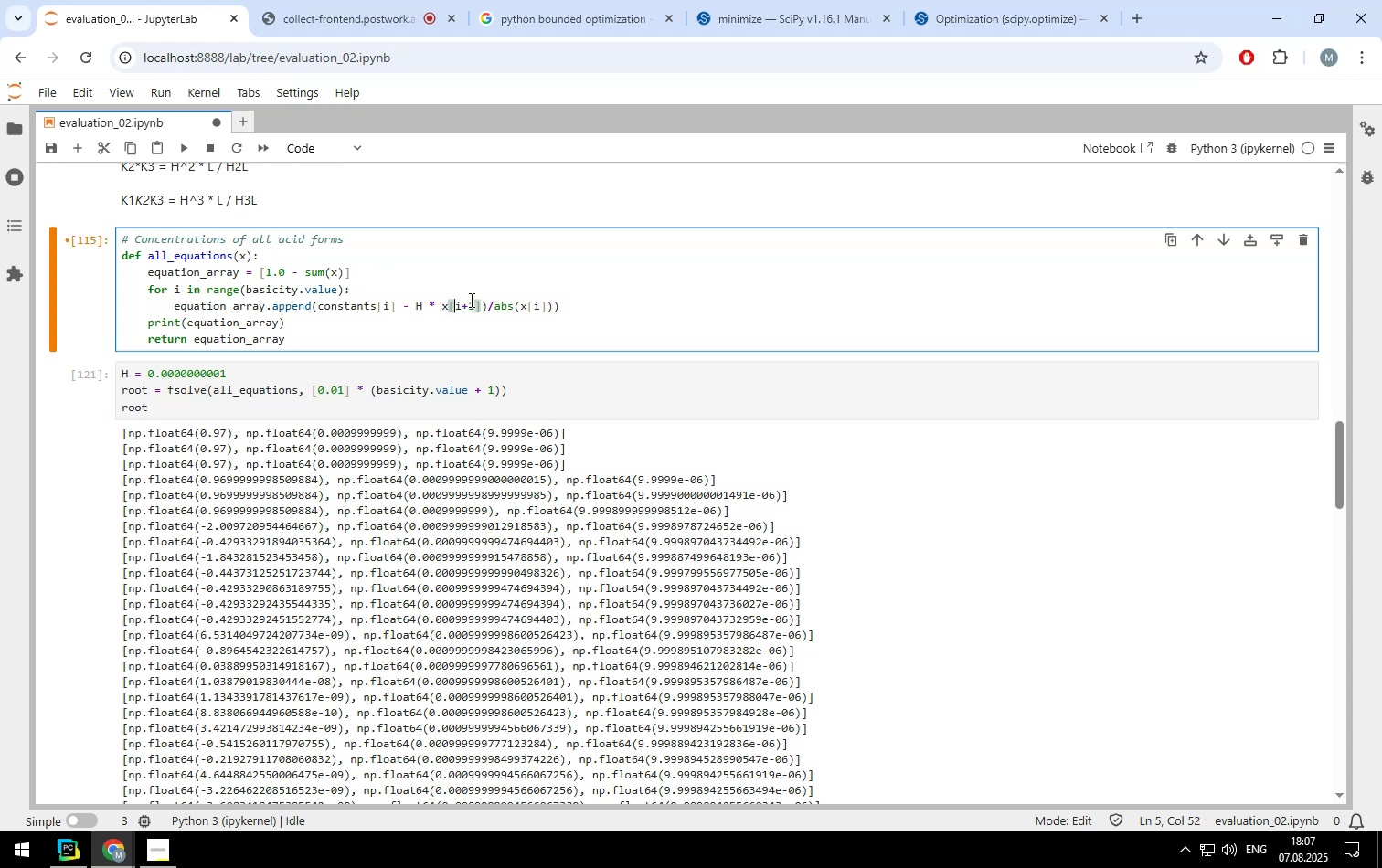 
key(ArrowRight)
 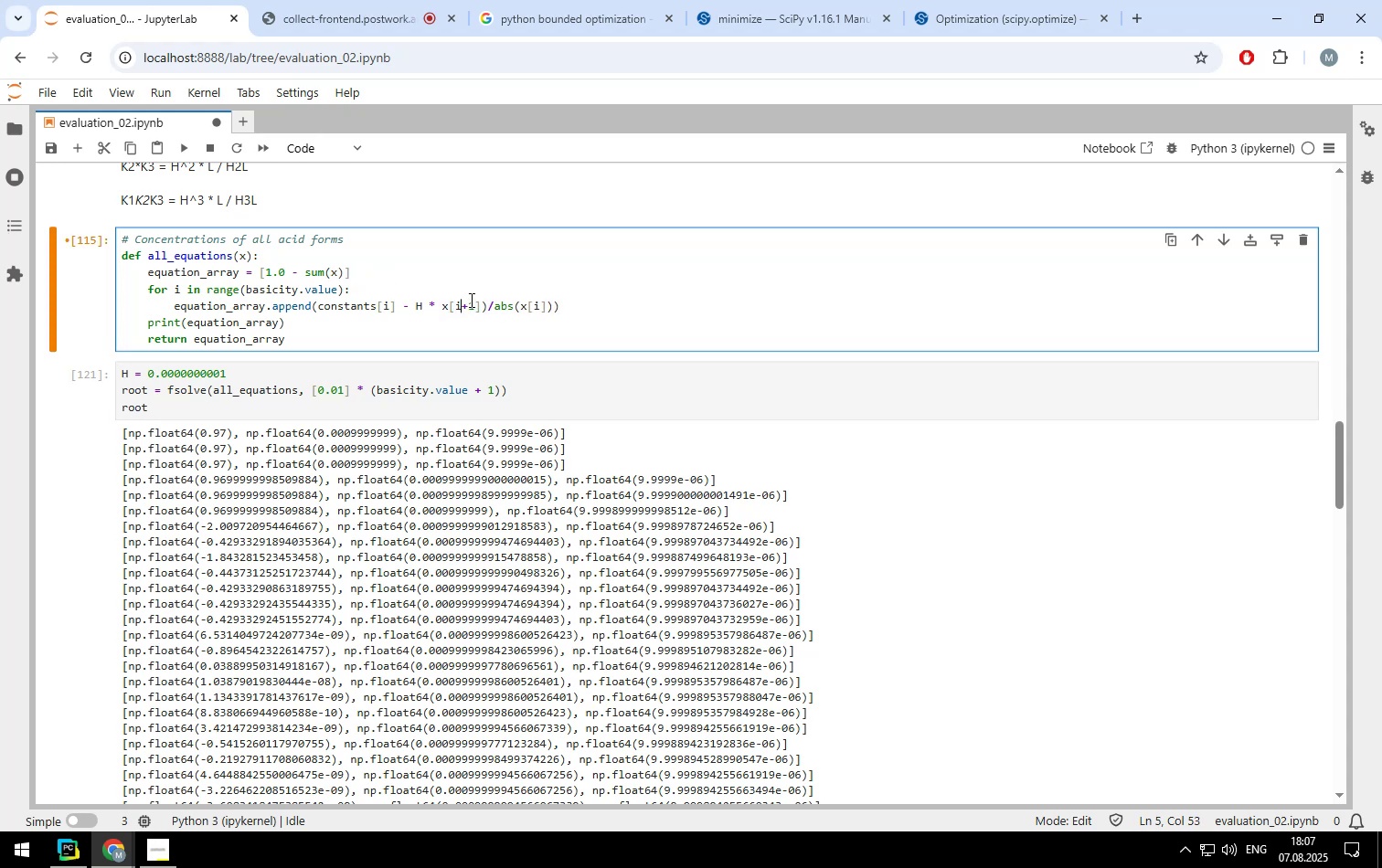 
key(ArrowRight)
 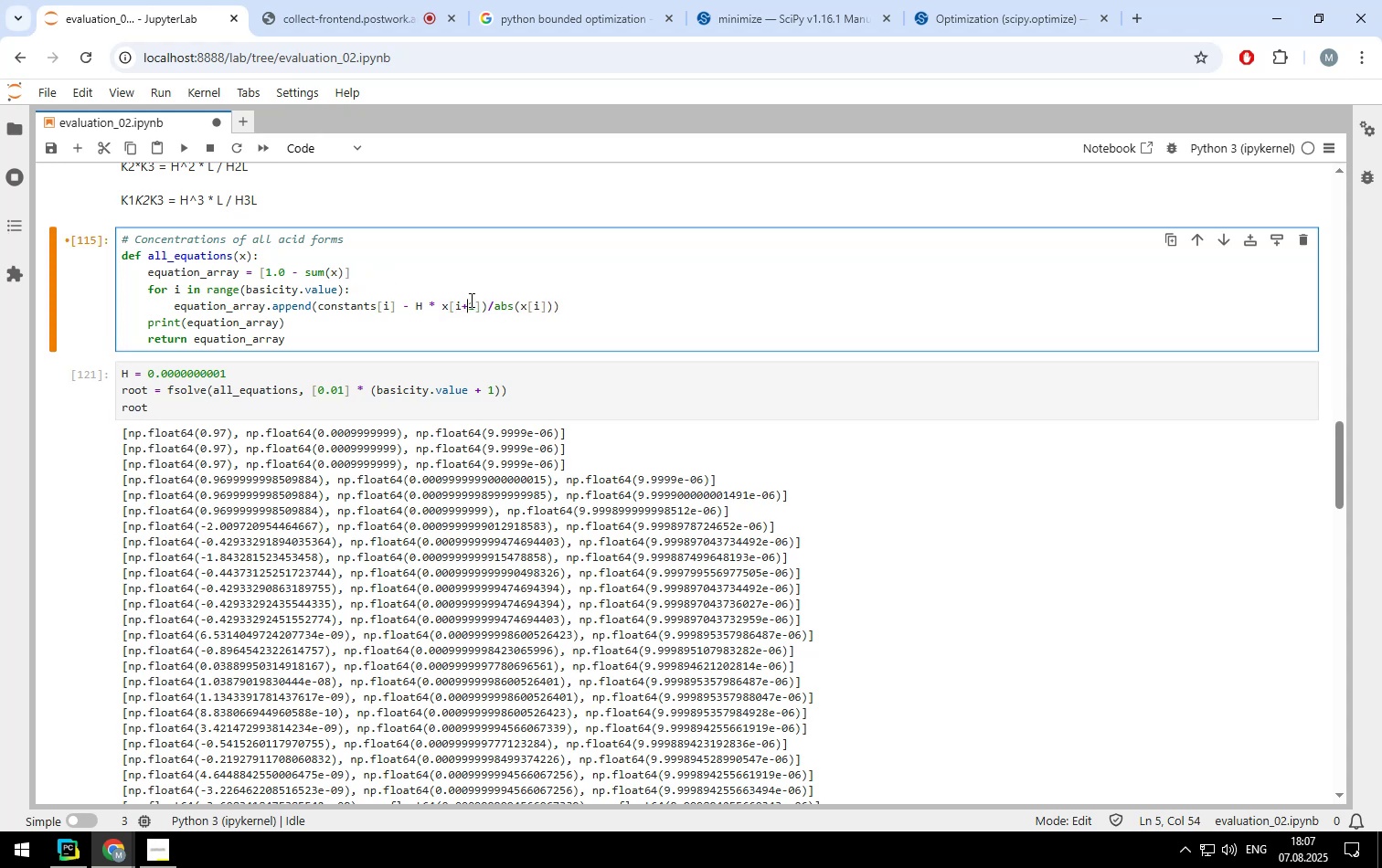 
key(ArrowRight)
 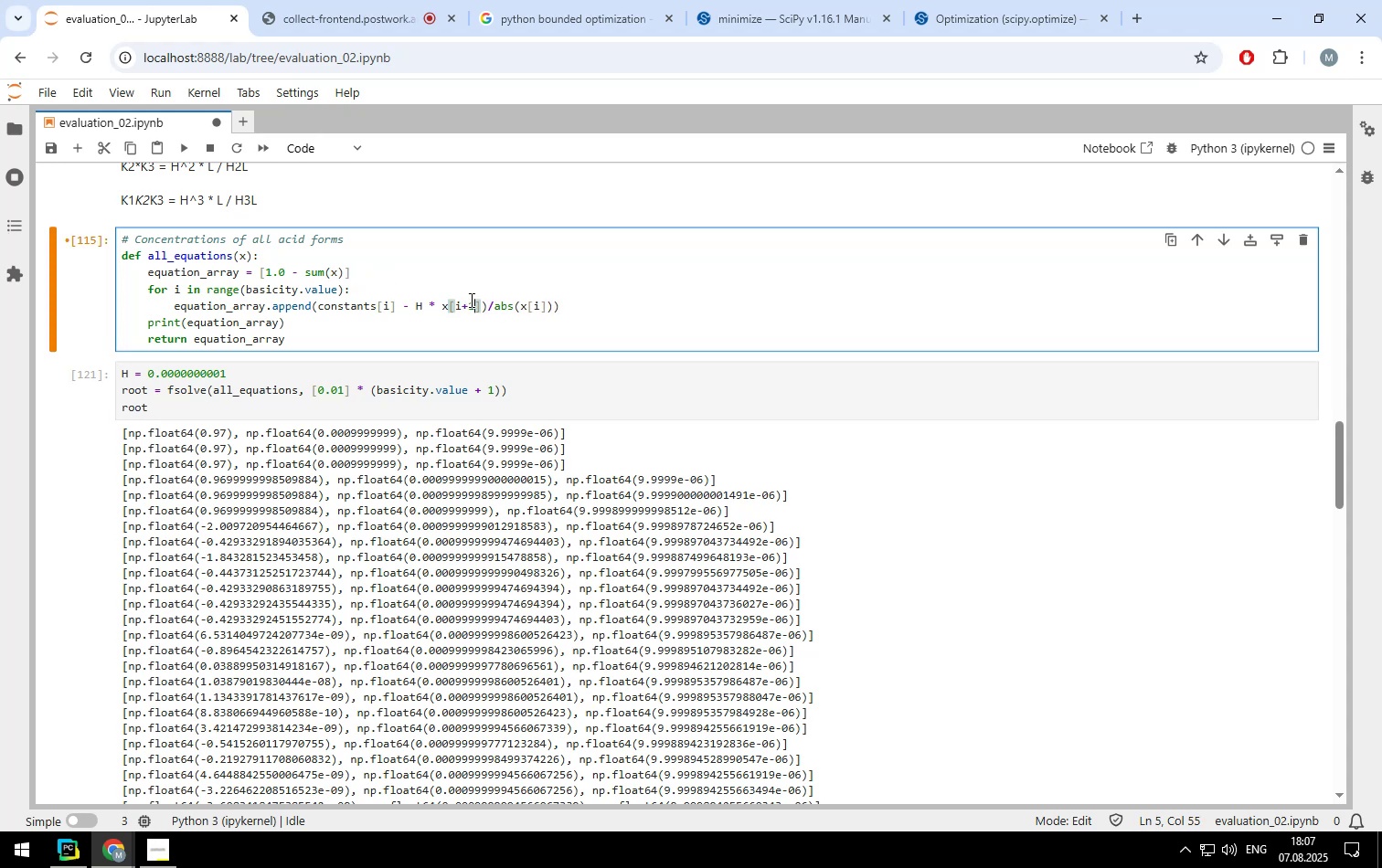 
key(ArrowRight)
 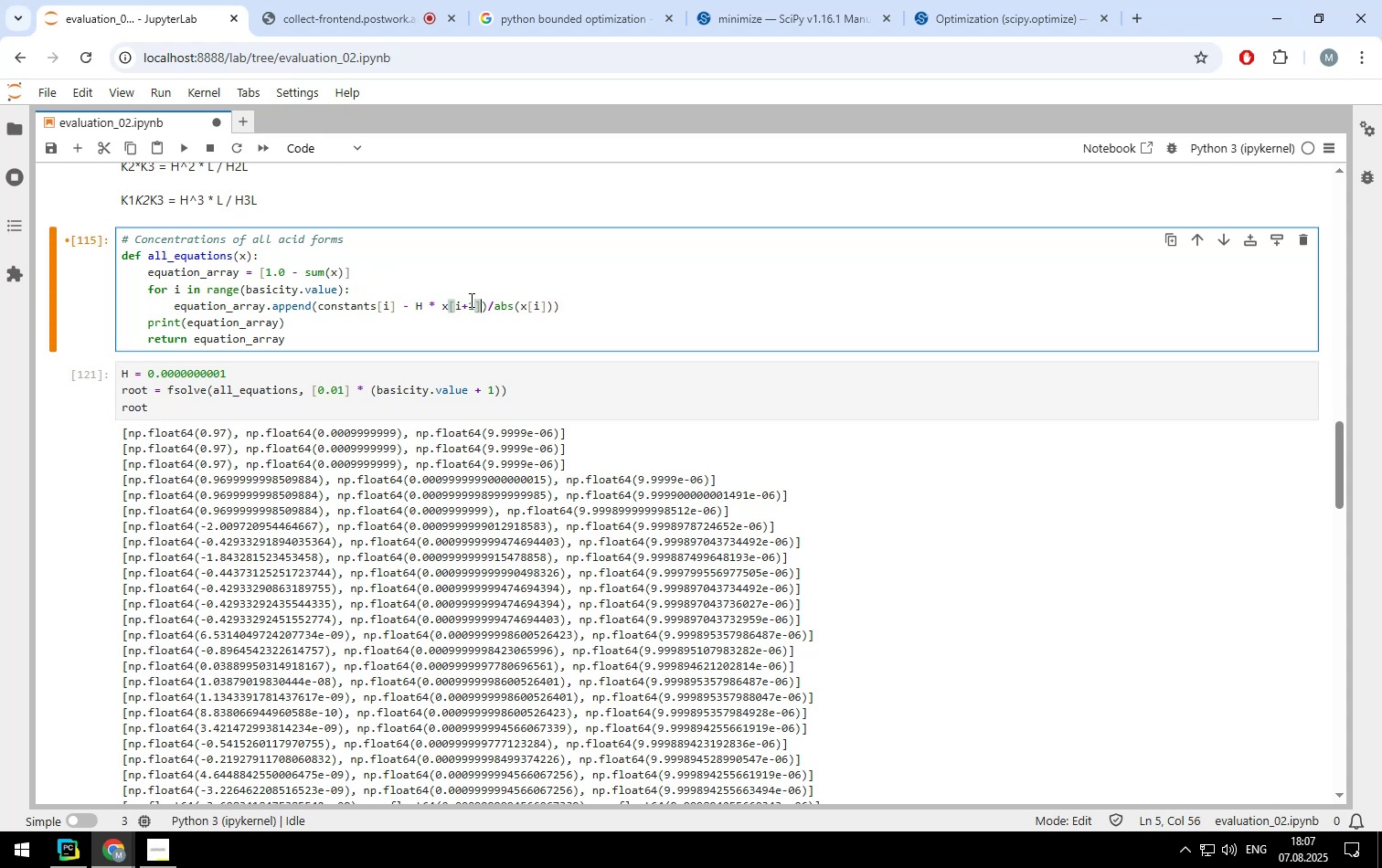 
key(ArrowRight)
 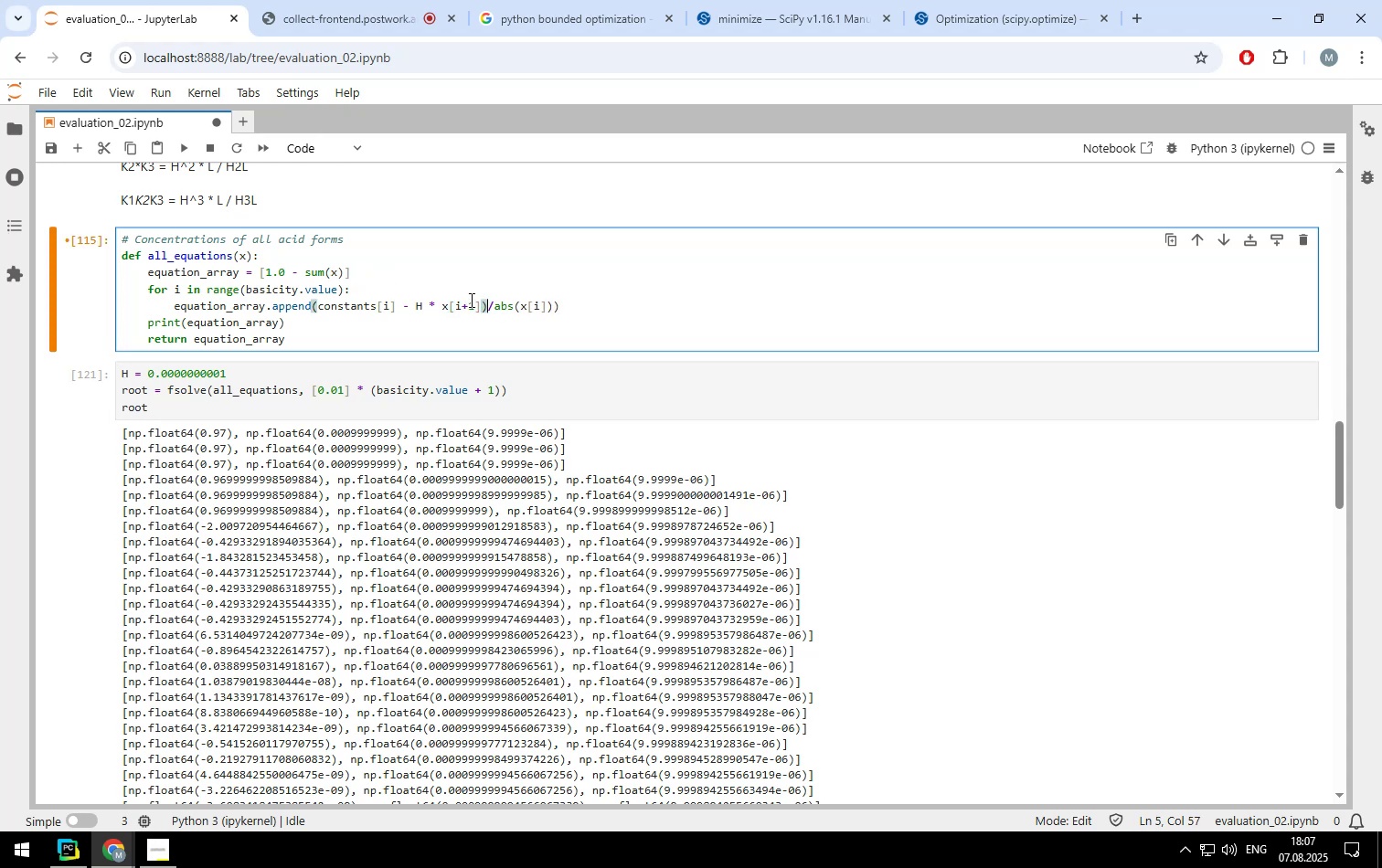 
key(ArrowRight)
 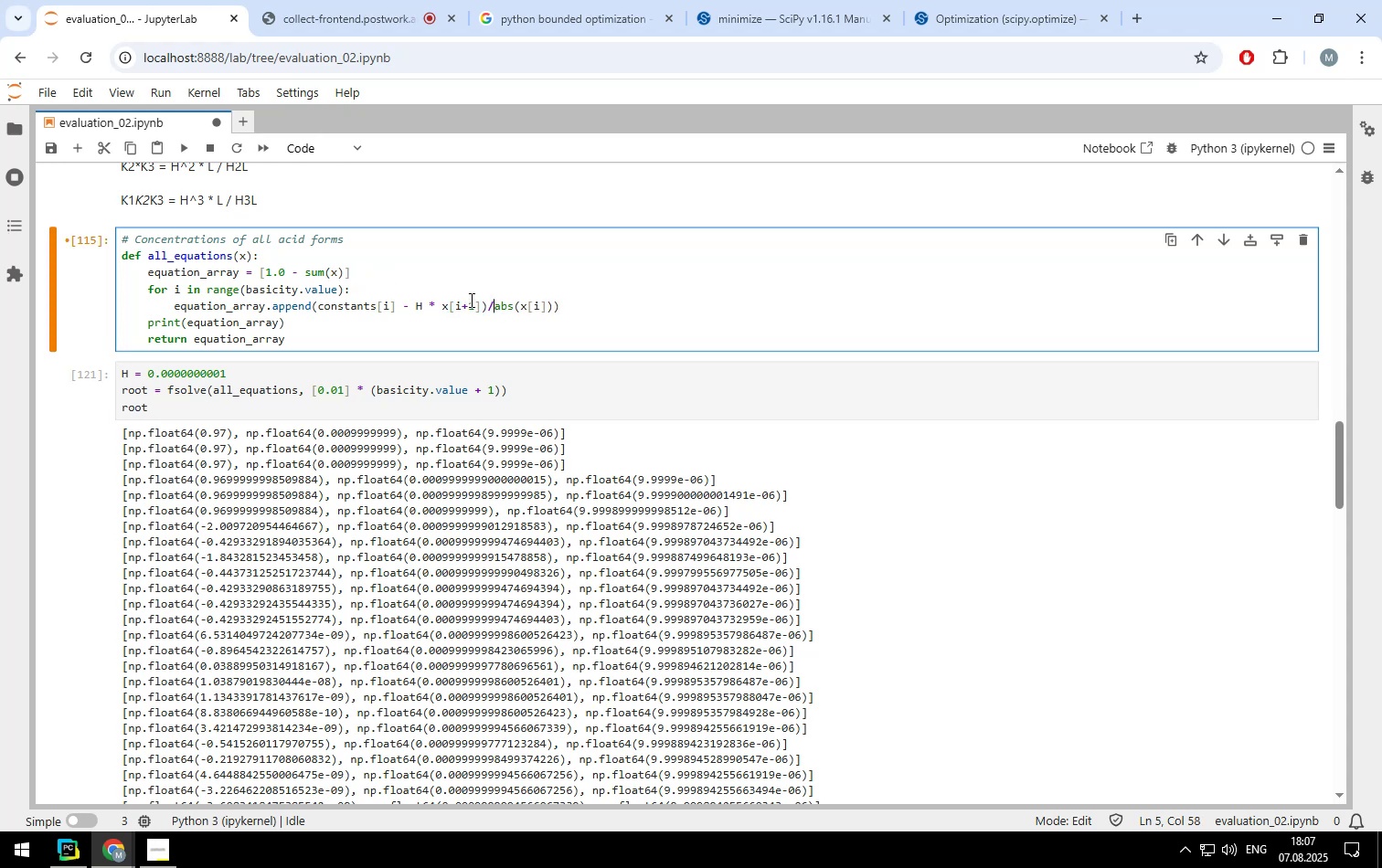 
key(ArrowLeft)
 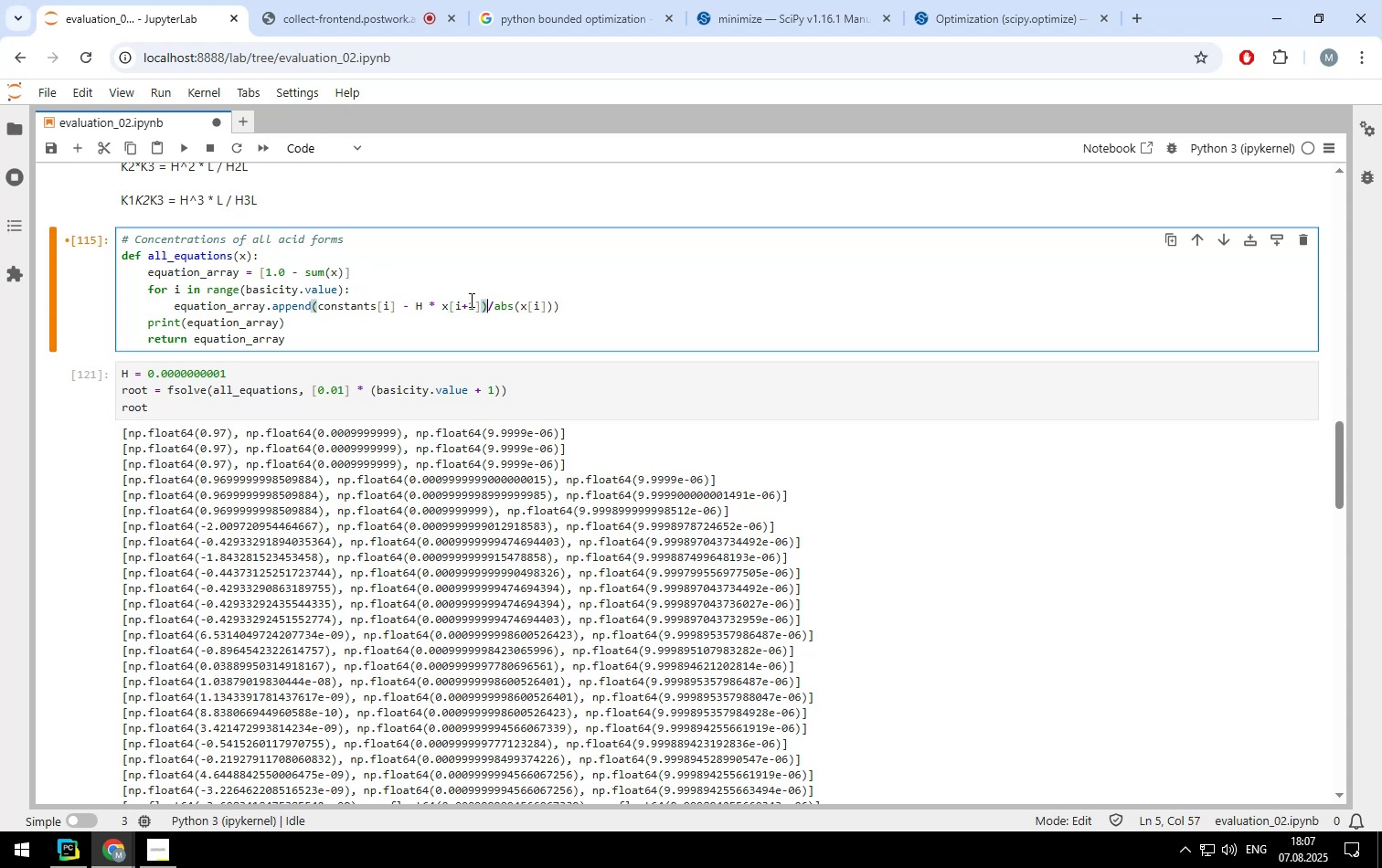 
key(Backspace)
 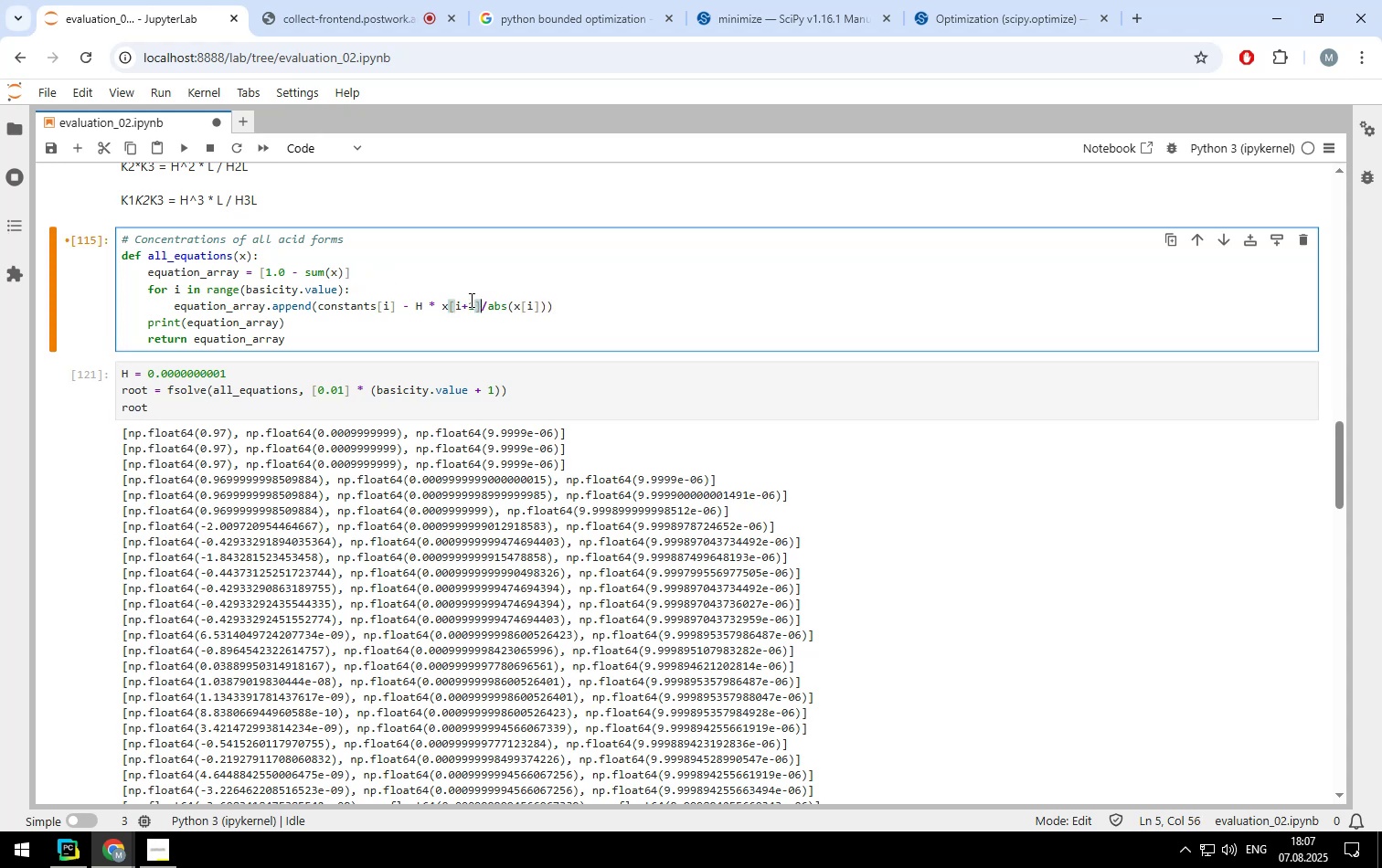 
key(ArrowRight)
 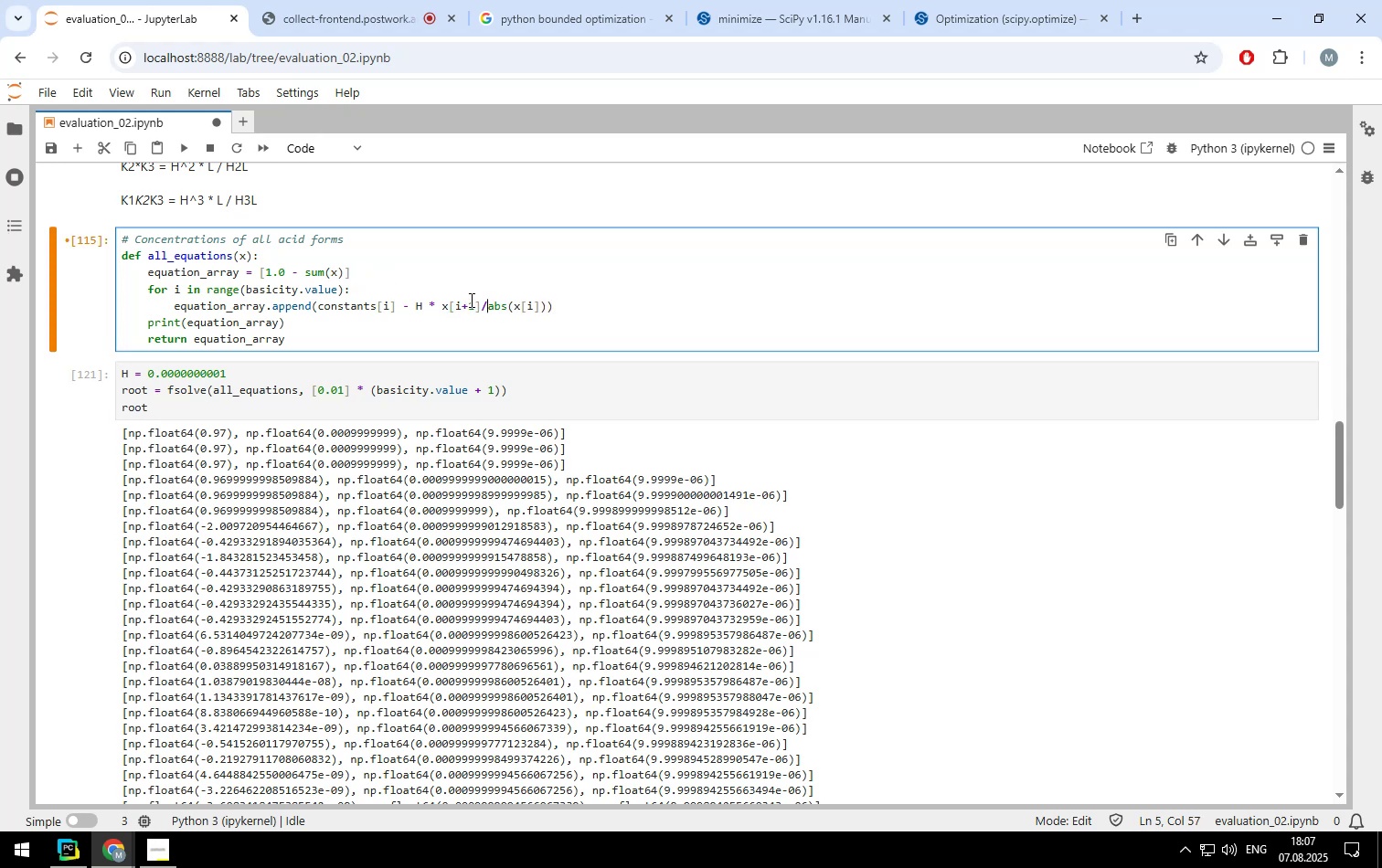 
key(Shift+ArrowRight)
 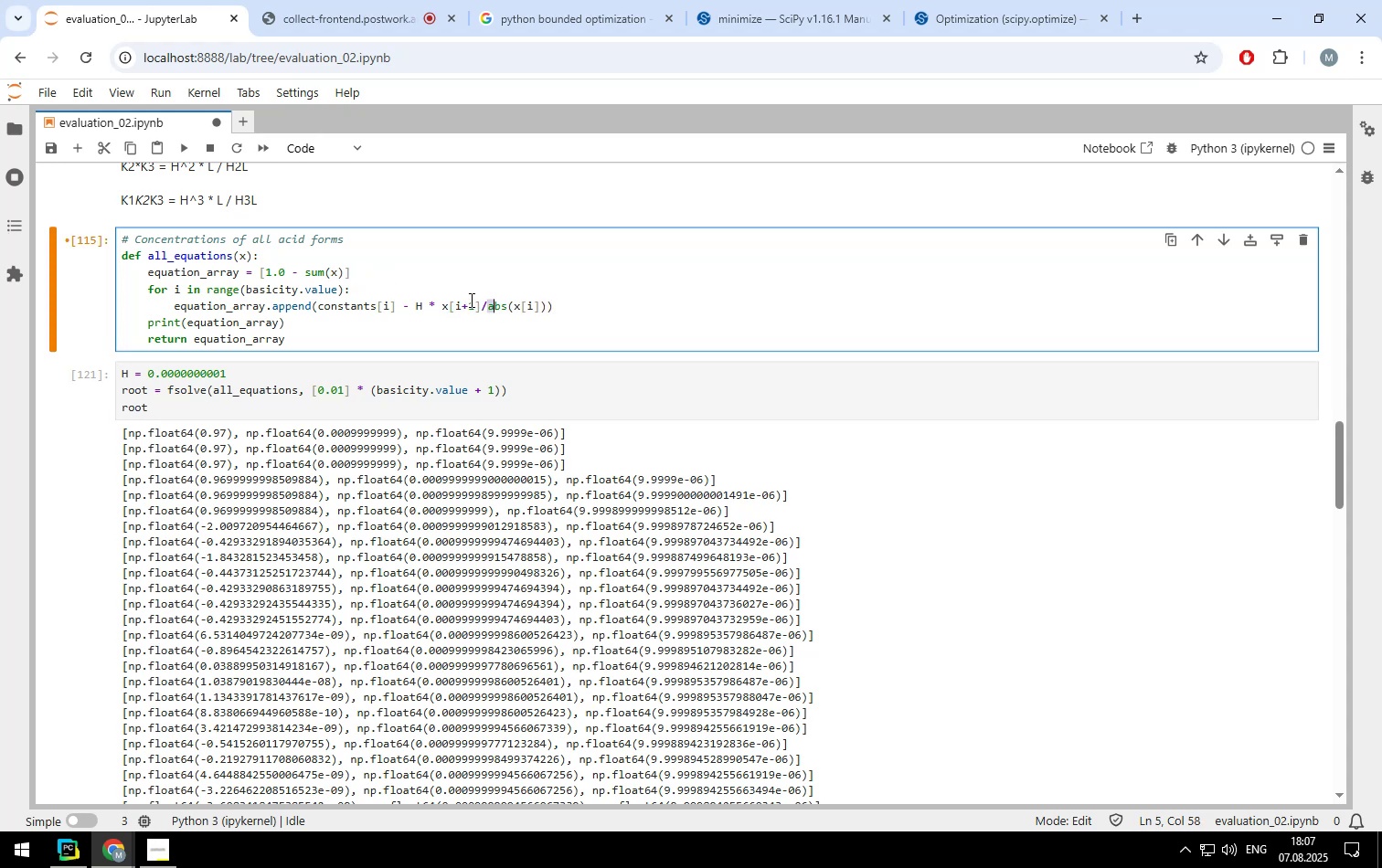 
key(Shift+ArrowRight)
 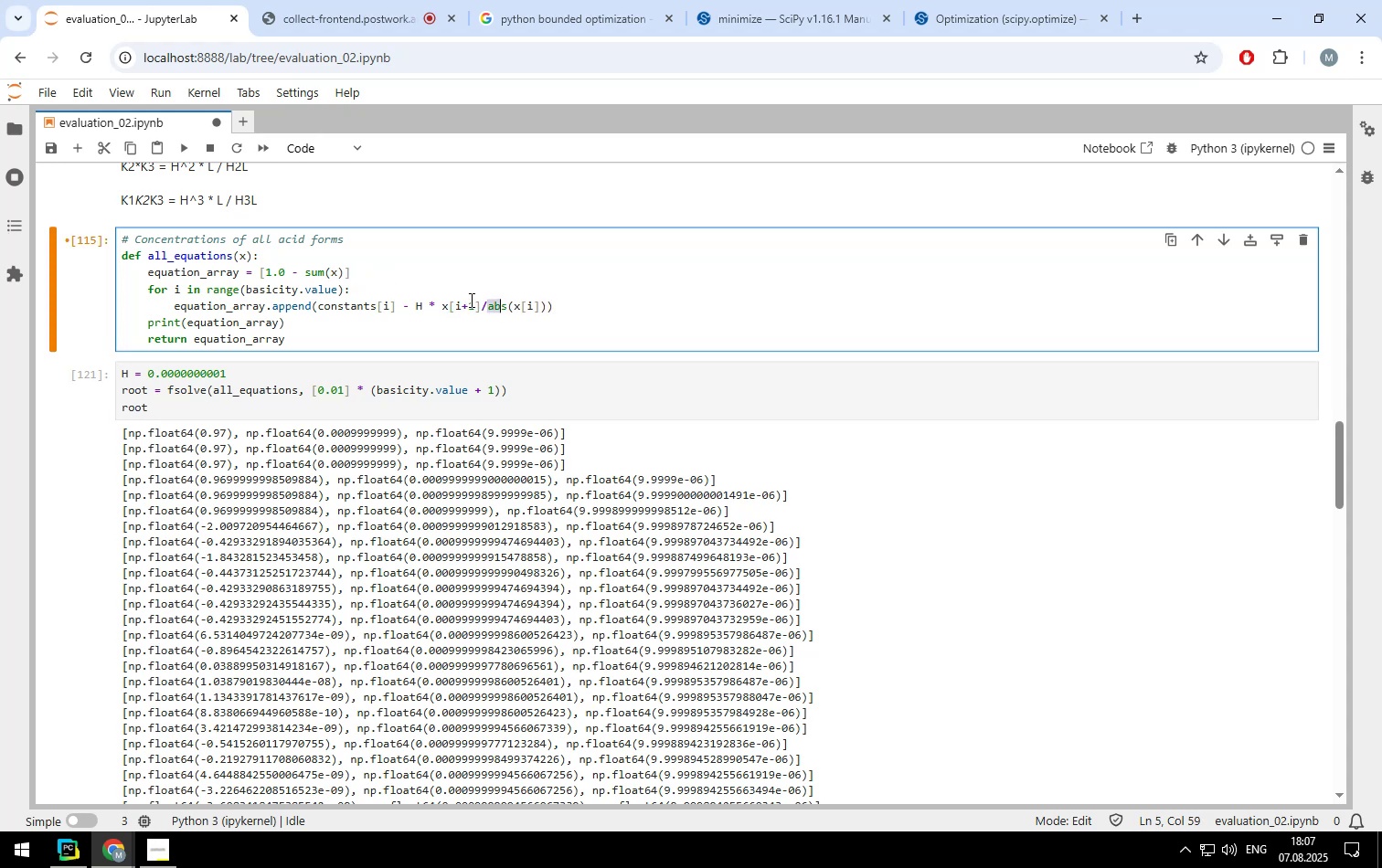 
key(Shift+ArrowRight)
 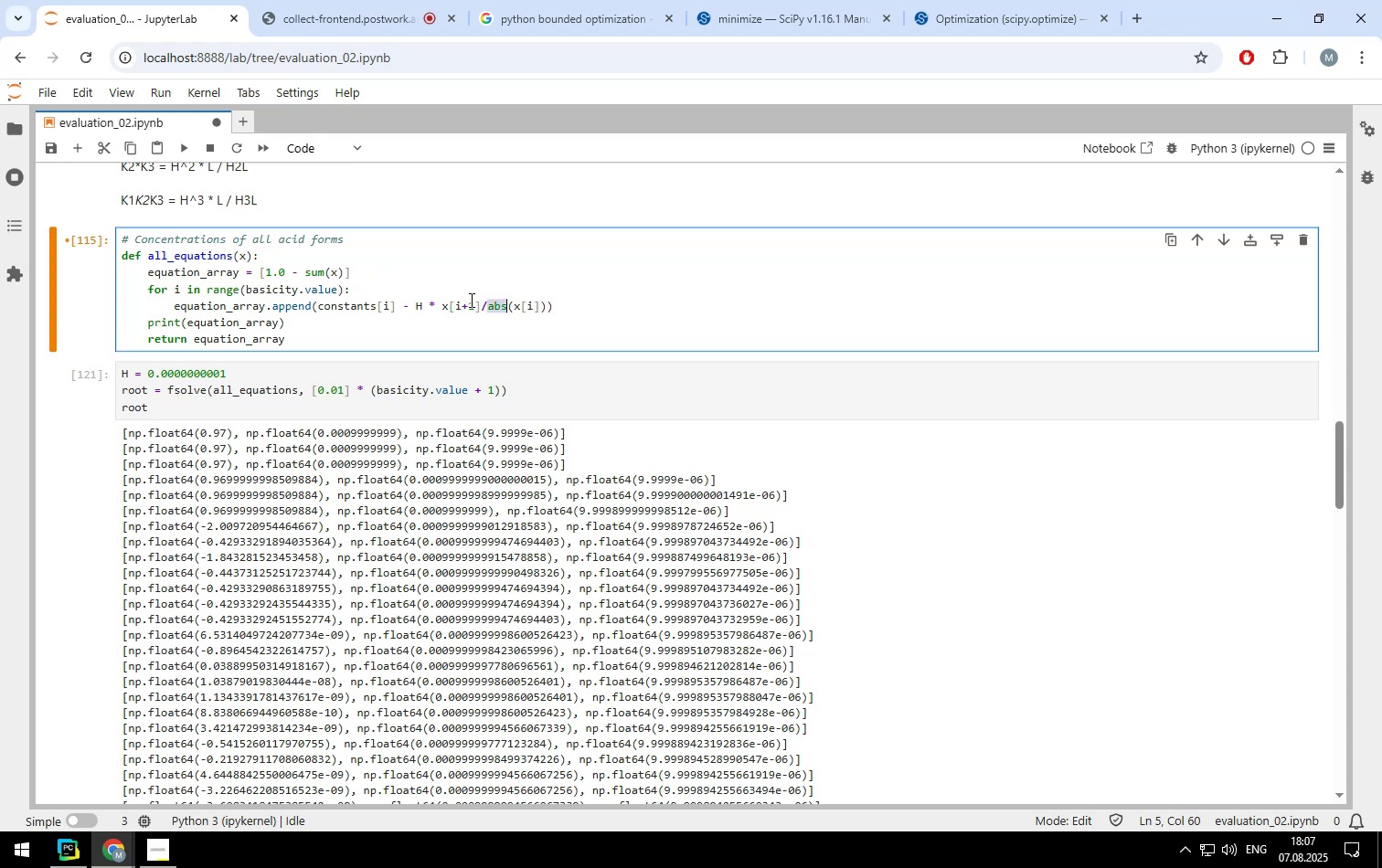 
key(Shift+ArrowRight)
 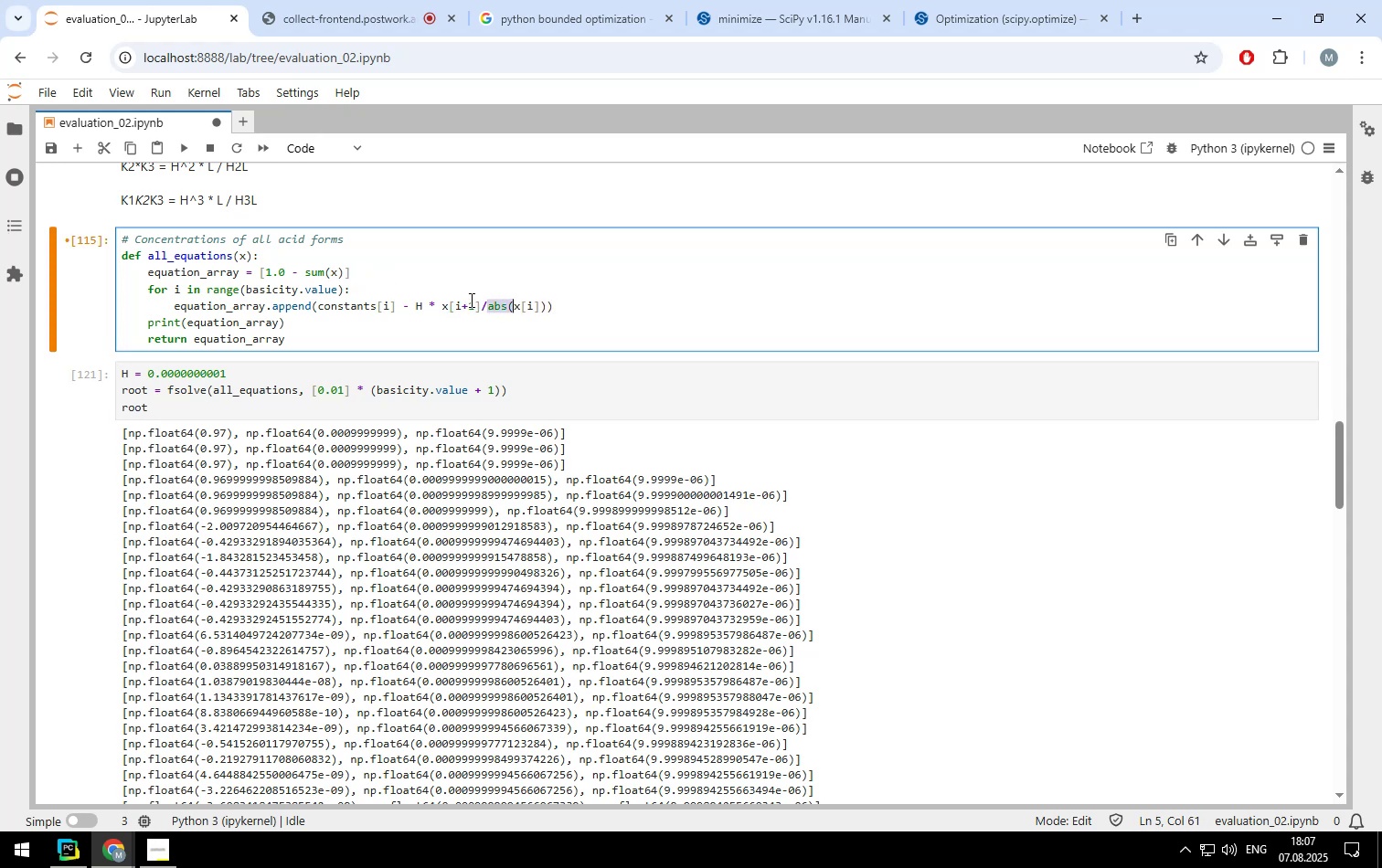 
key(Backspace)
 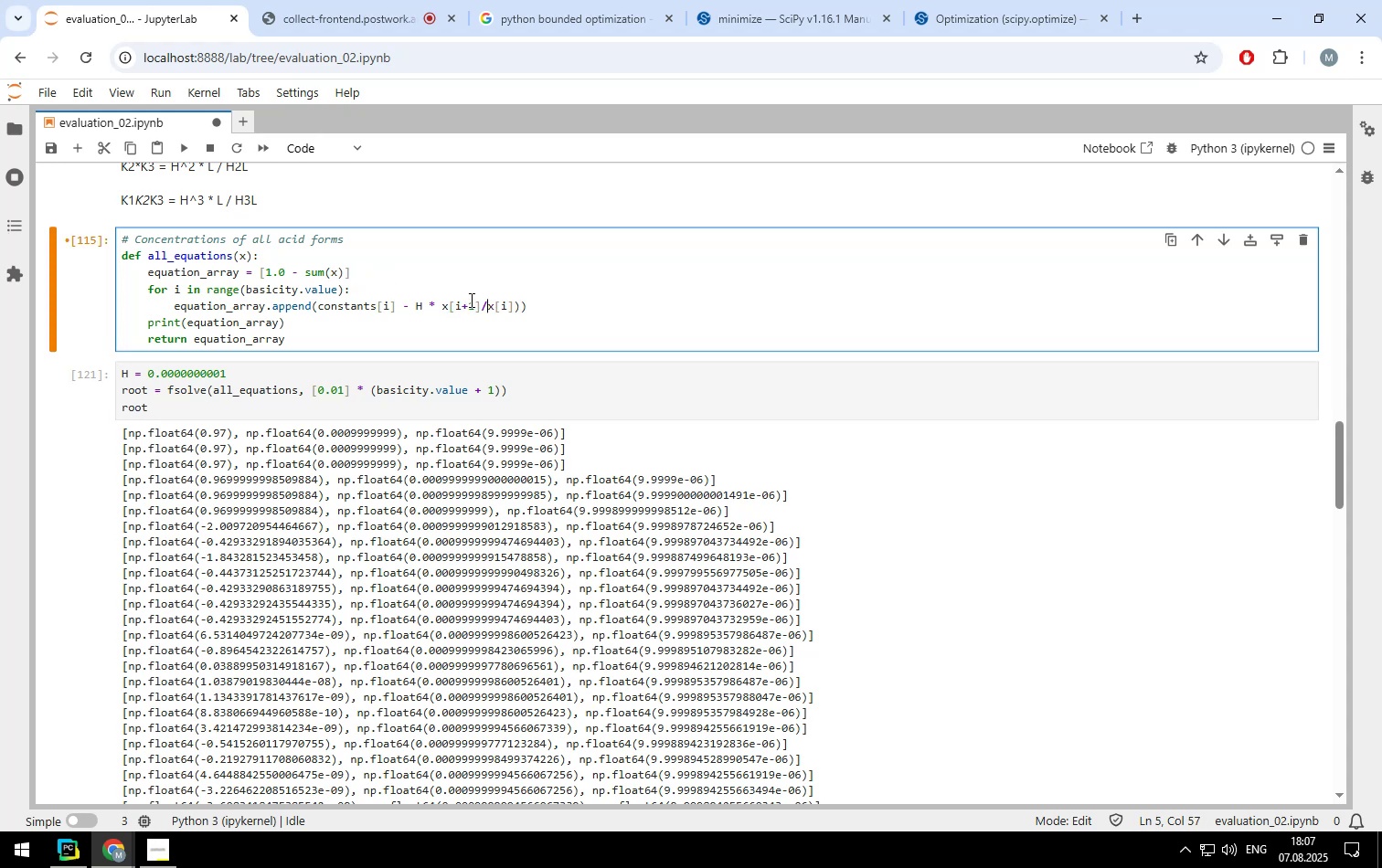 
key(ArrowRight)
 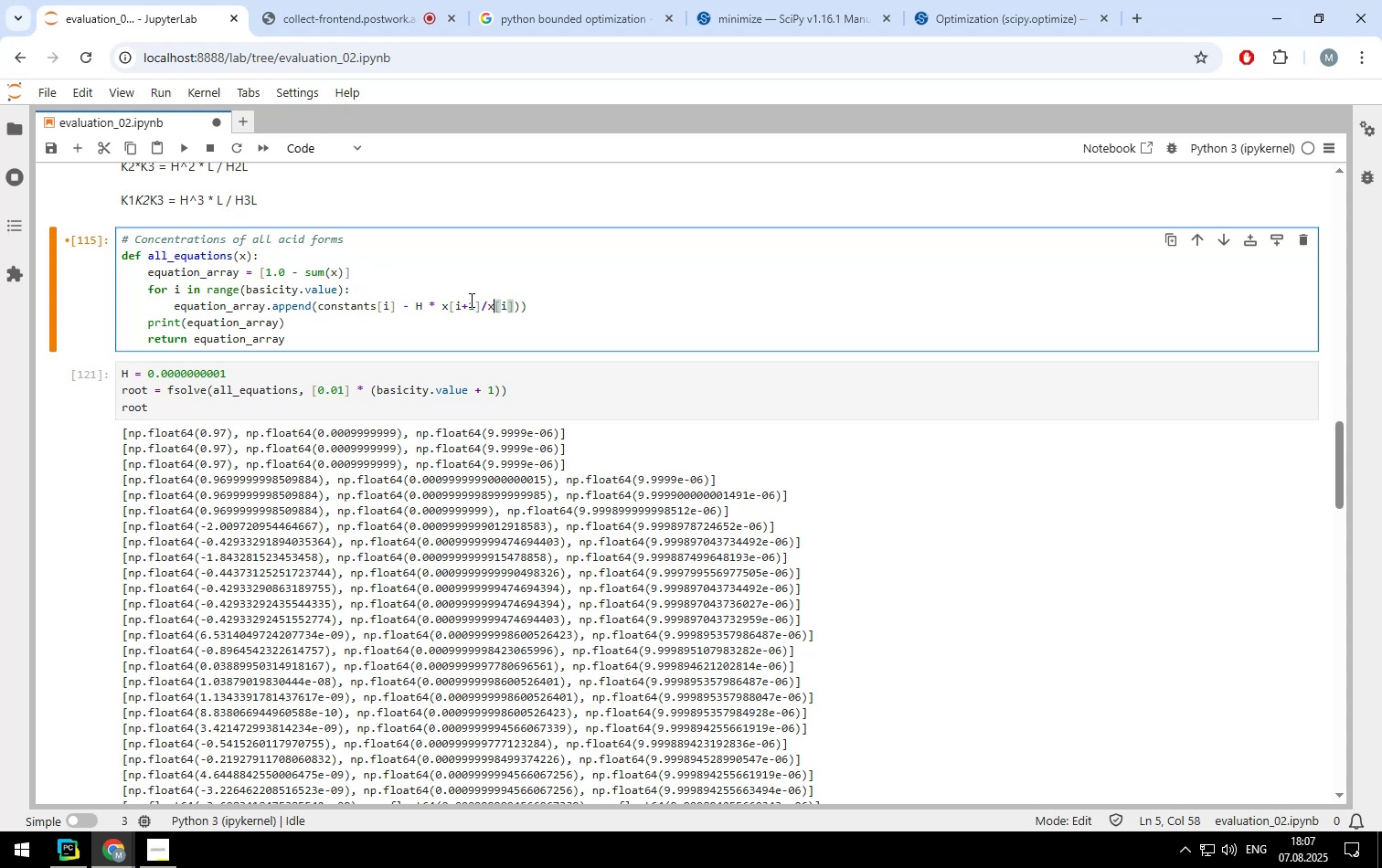 
key(ArrowRight)
 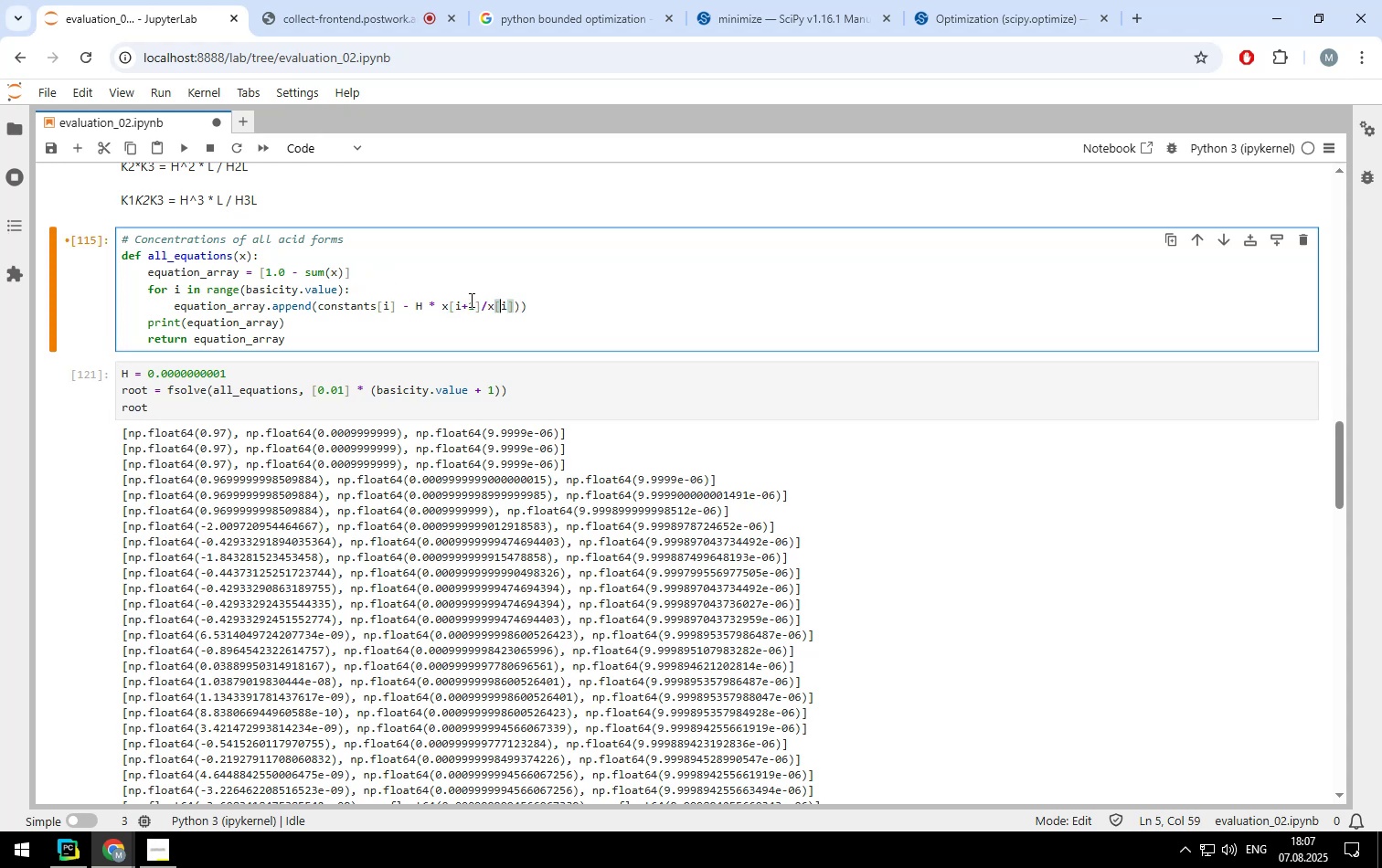 
key(ArrowRight)
 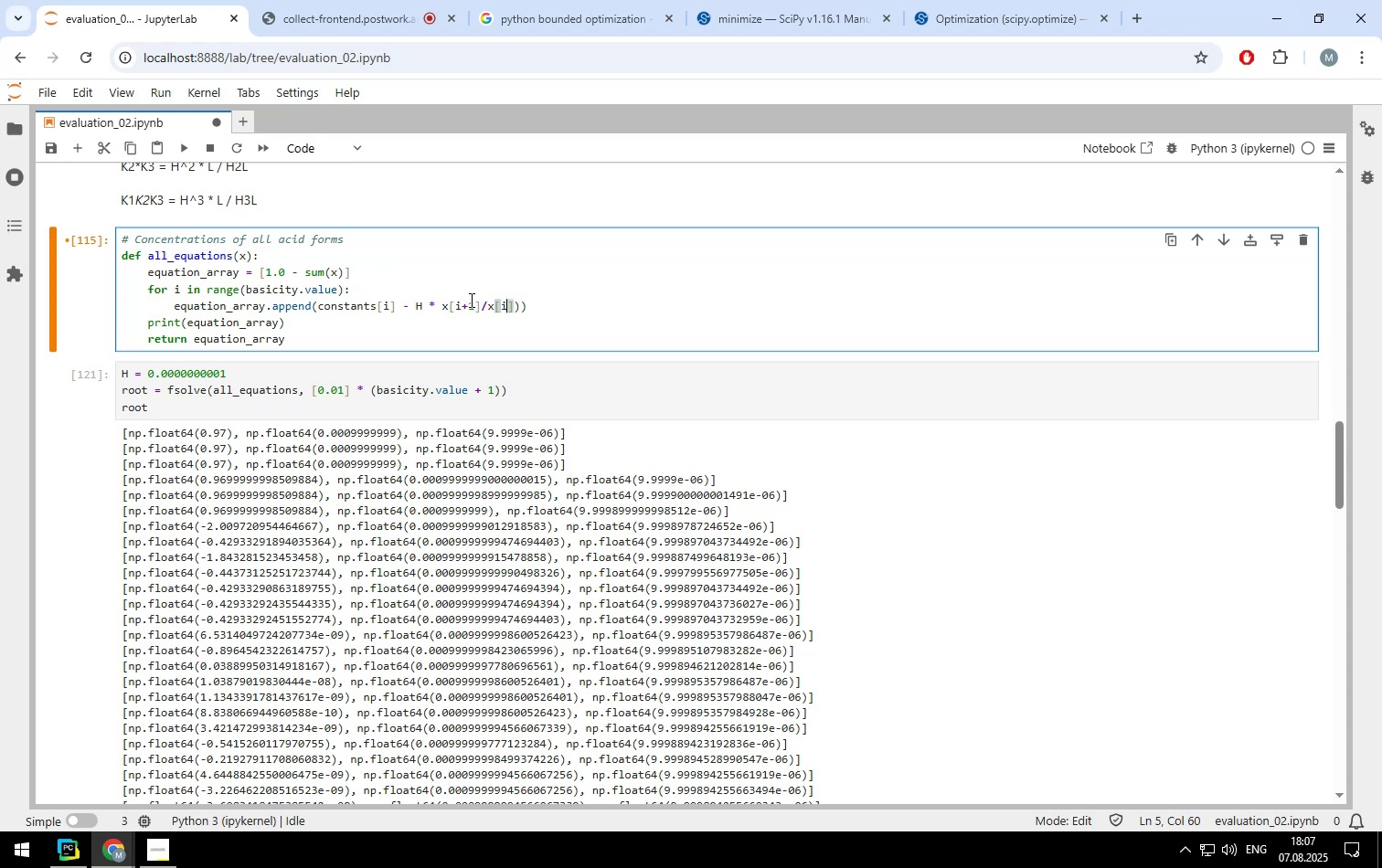 
key(ArrowRight)
 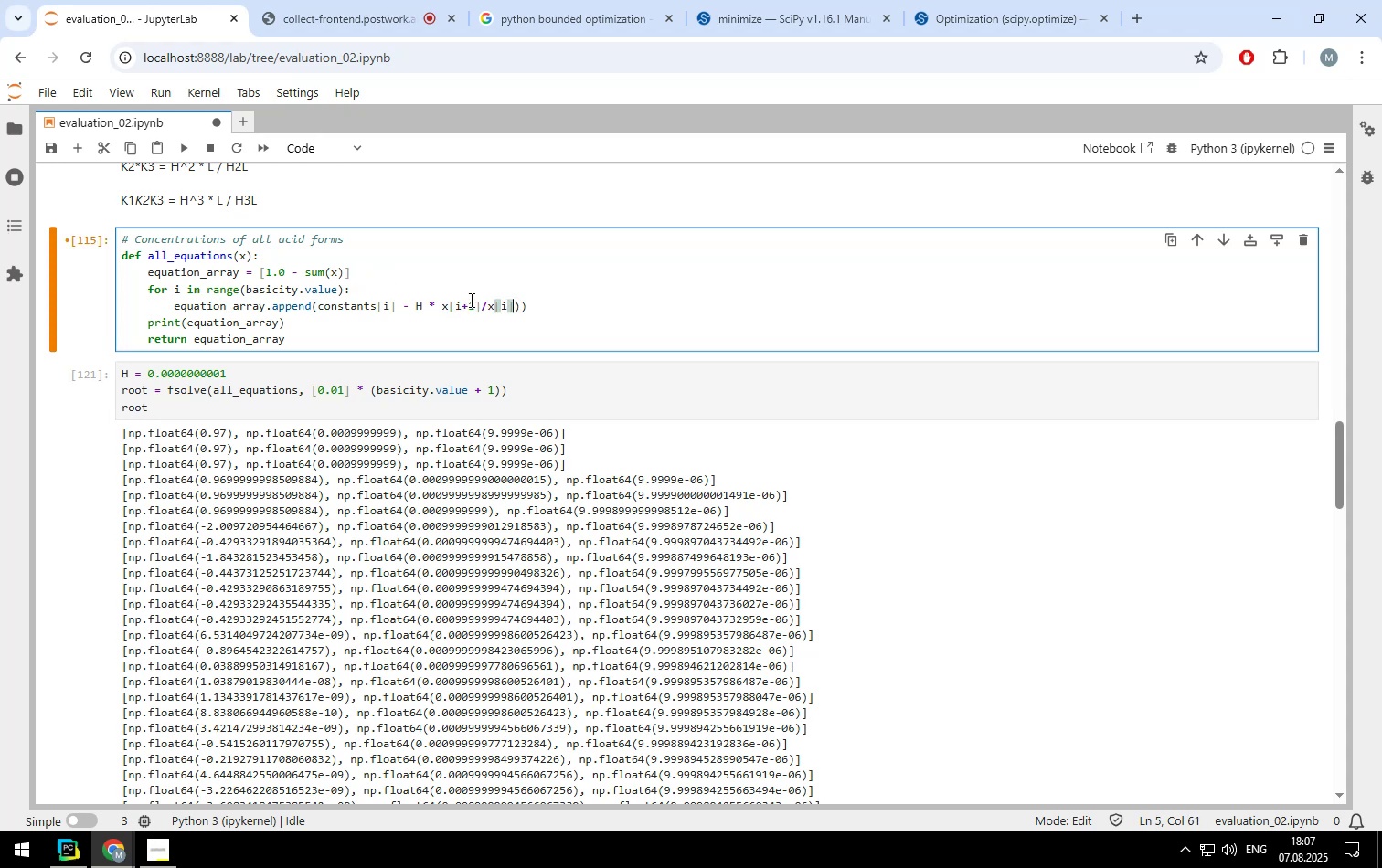 
key(ArrowRight)
 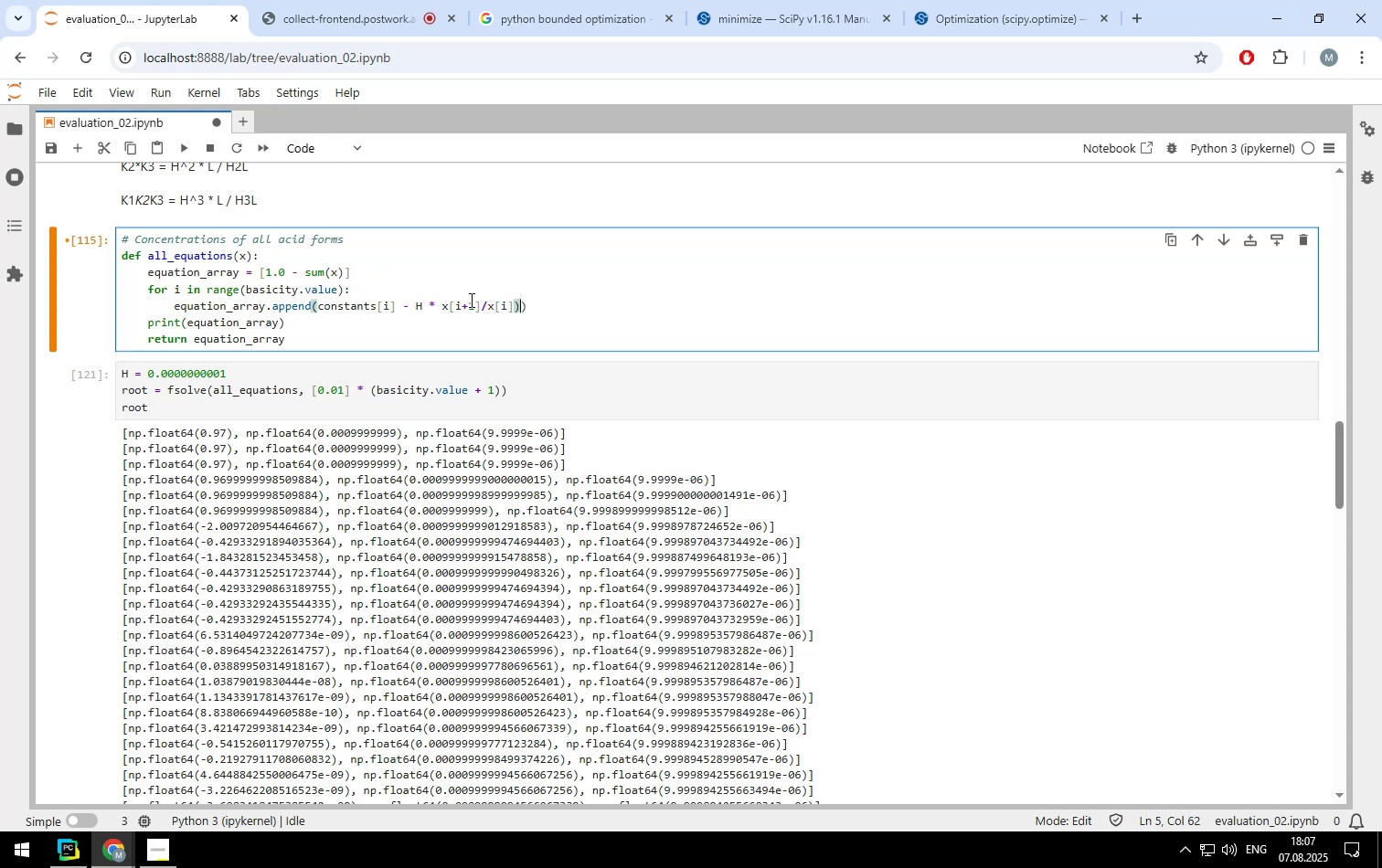 
key(ArrowRight)
 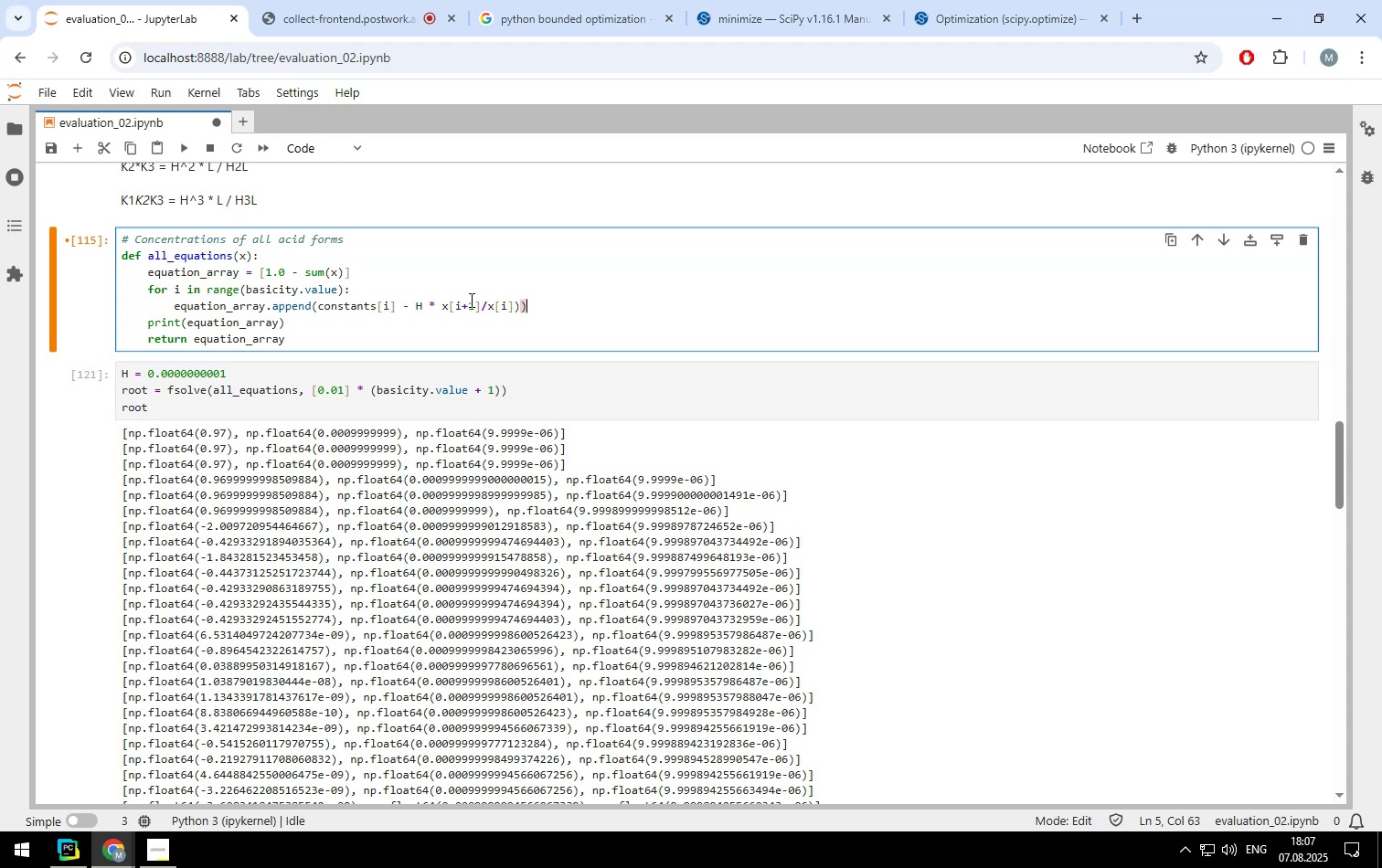 
key(Backspace)
 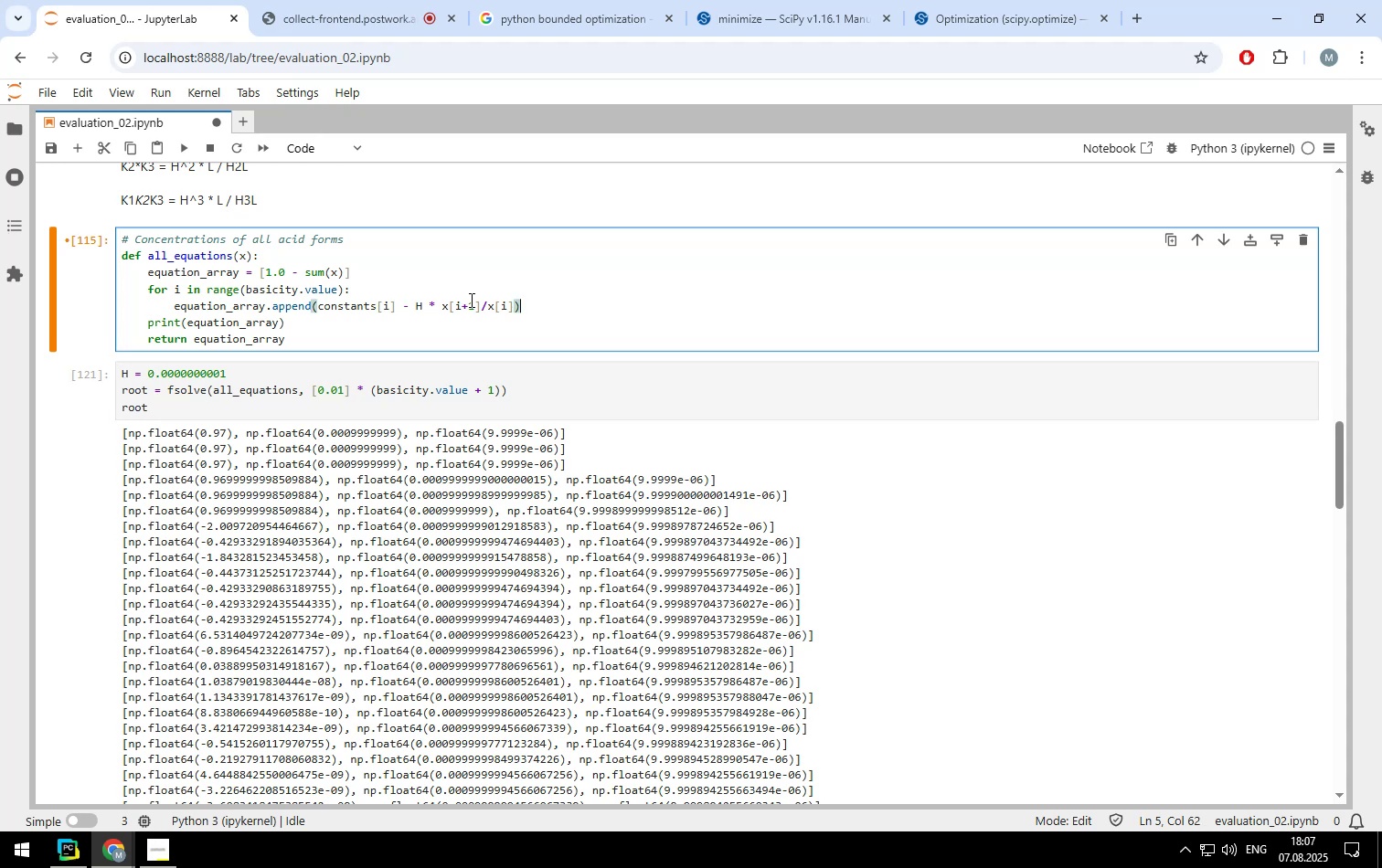 
key(Shift+Enter)
 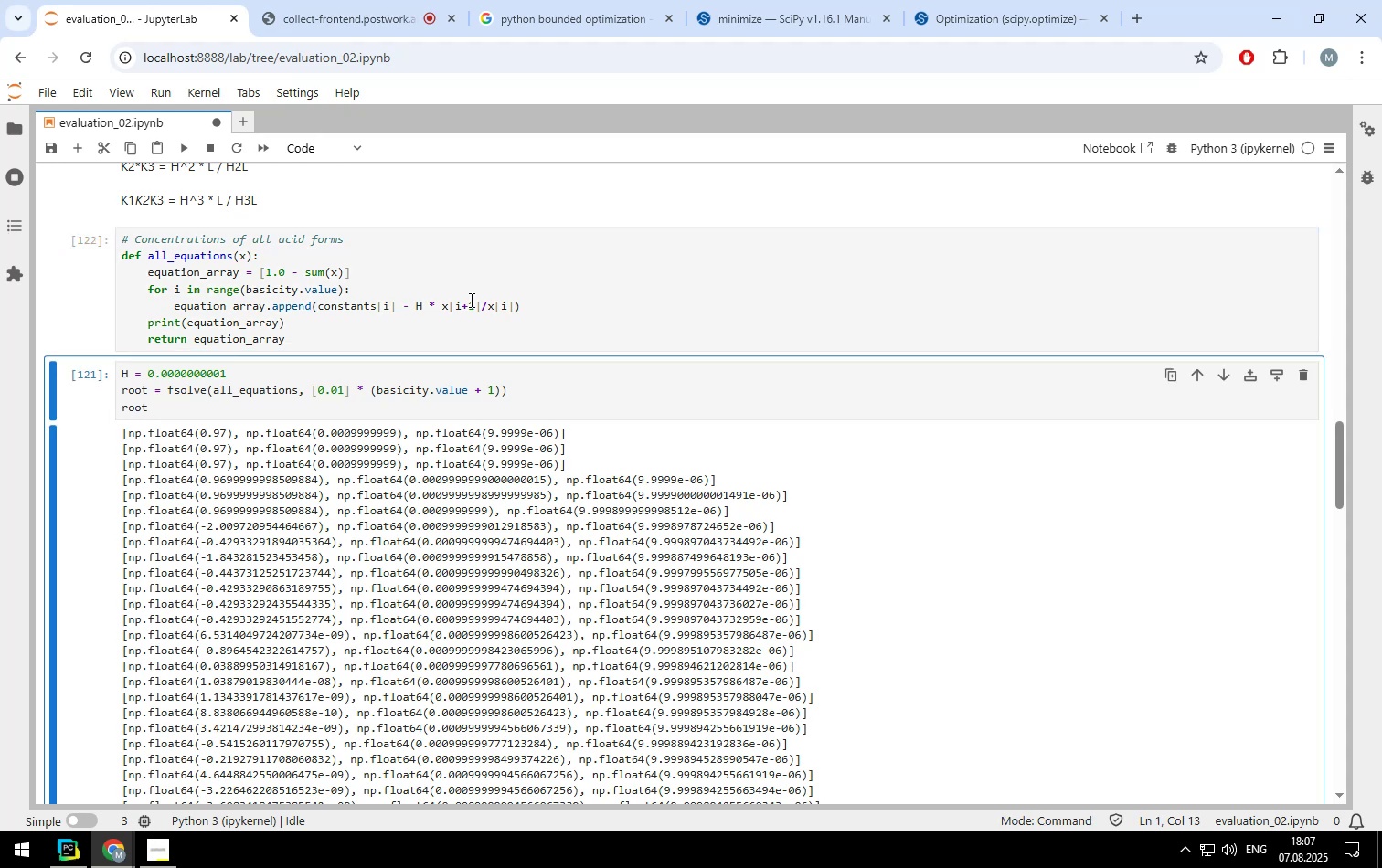 
key(Shift+Enter)
 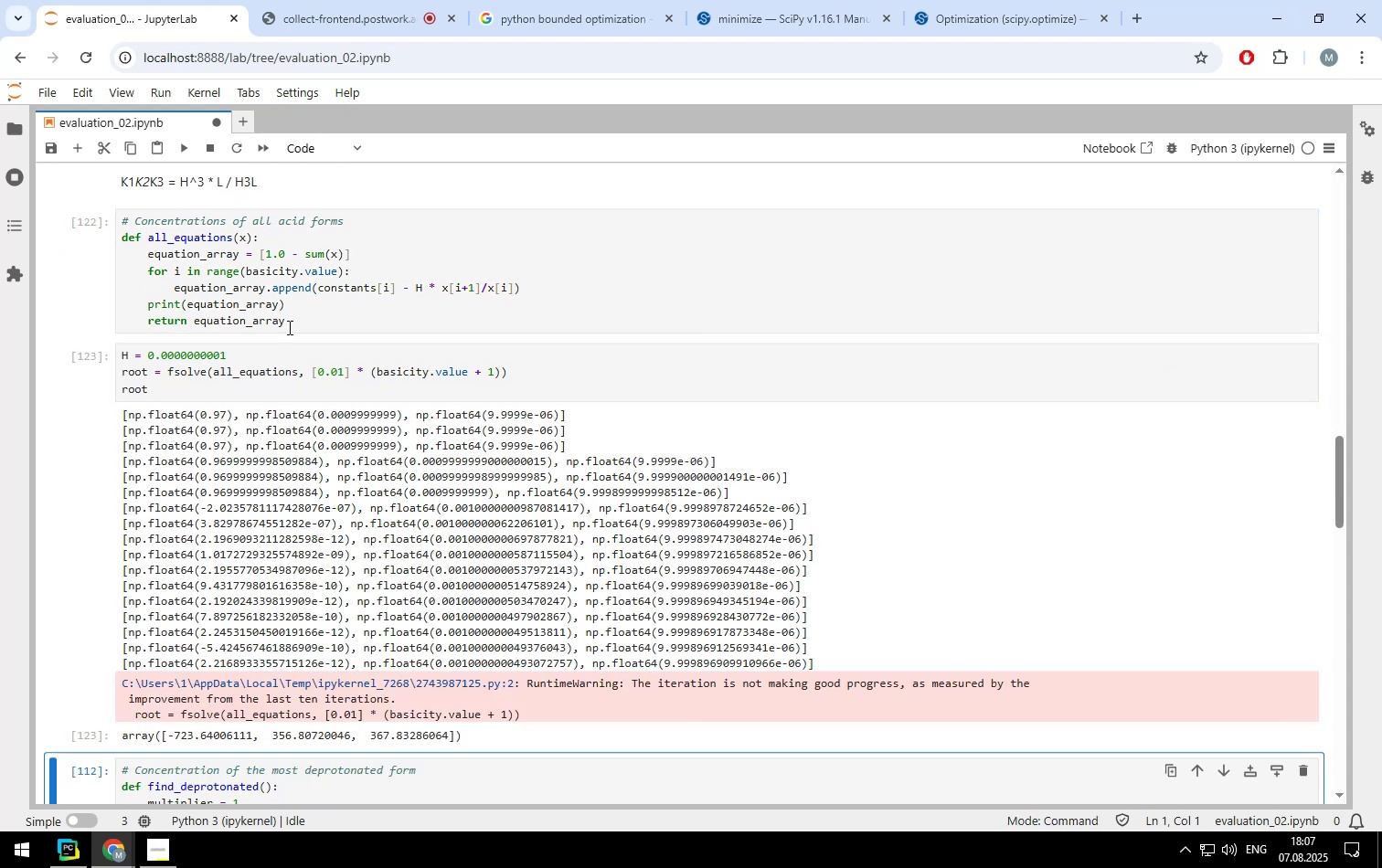 
left_click([331, 374])
 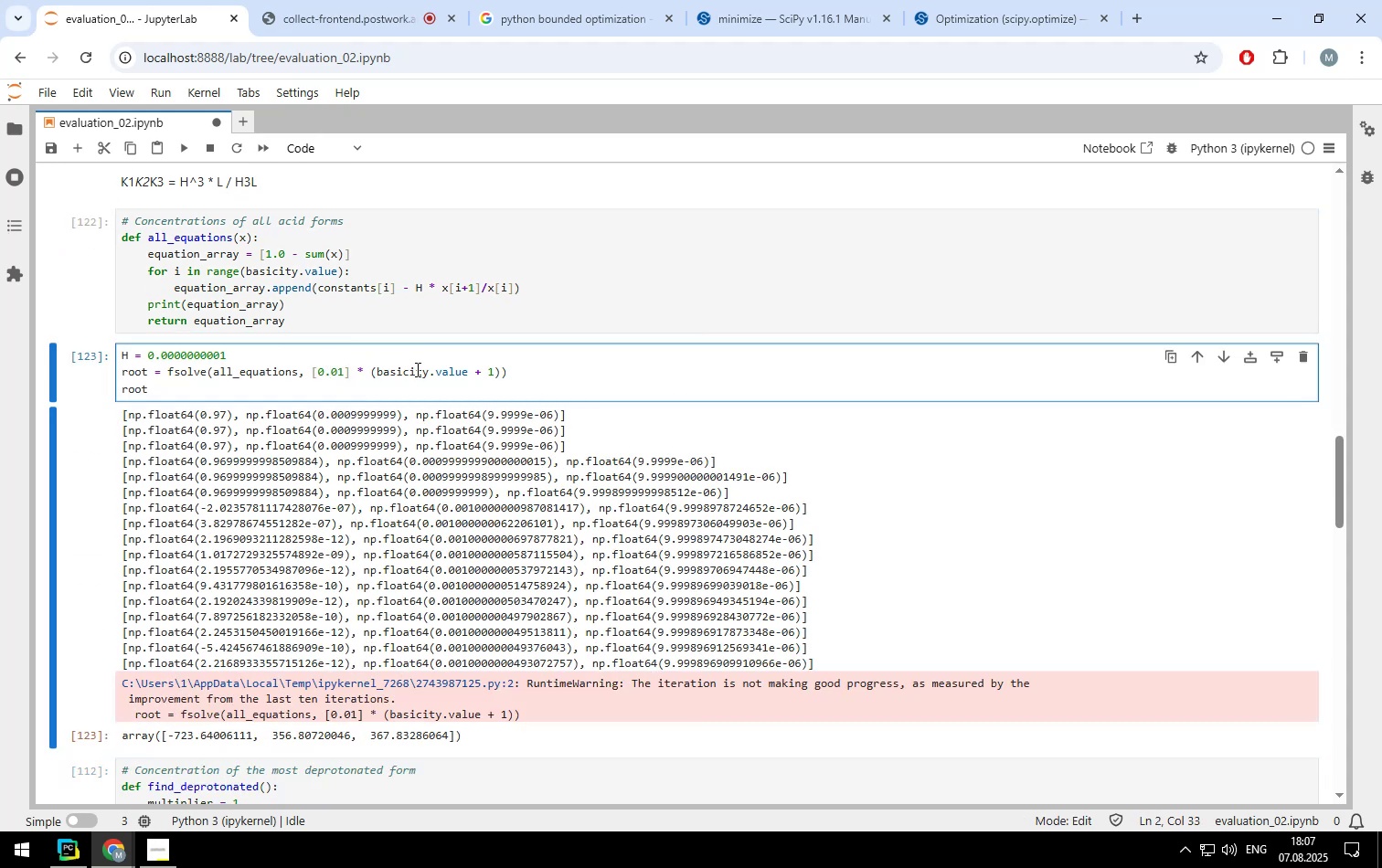 
key(0)
 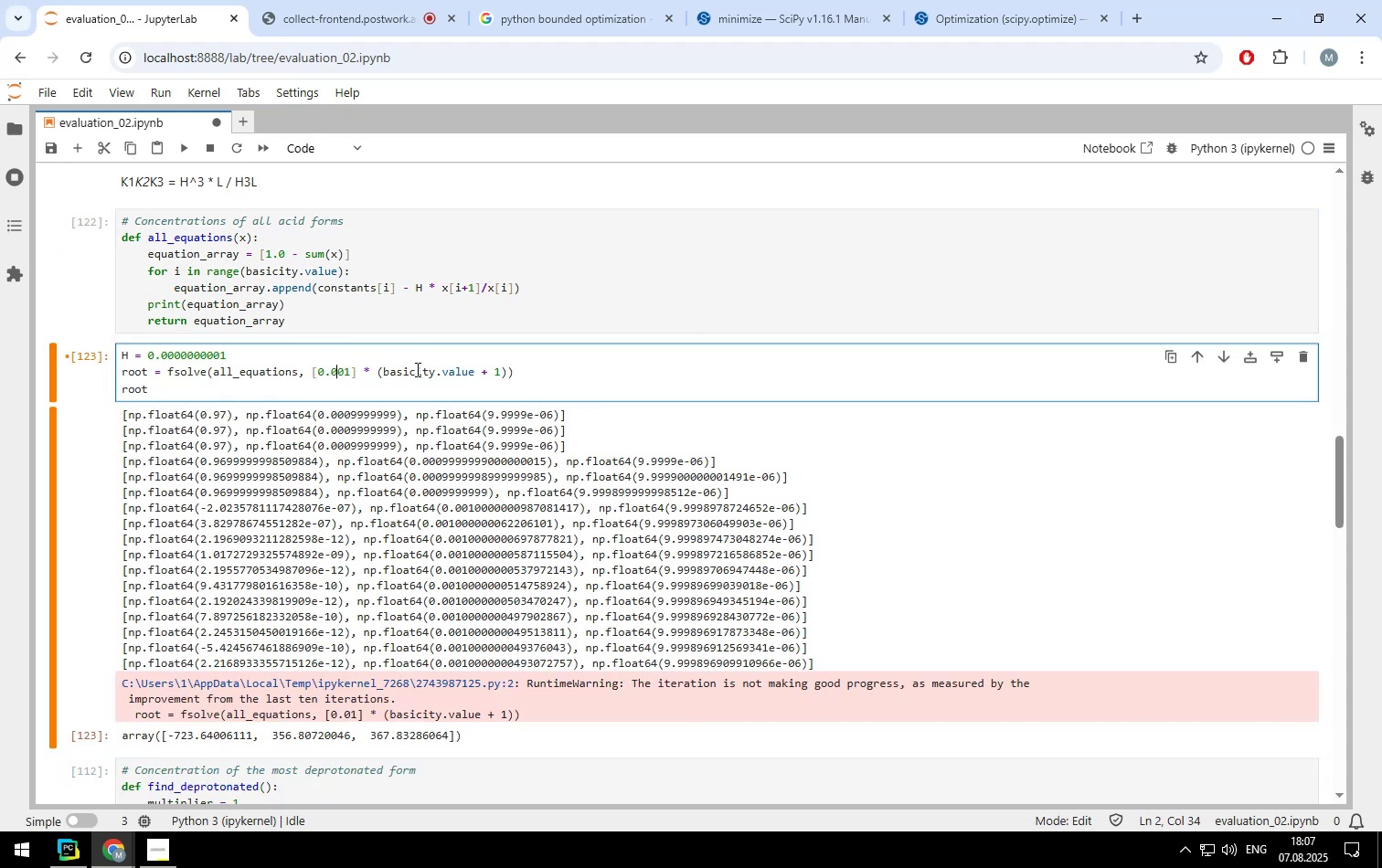 
key(Shift+ShiftLeft)
 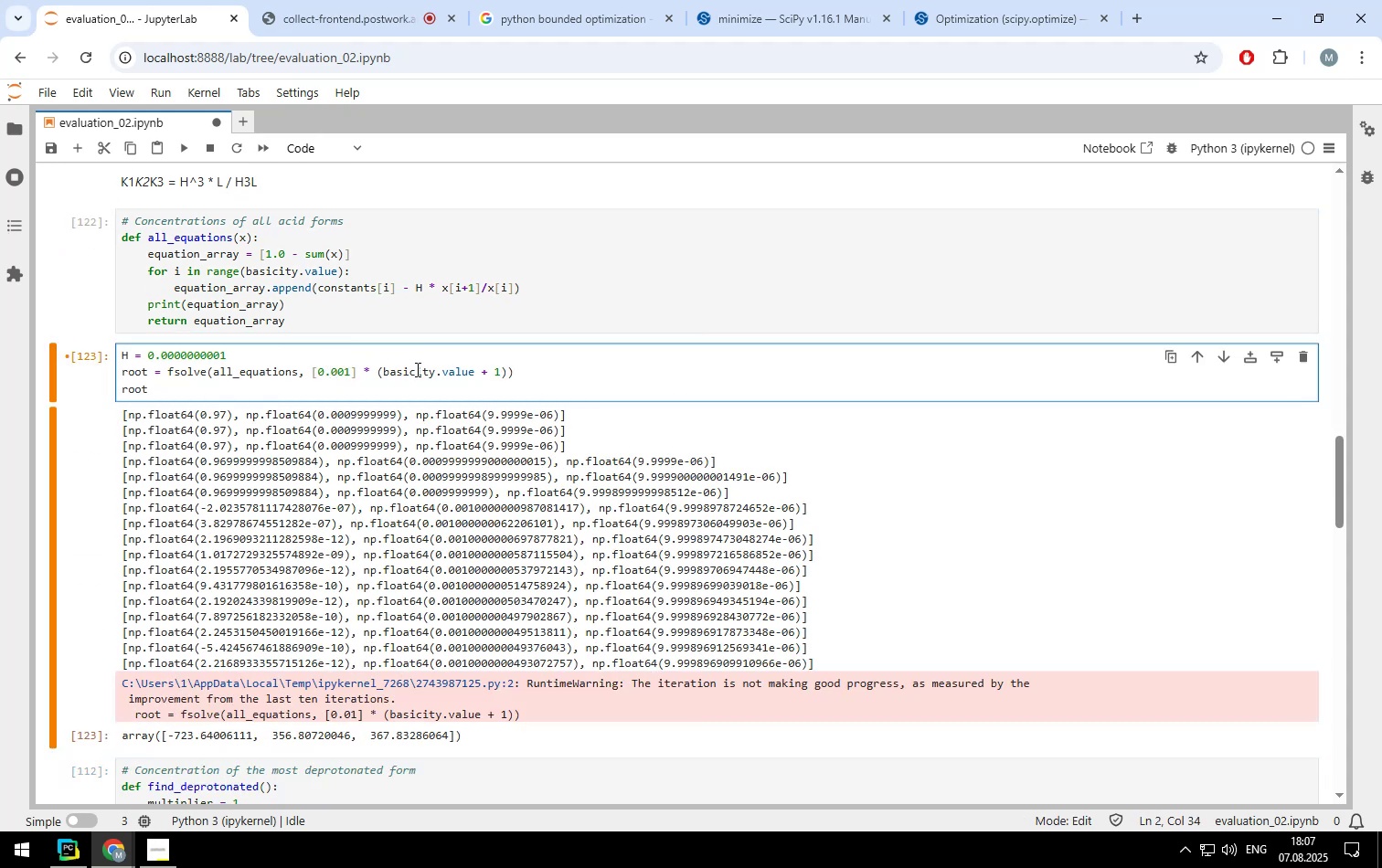 
key(Shift+Enter)
 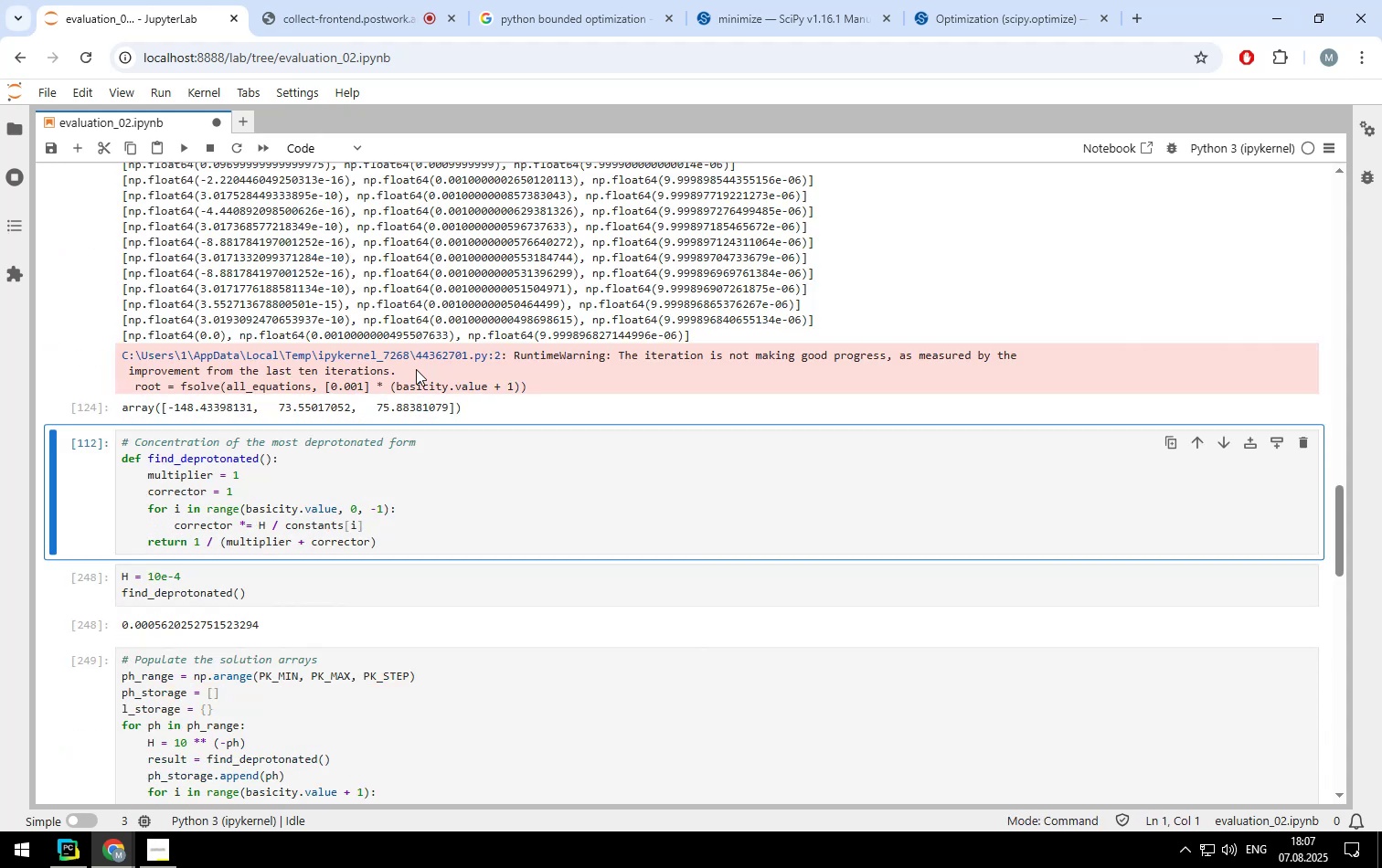 
scroll: coordinate [405, 375], scroll_direction: up, amount: 6.0
 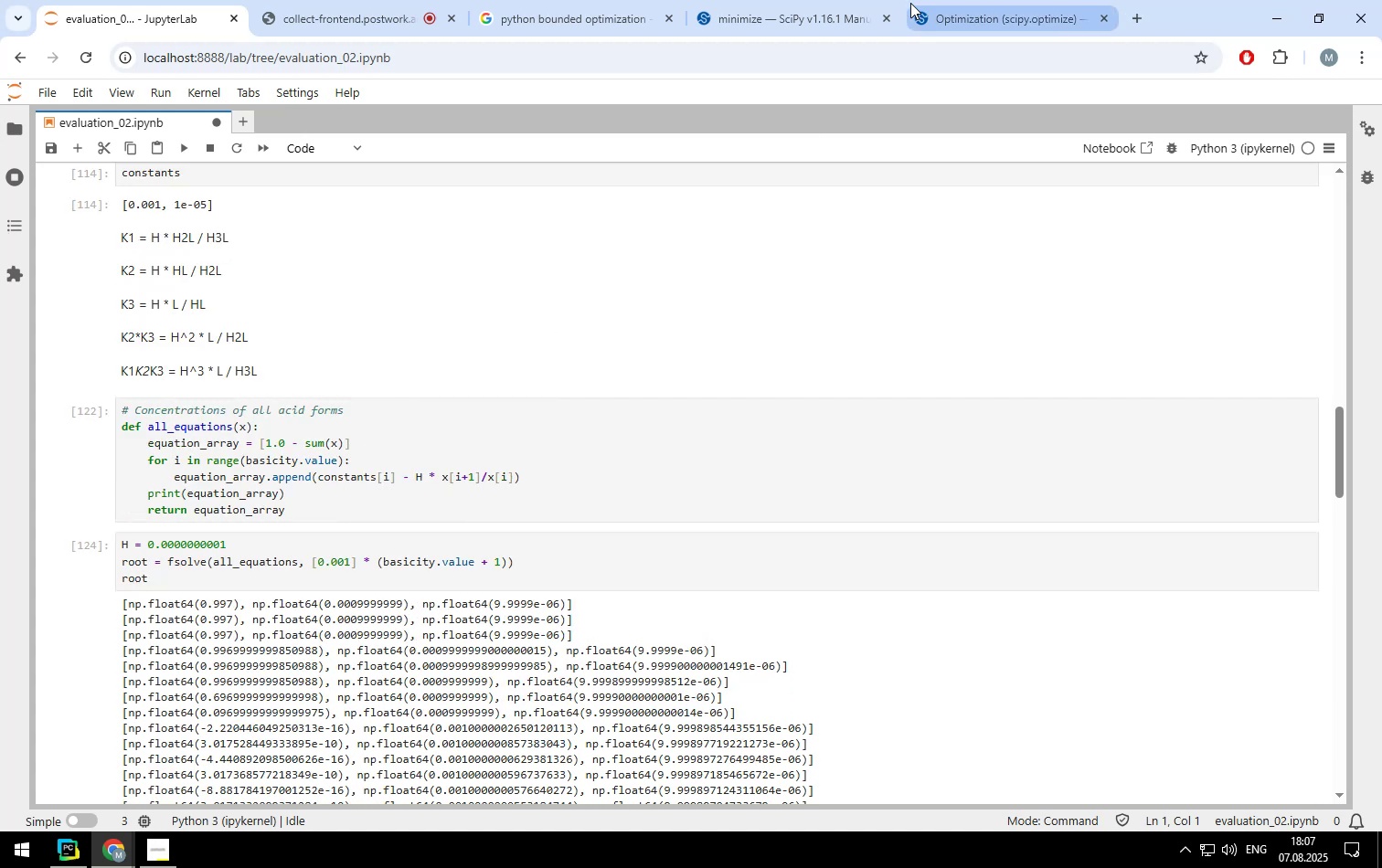 
left_click([815, 22])
 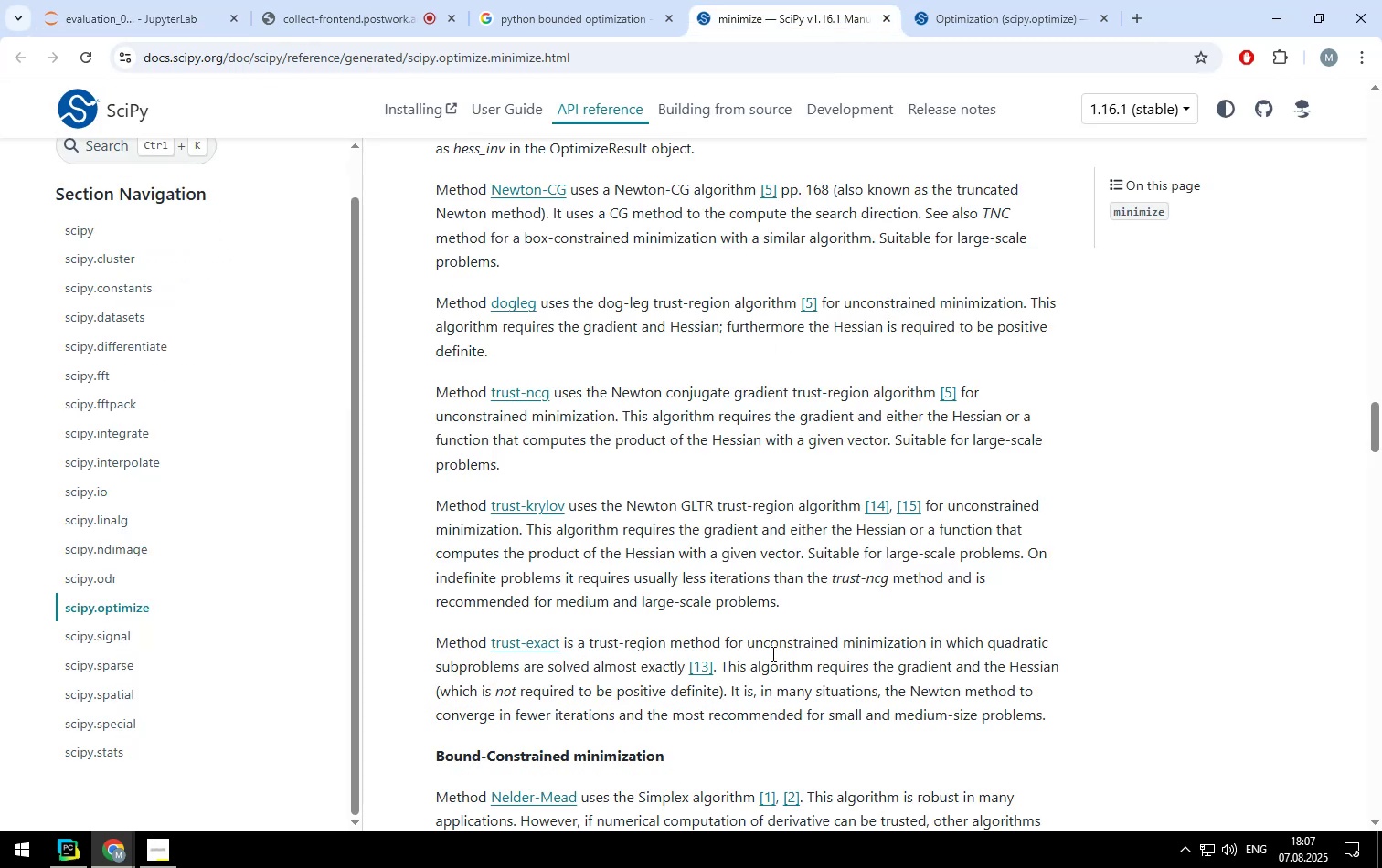 
scroll: coordinate [1047, 475], scroll_direction: down, amount: 38.0
 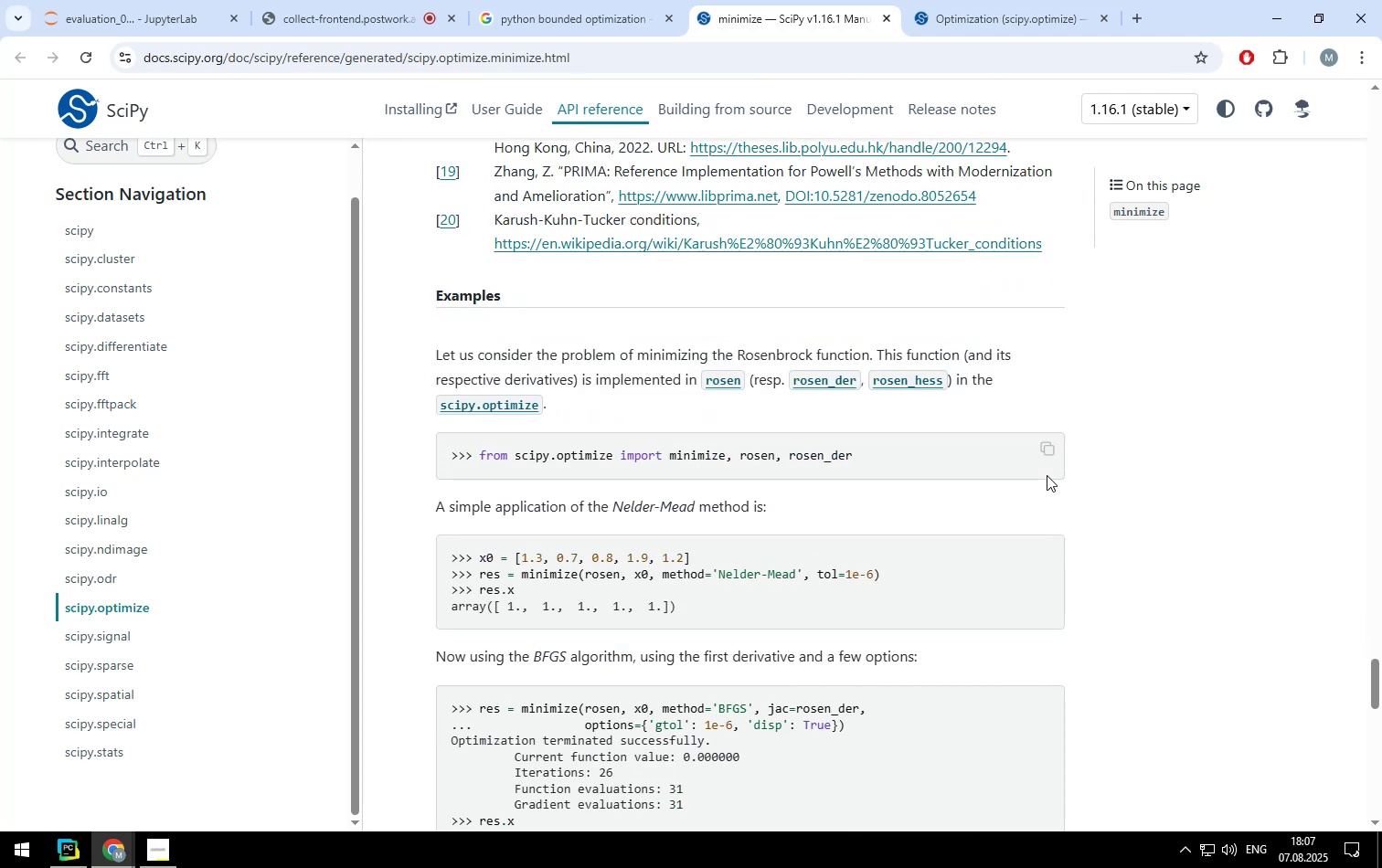 
scroll: coordinate [1047, 475], scroll_direction: up, amount: 1.0
 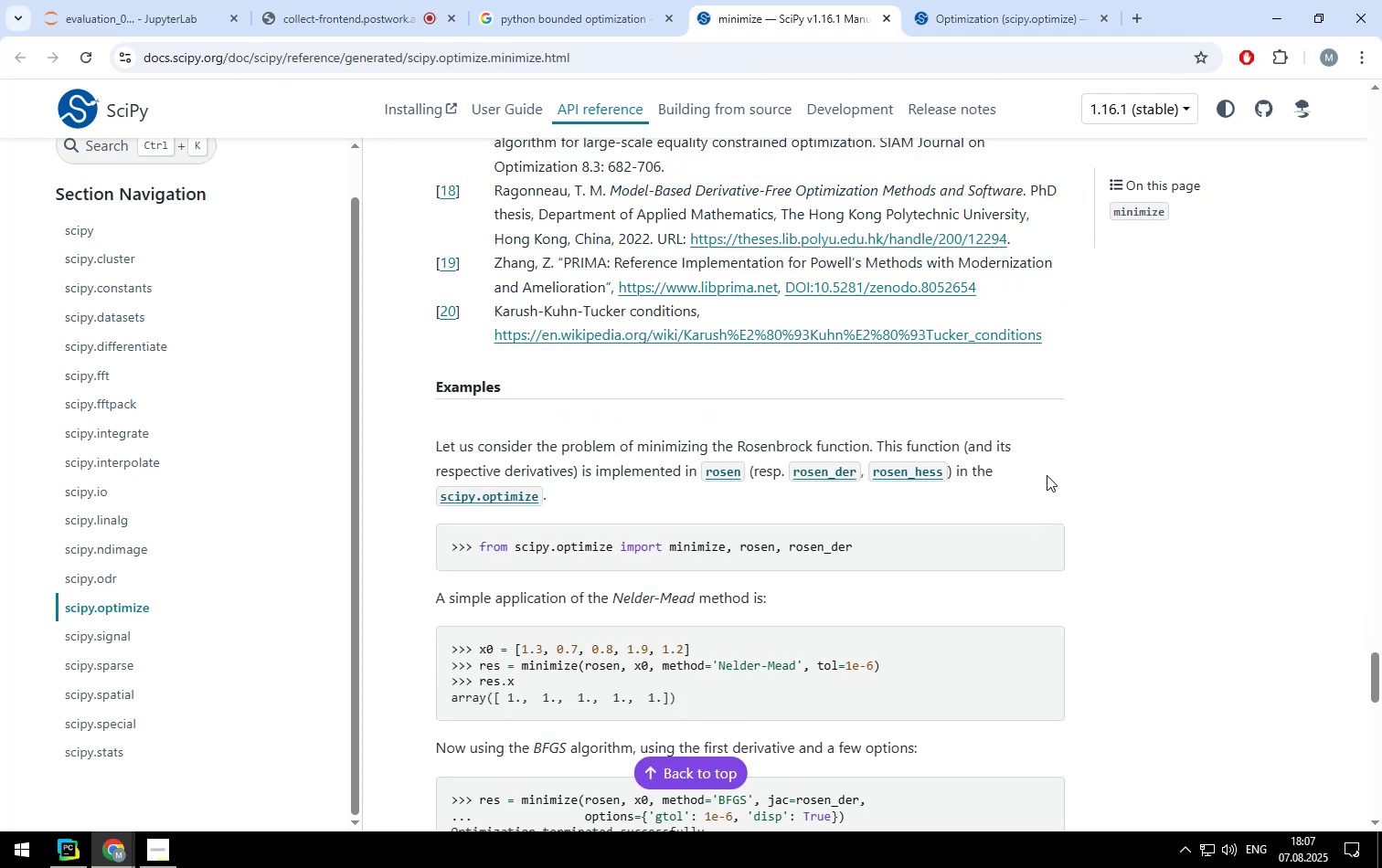 
scroll: coordinate [1047, 475], scroll_direction: down, amount: 1.0
 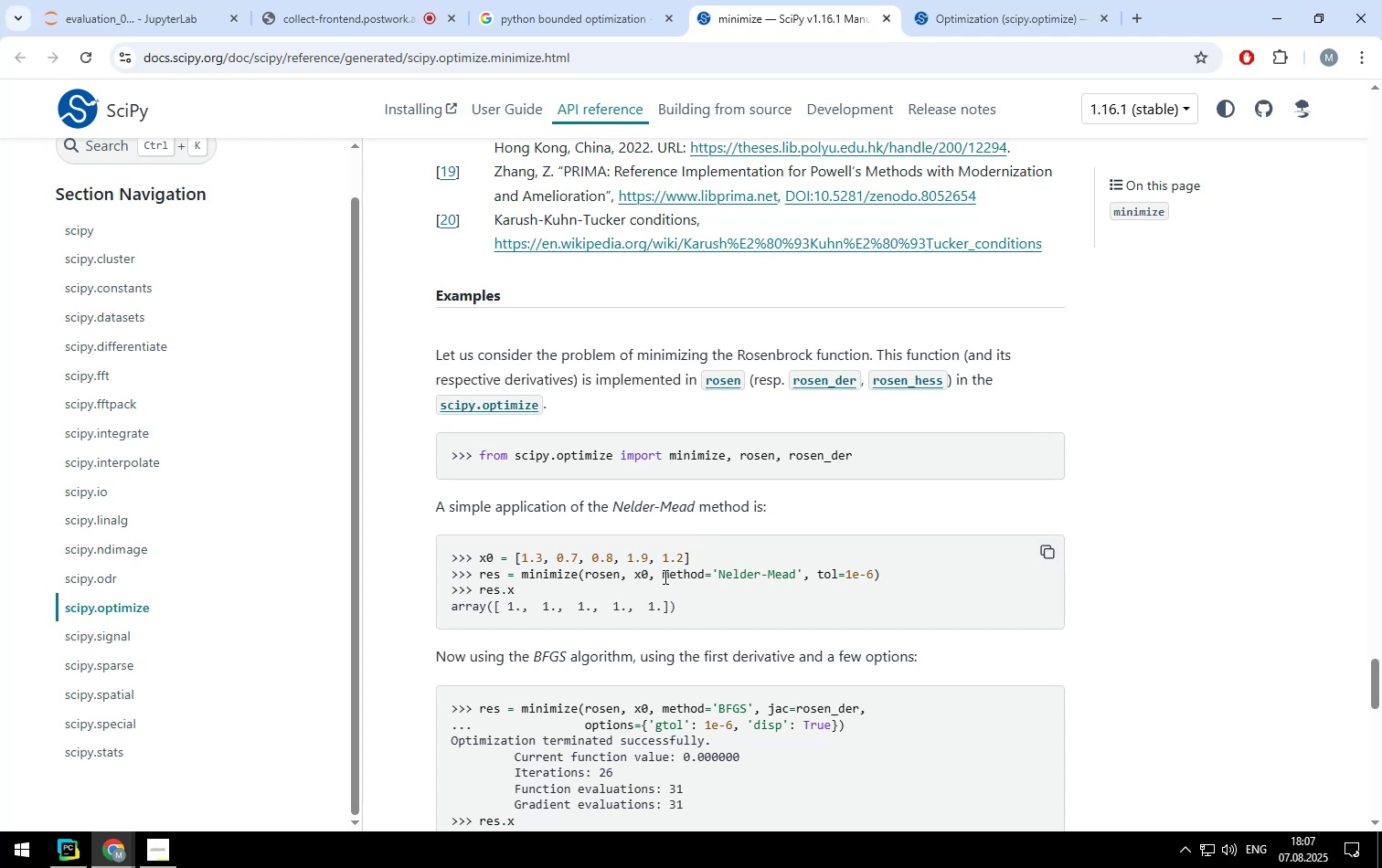 
wait(9.93)
 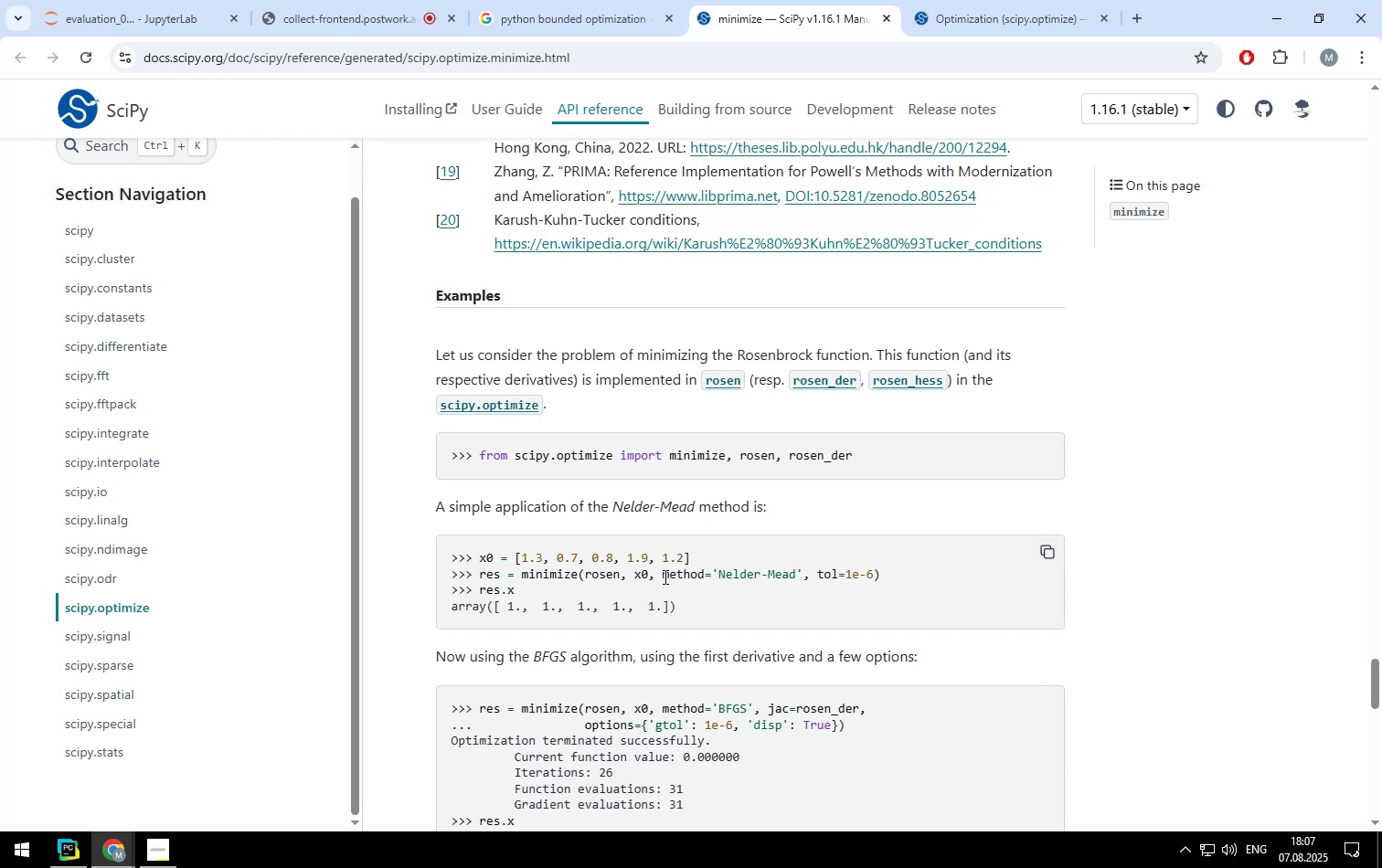 
scroll: coordinate [1087, 569], scroll_direction: down, amount: 2.0
 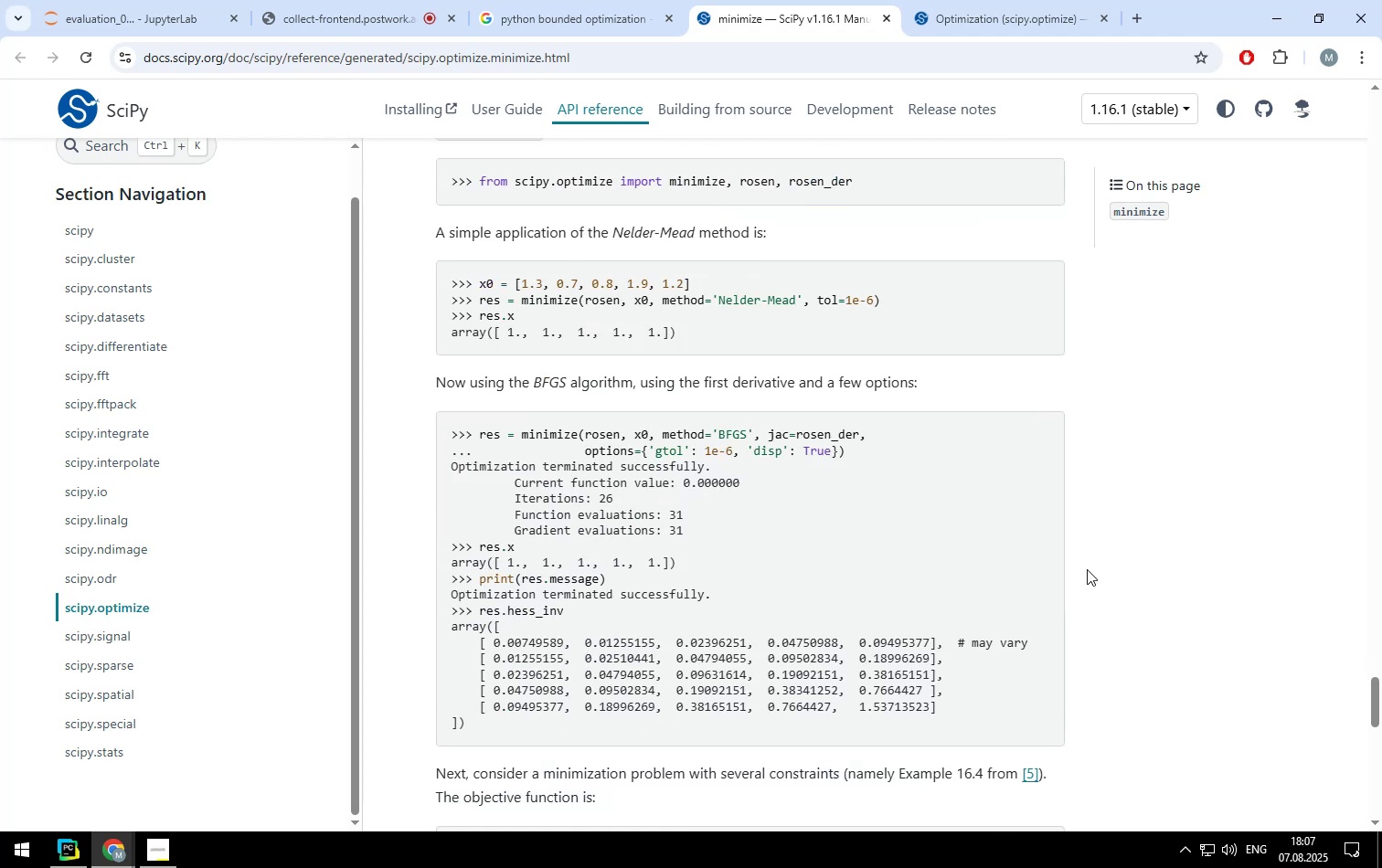 
scroll: coordinate [1085, 569], scroll_direction: up, amount: 49.0
 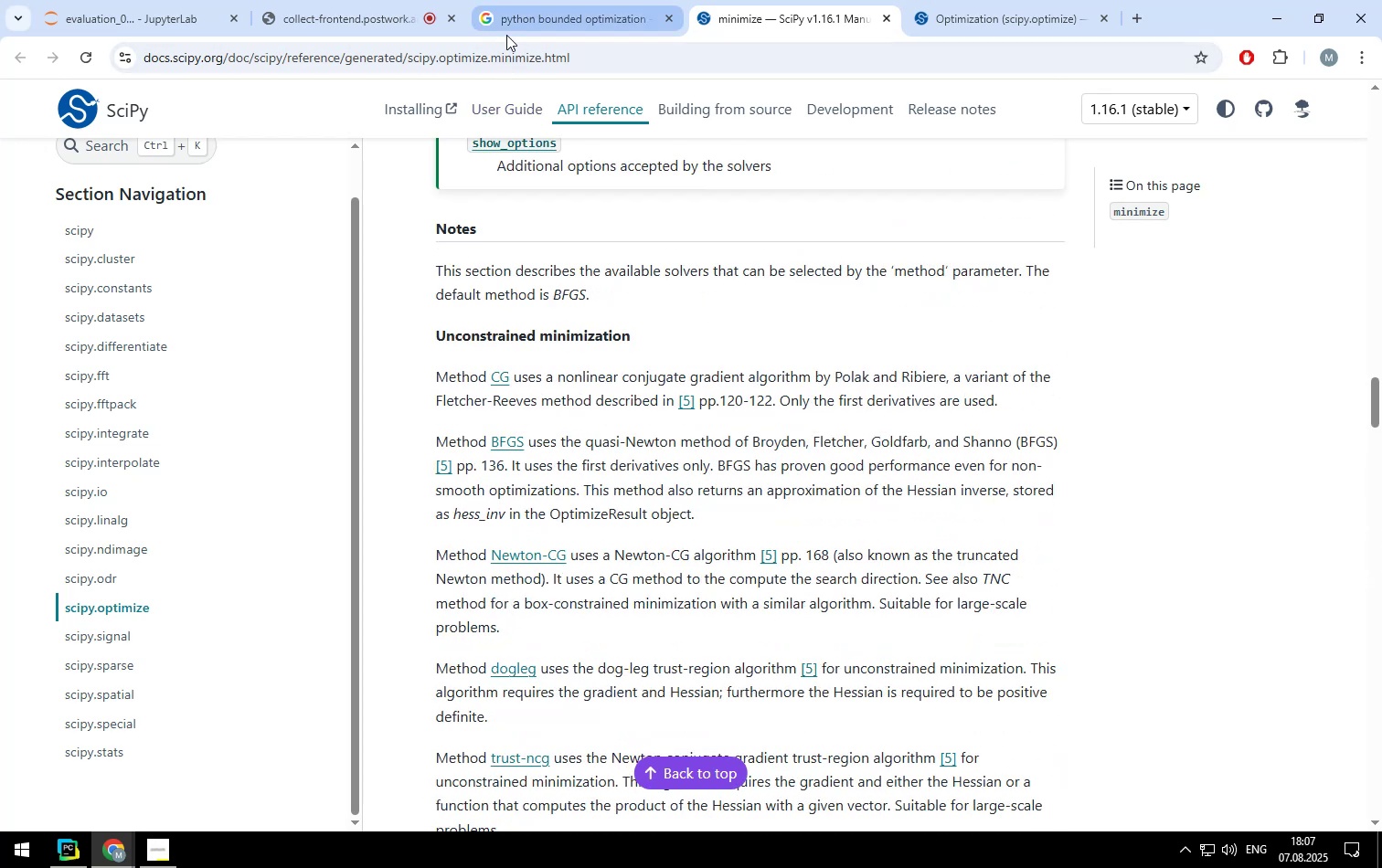 
left_click([508, 26])
 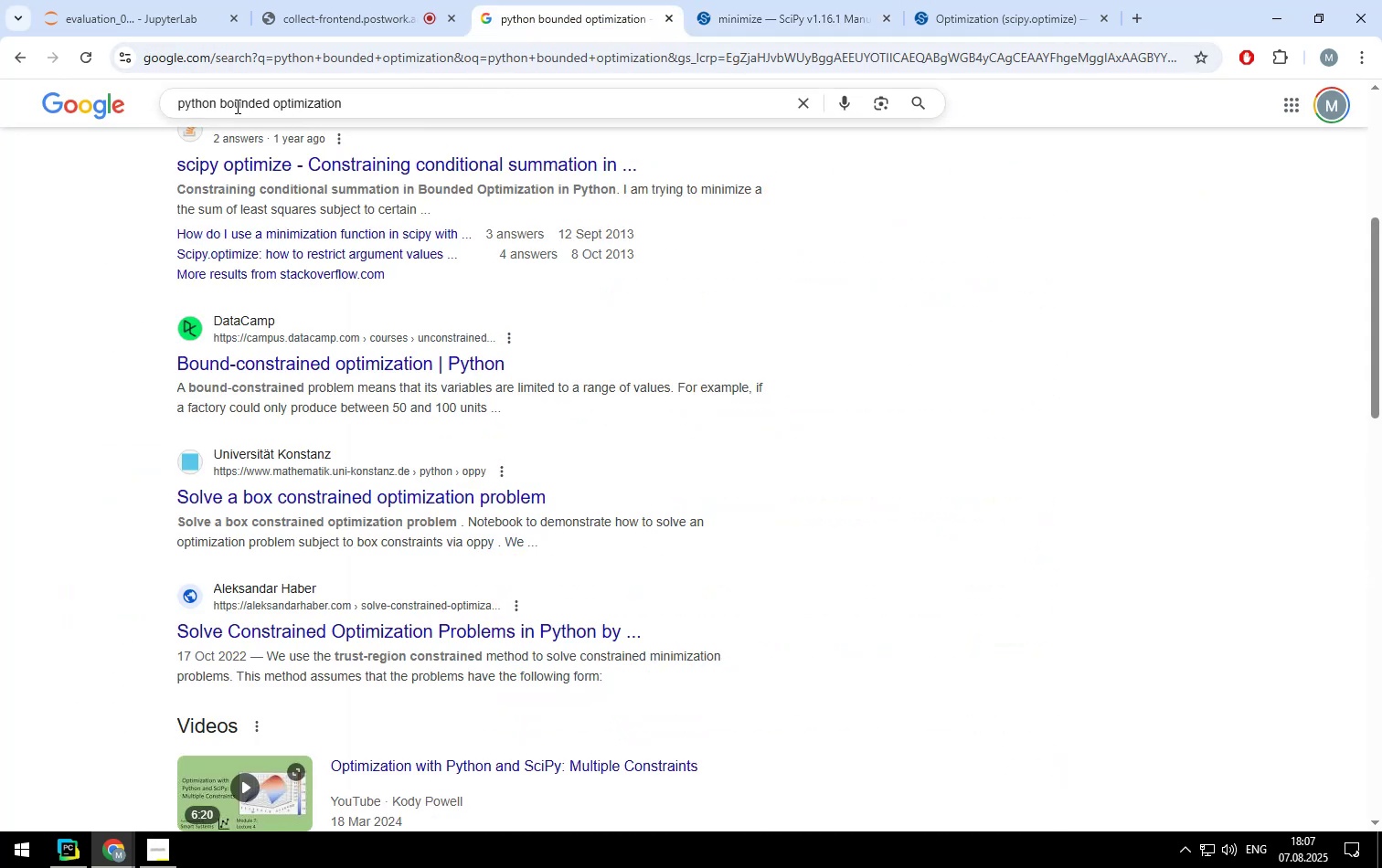 
left_click_drag(start_coordinate=[218, 104], to_coordinate=[448, 86])
 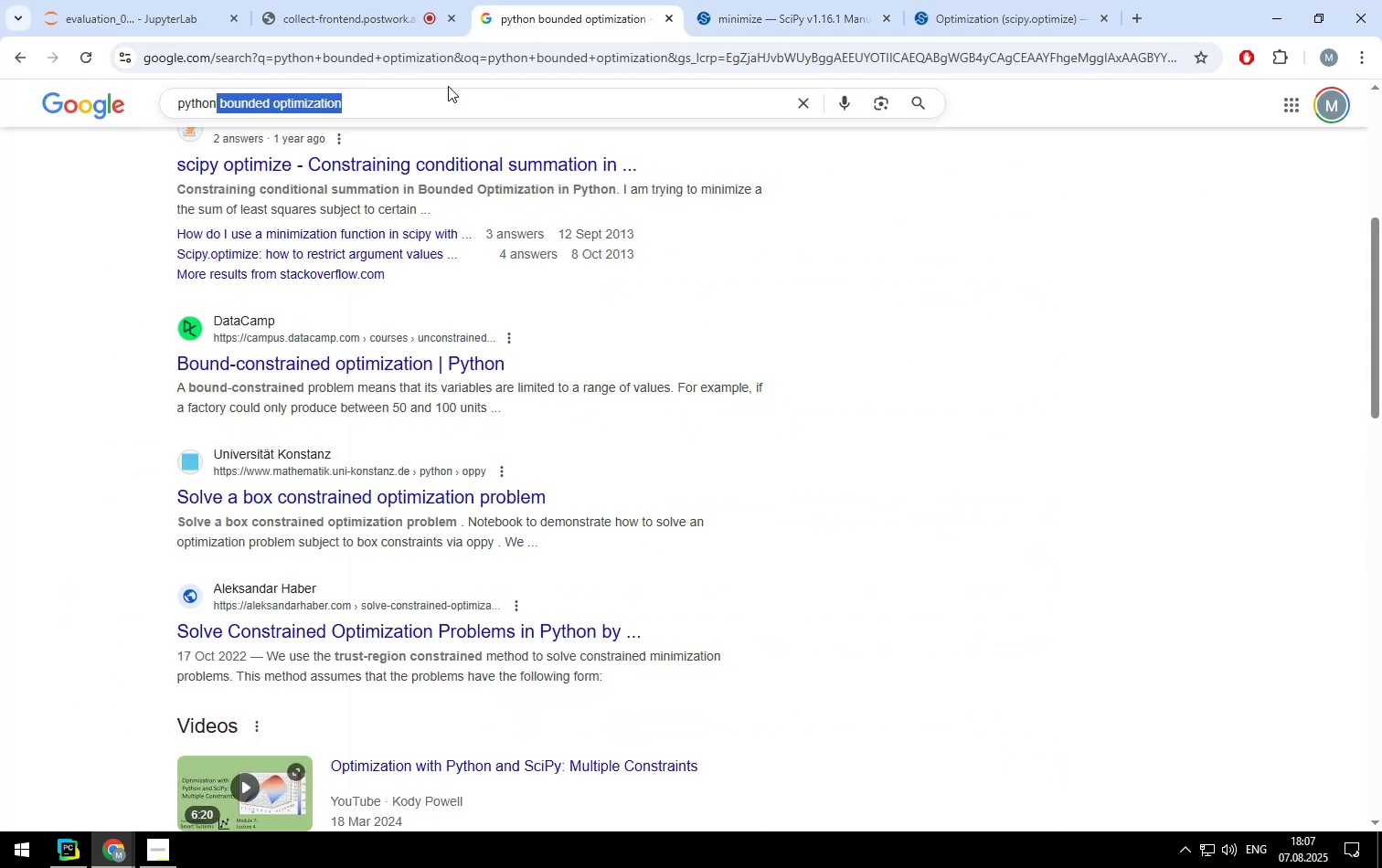 
type(scipy )
key(Backspace)
key(Backspace)
key(Backspace)
key(Backspace)
key(Backspace)
key(Backspace)
type( scipy optimize constrained optimization)
 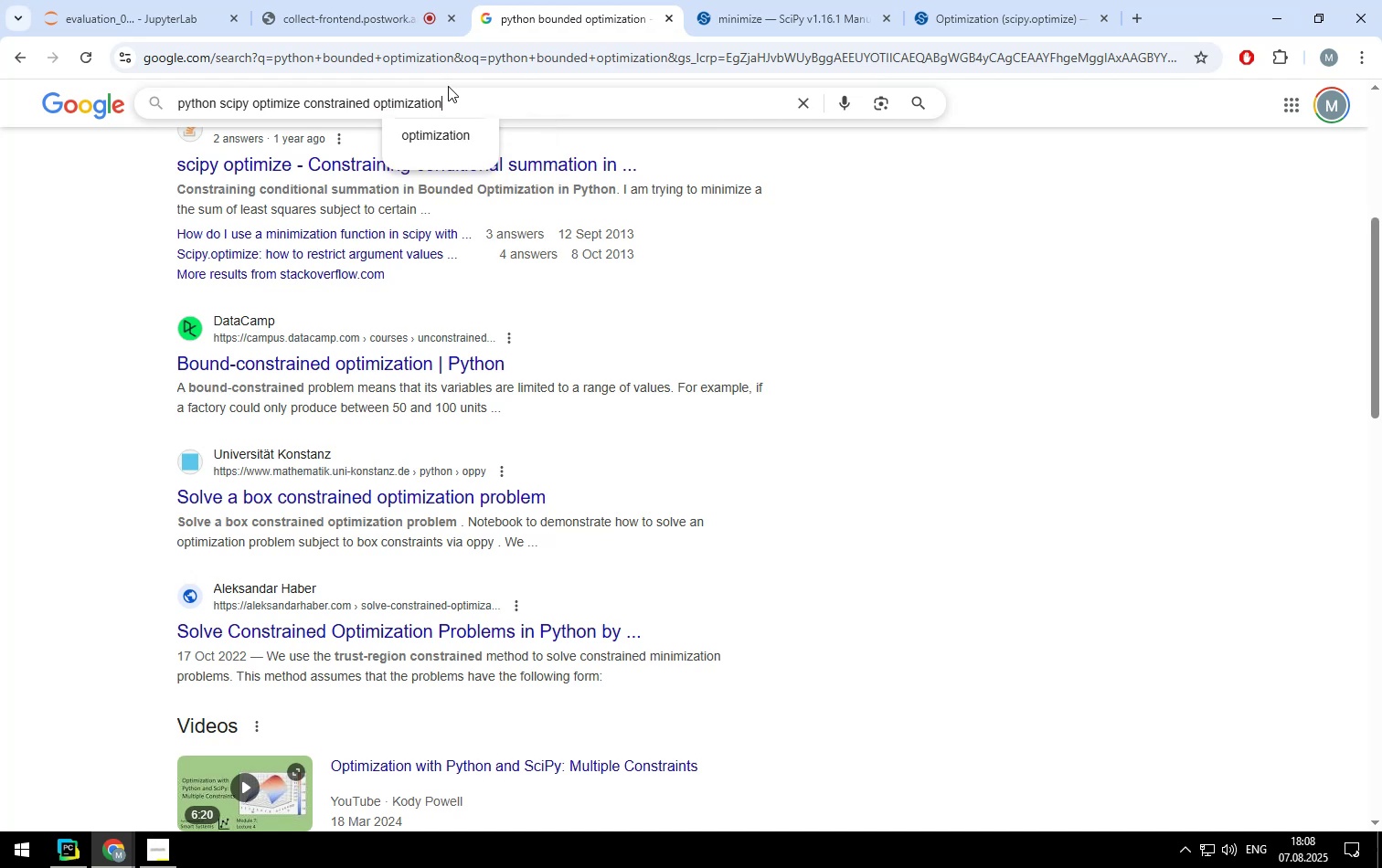 
key(Enter)
 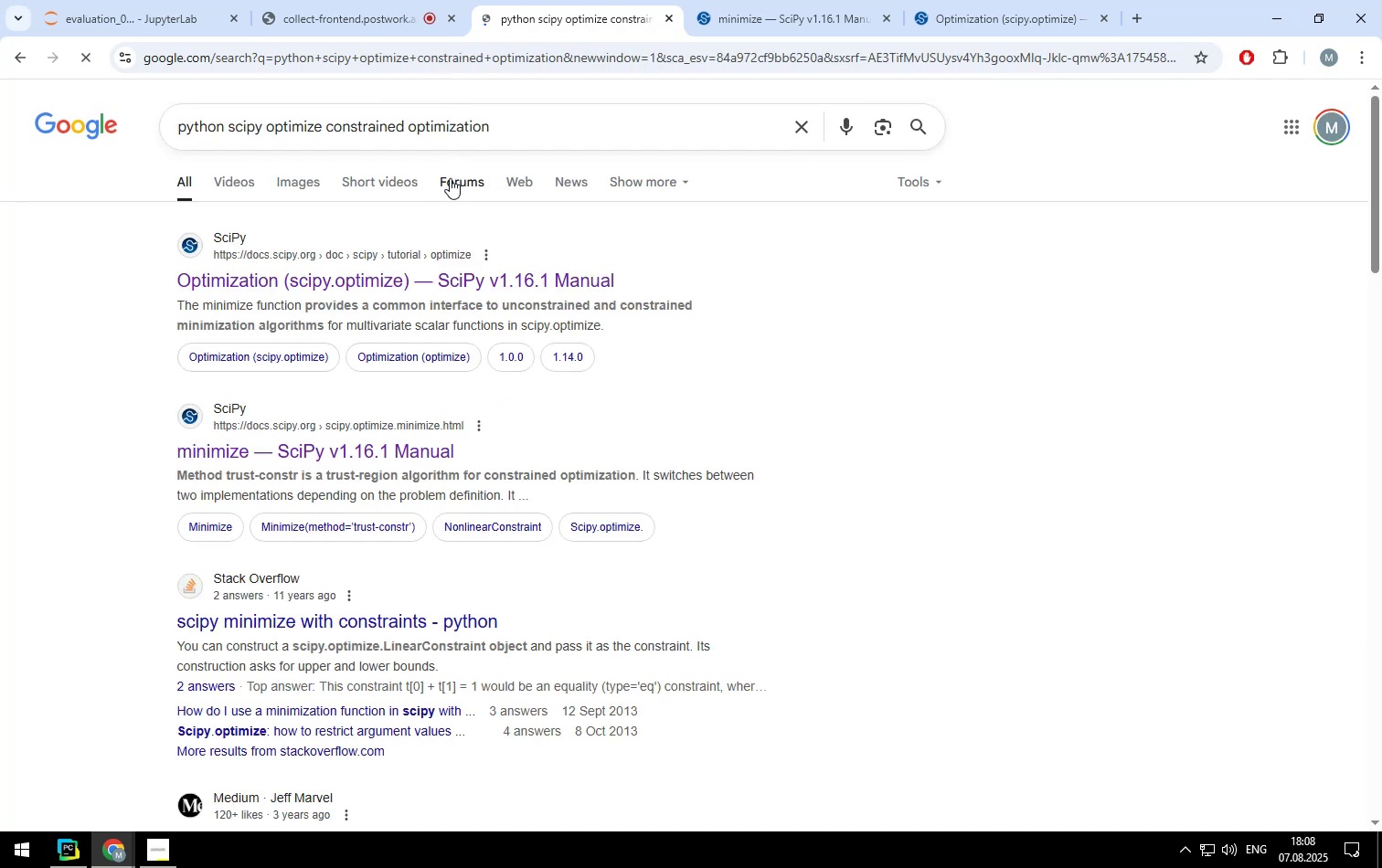 
scroll: coordinate [754, 261], scroll_direction: down, amount: 1.0
 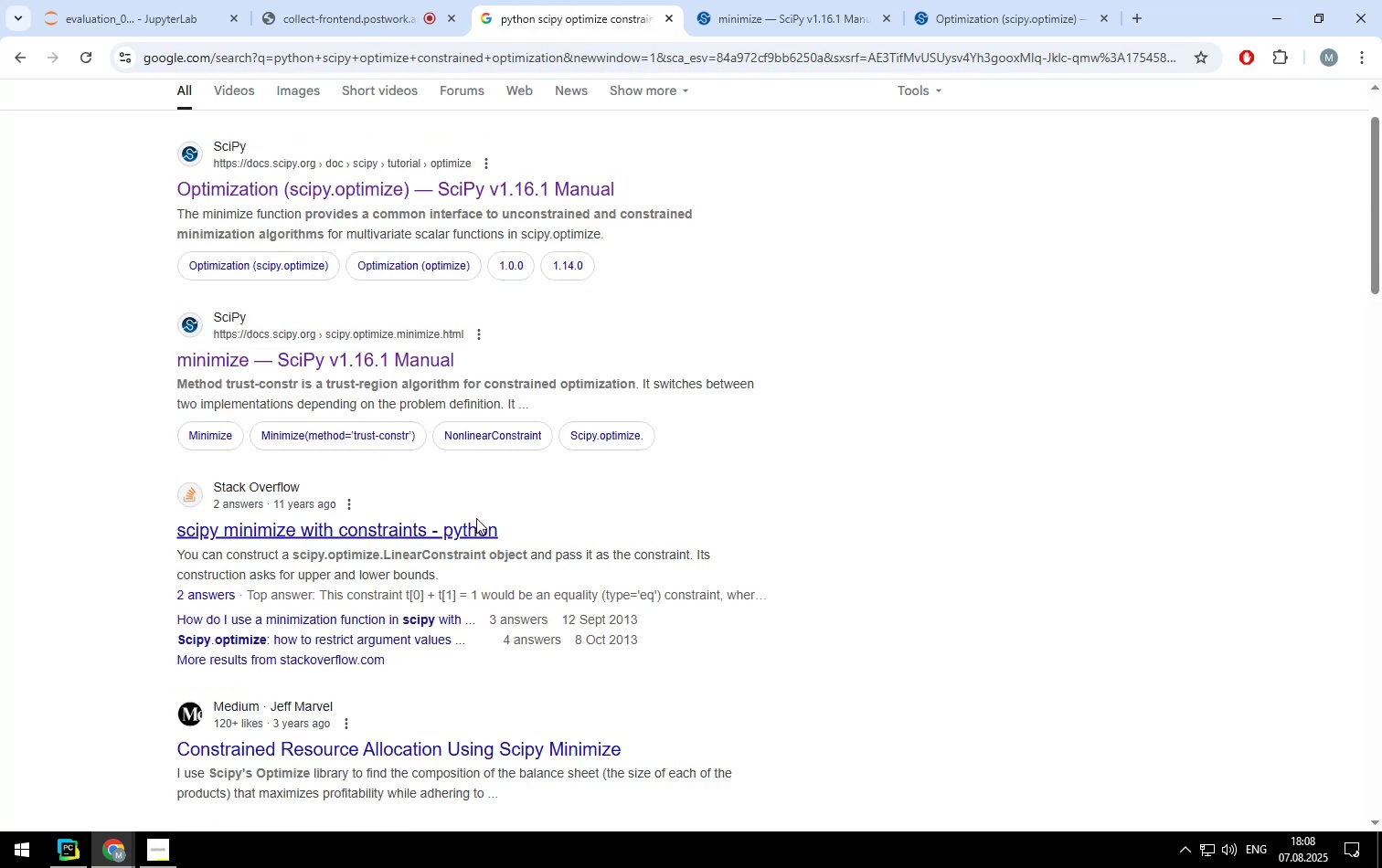 
left_click([466, 527])
 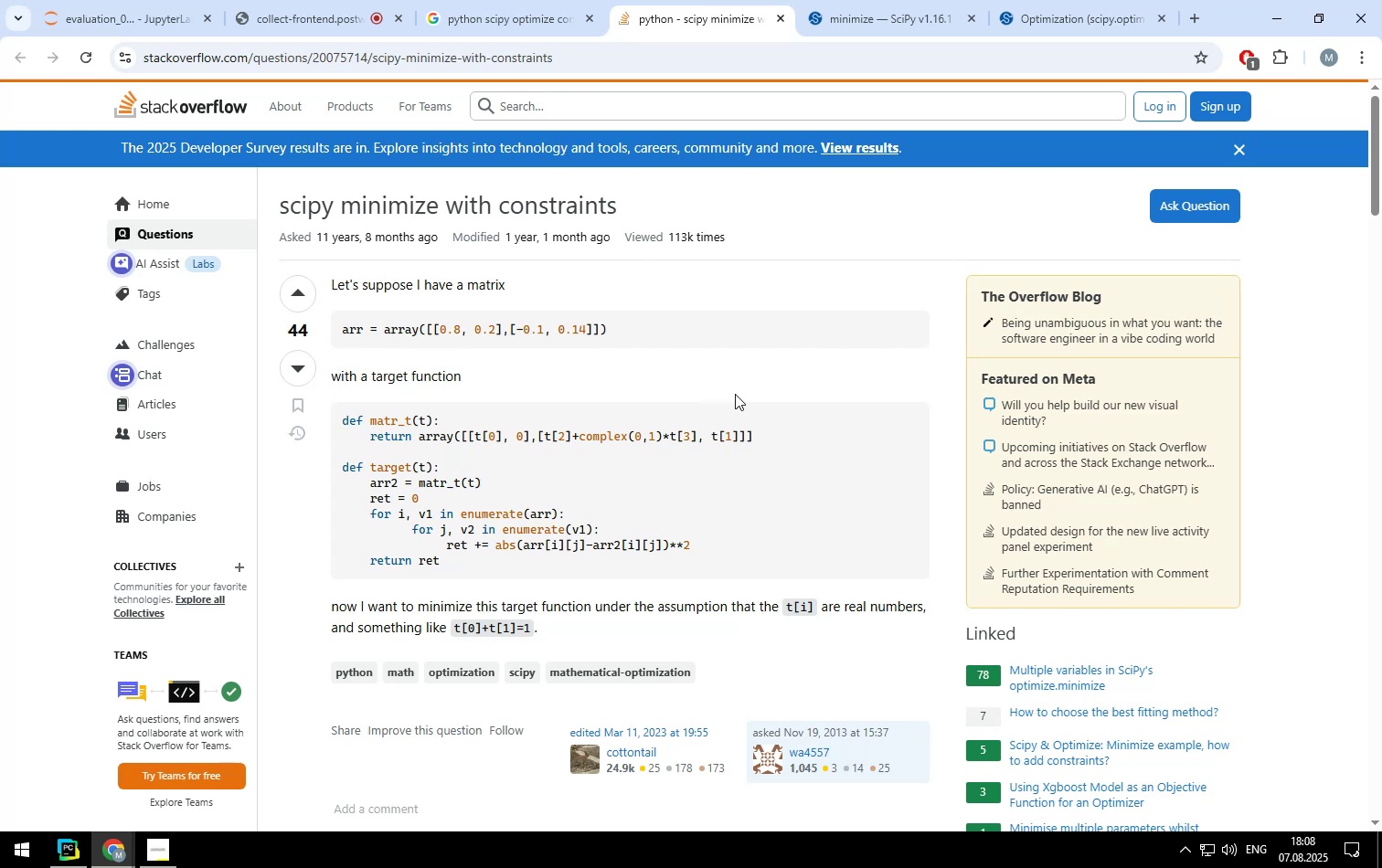 
wait(10.84)
 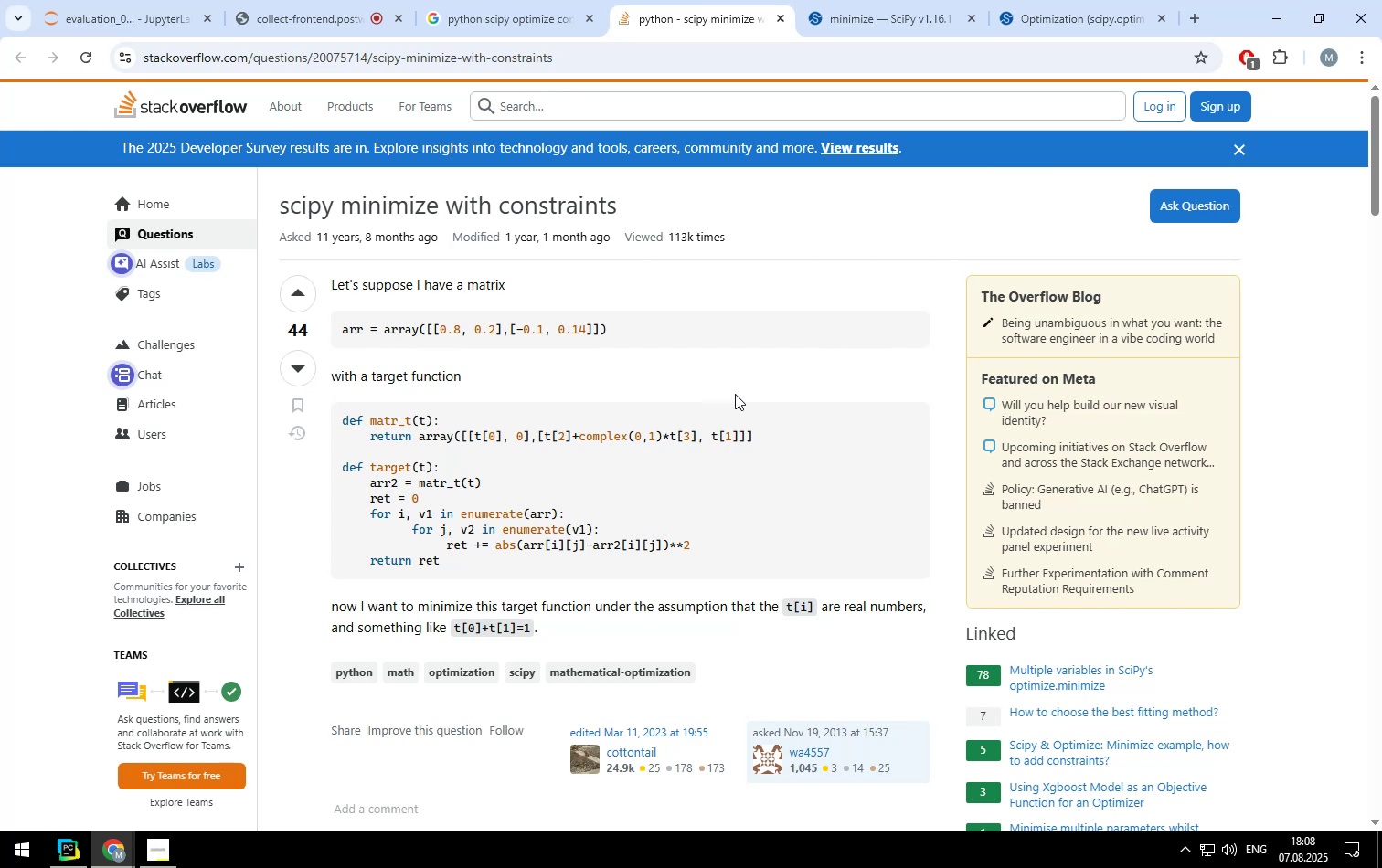 
scroll: coordinate [817, 541], scroll_direction: down, amount: 9.0
 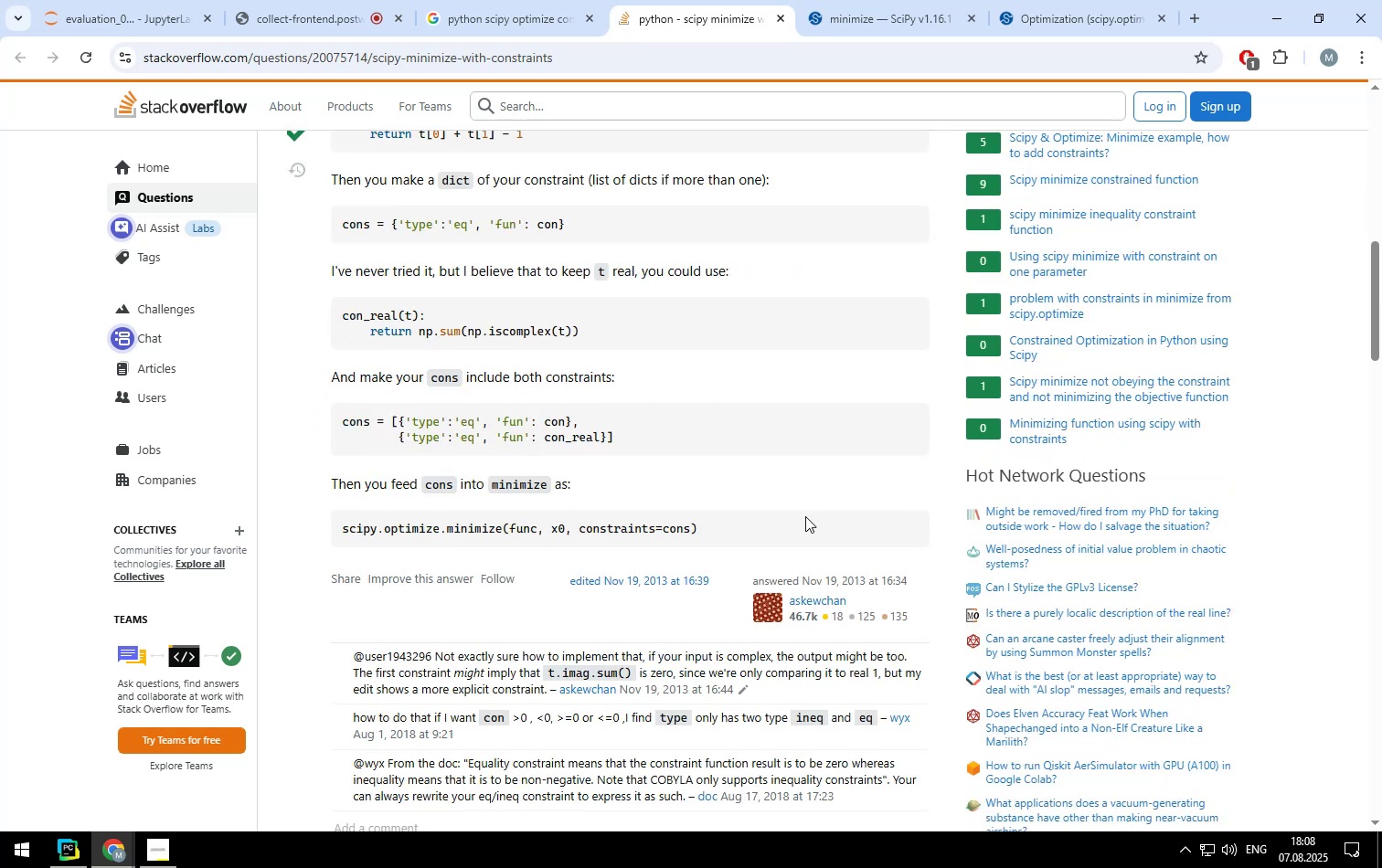 
scroll: coordinate [795, 508], scroll_direction: down, amount: 5.0
 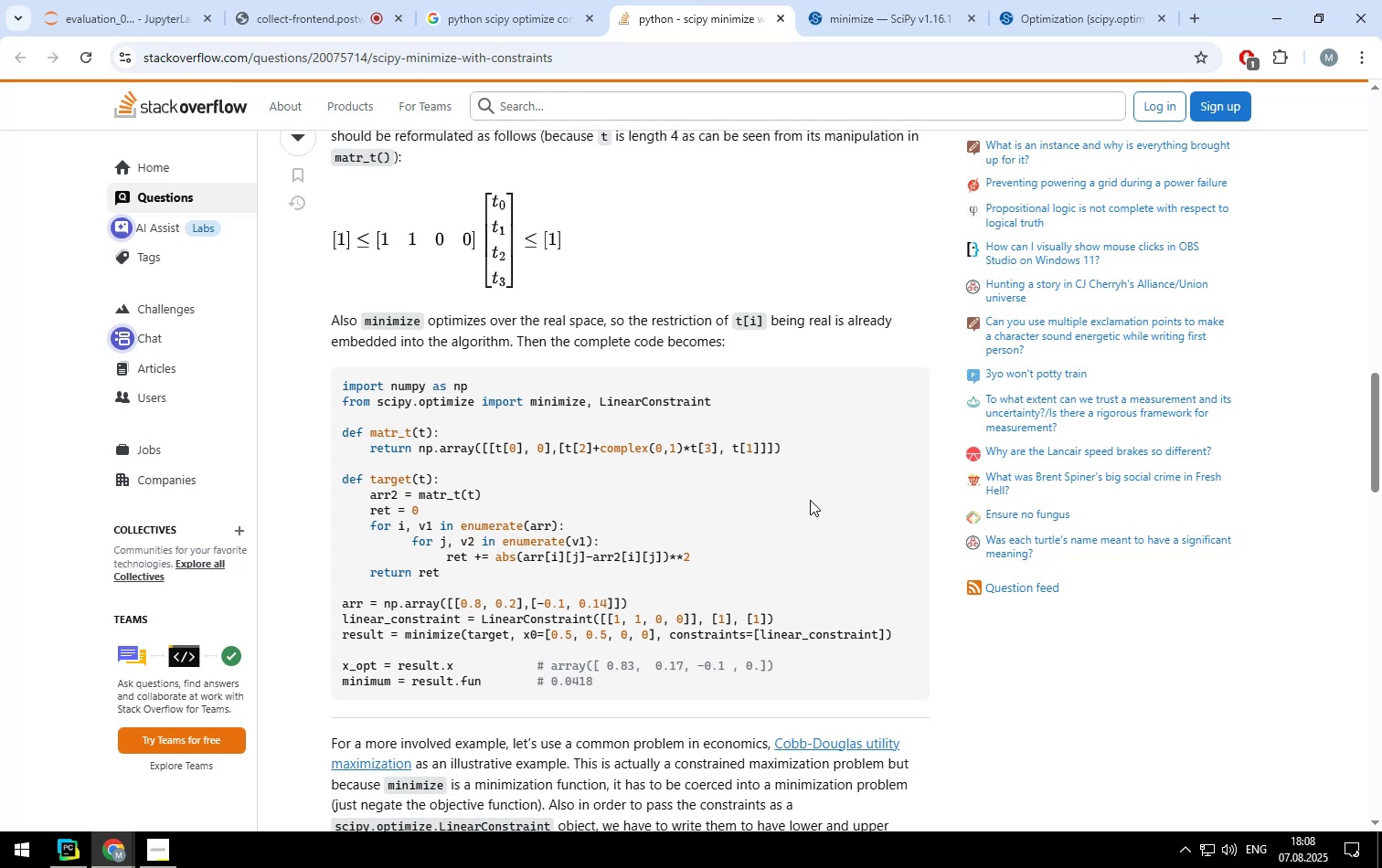 
wait(15.66)
 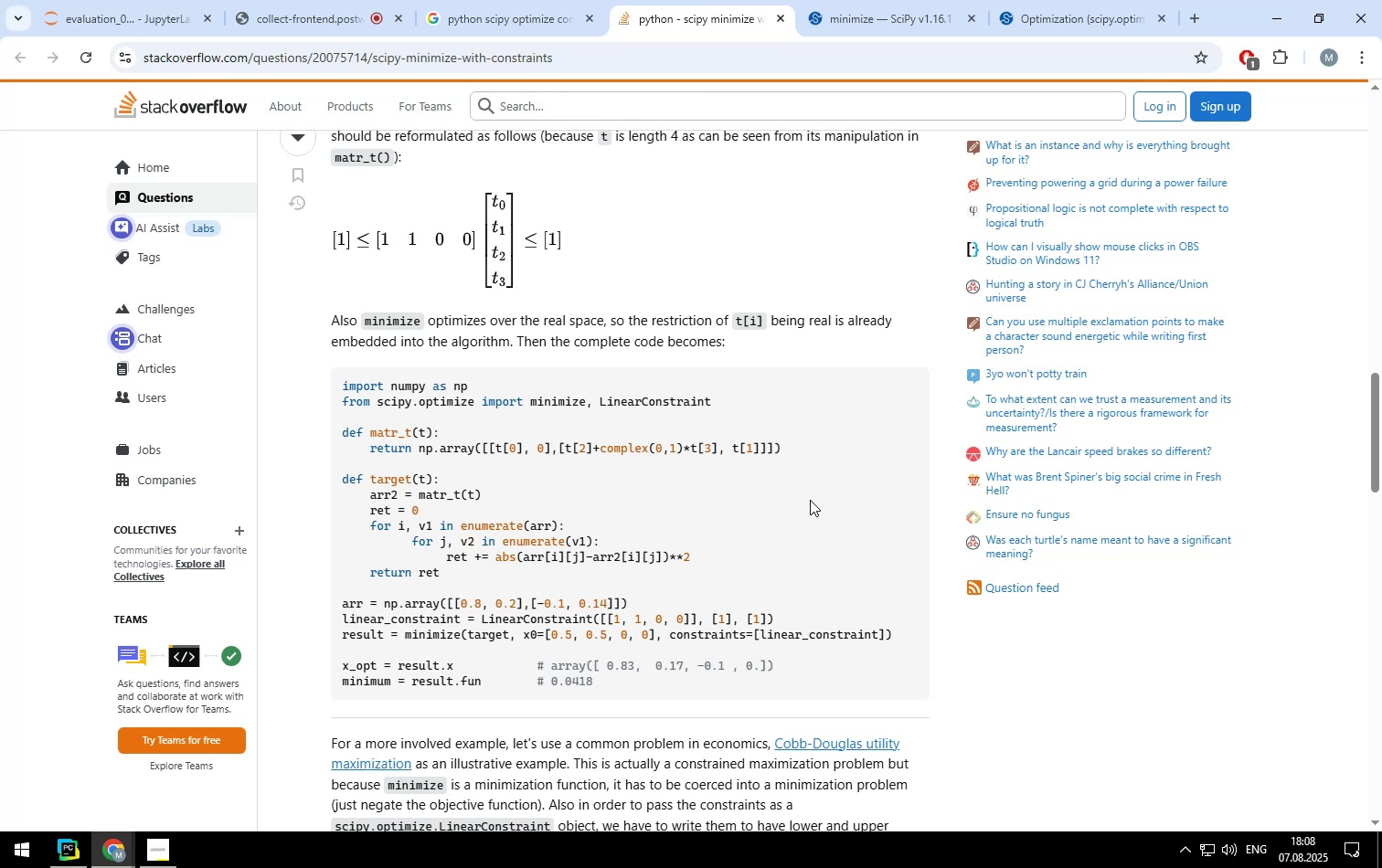 
left_click([166, 24])
 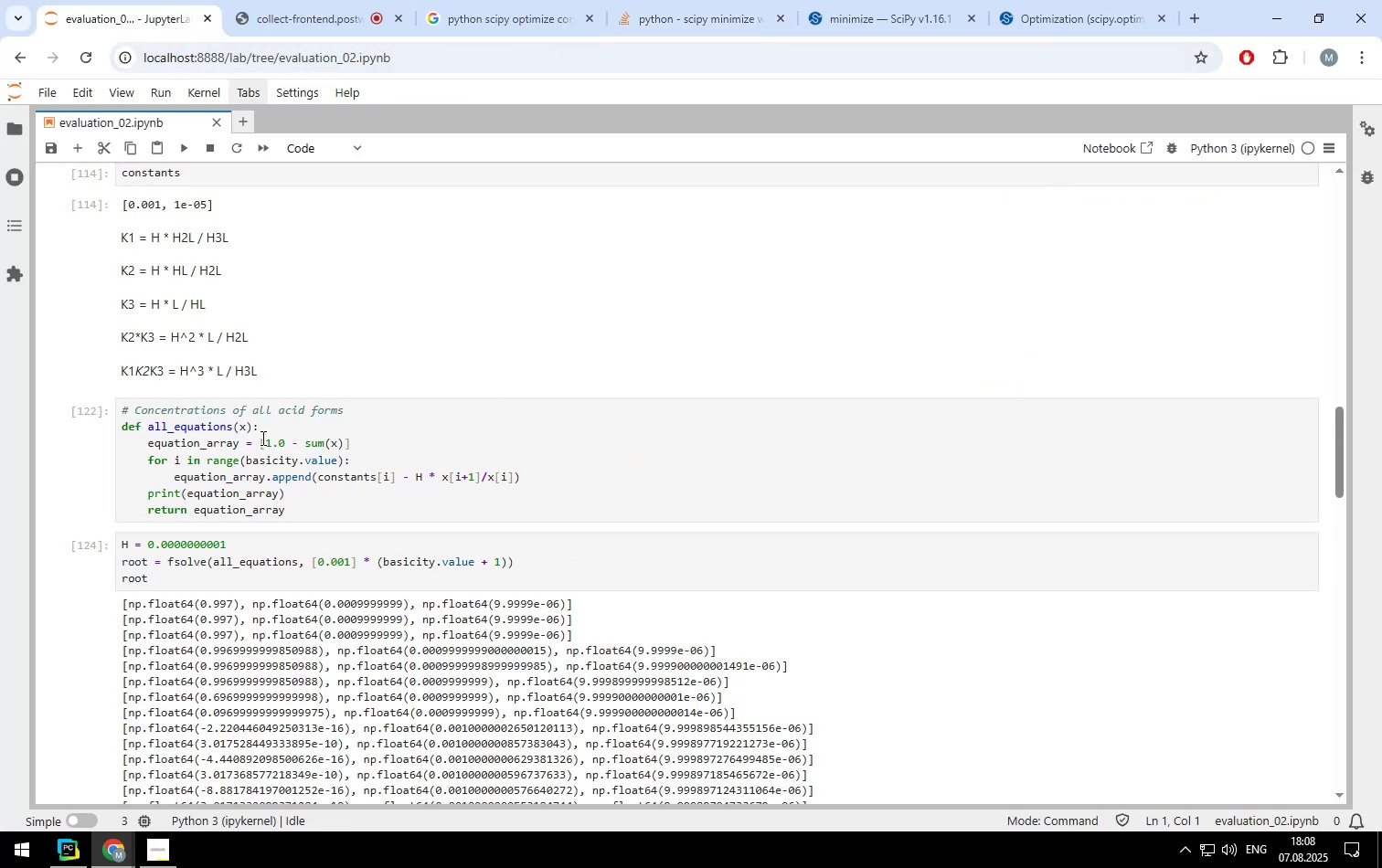 
left_click([263, 439])
 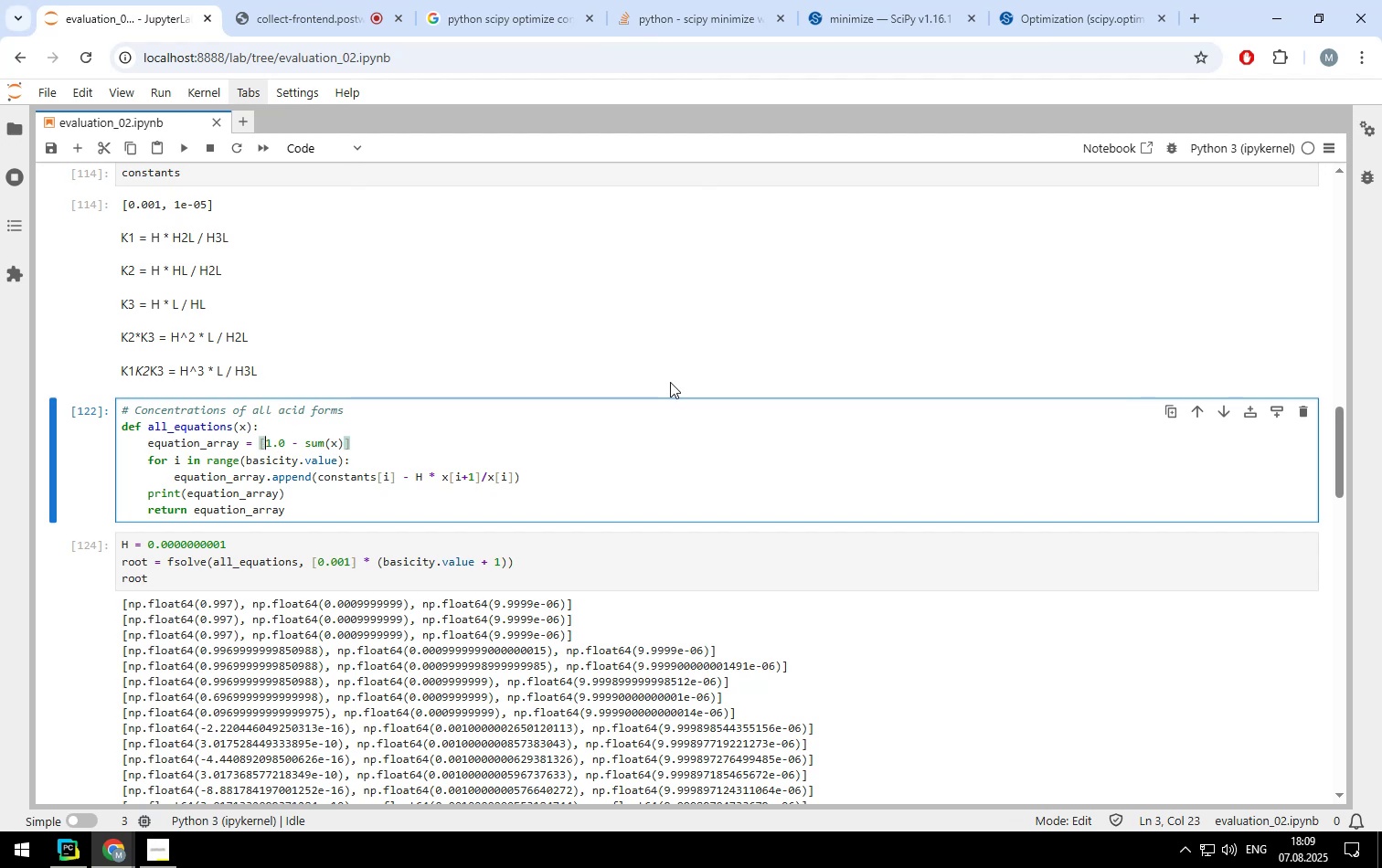 
scroll: coordinate [742, 455], scroll_direction: down, amount: 1.0
 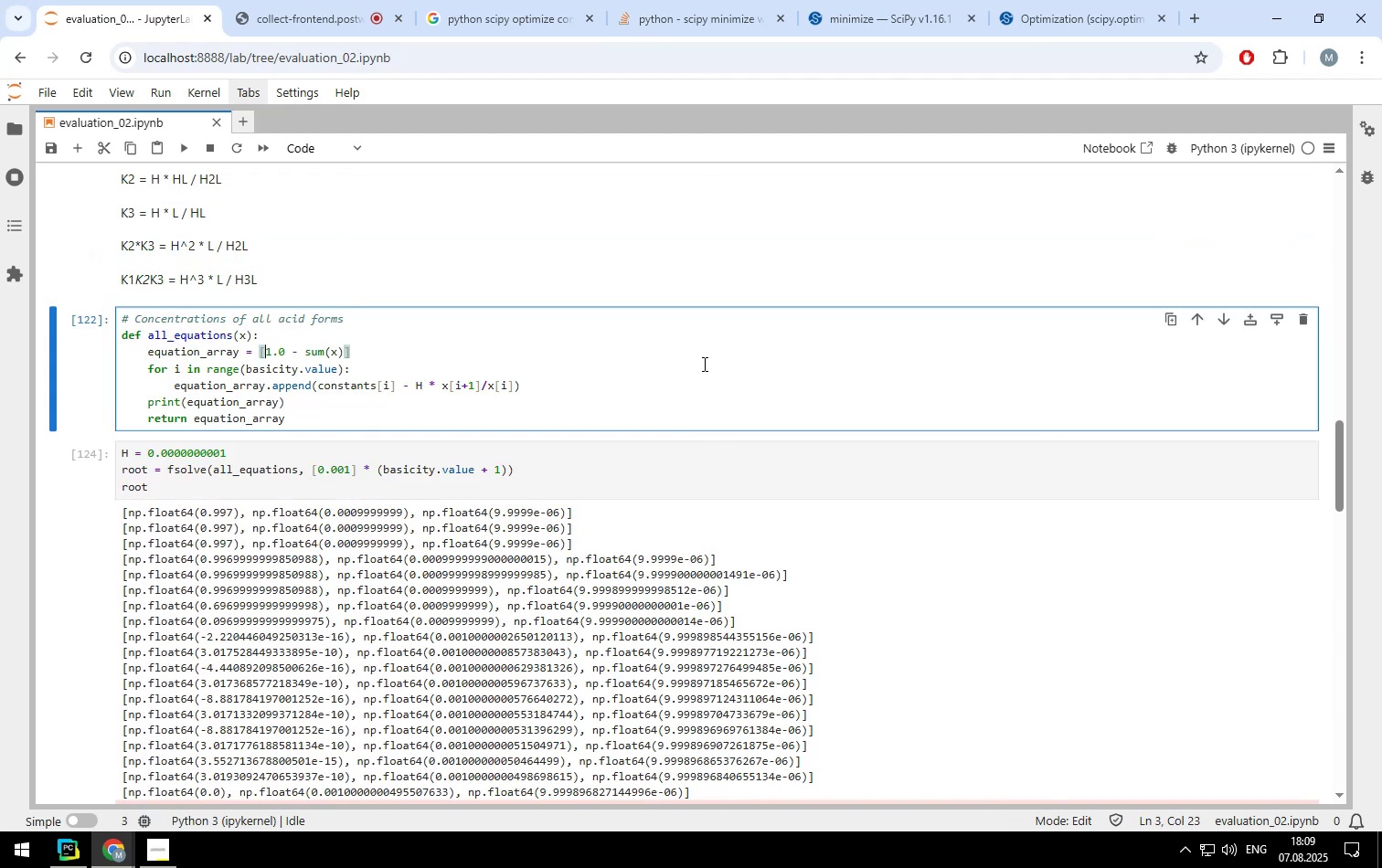 
key(Shift+ShiftLeft)
 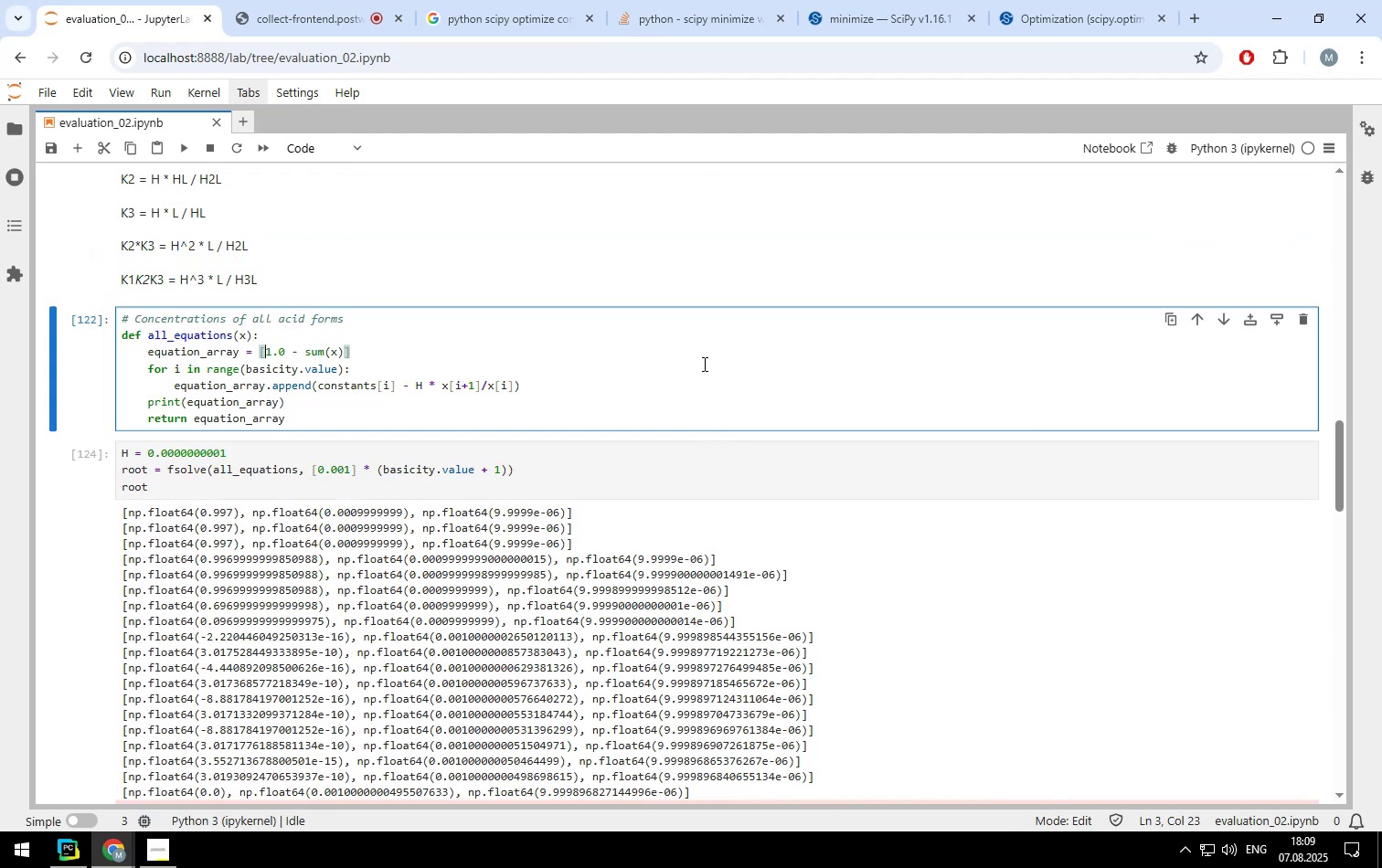 
key(Shift+9)
 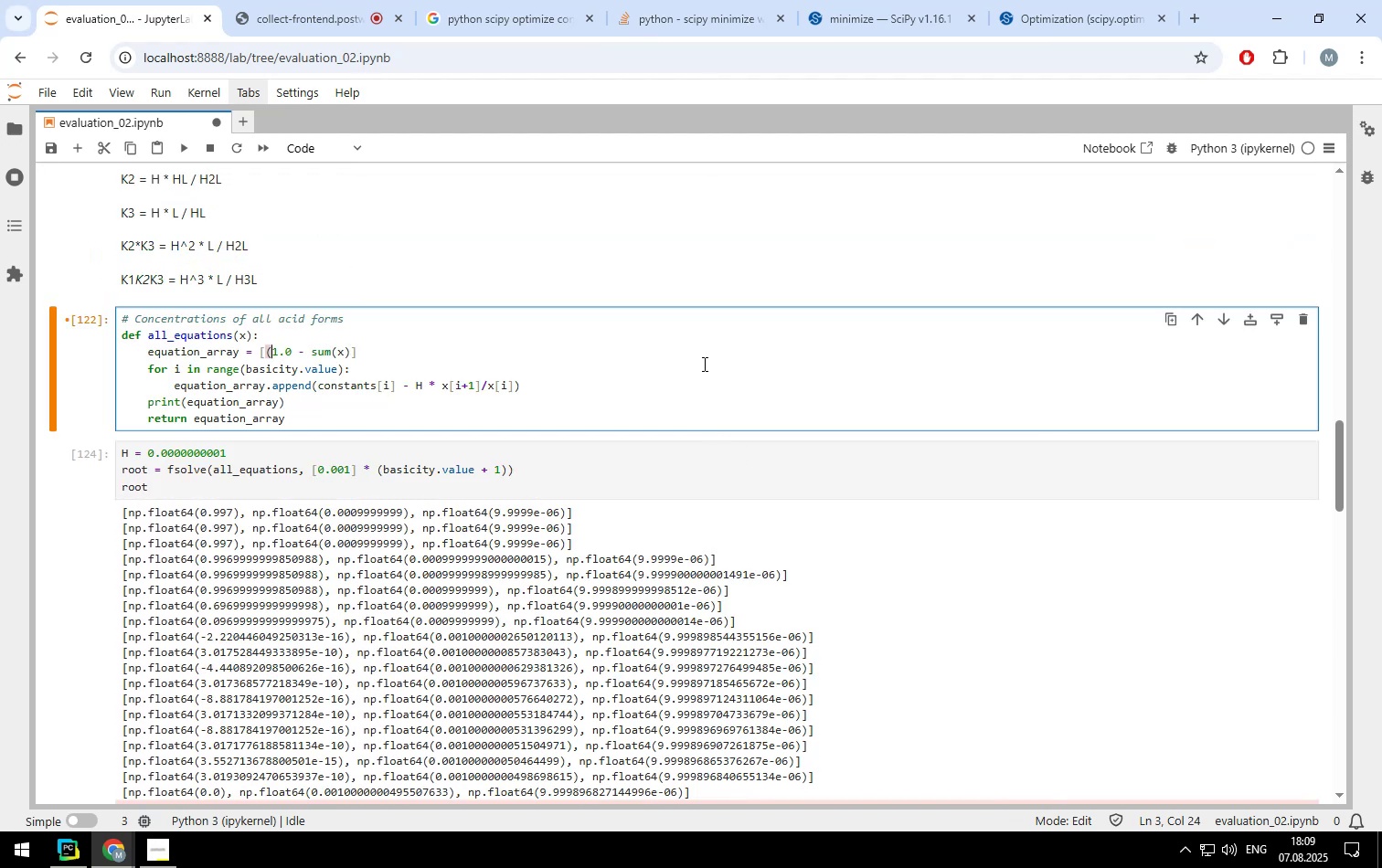 
hold_key(key=ArrowRight, duration=1.33)
 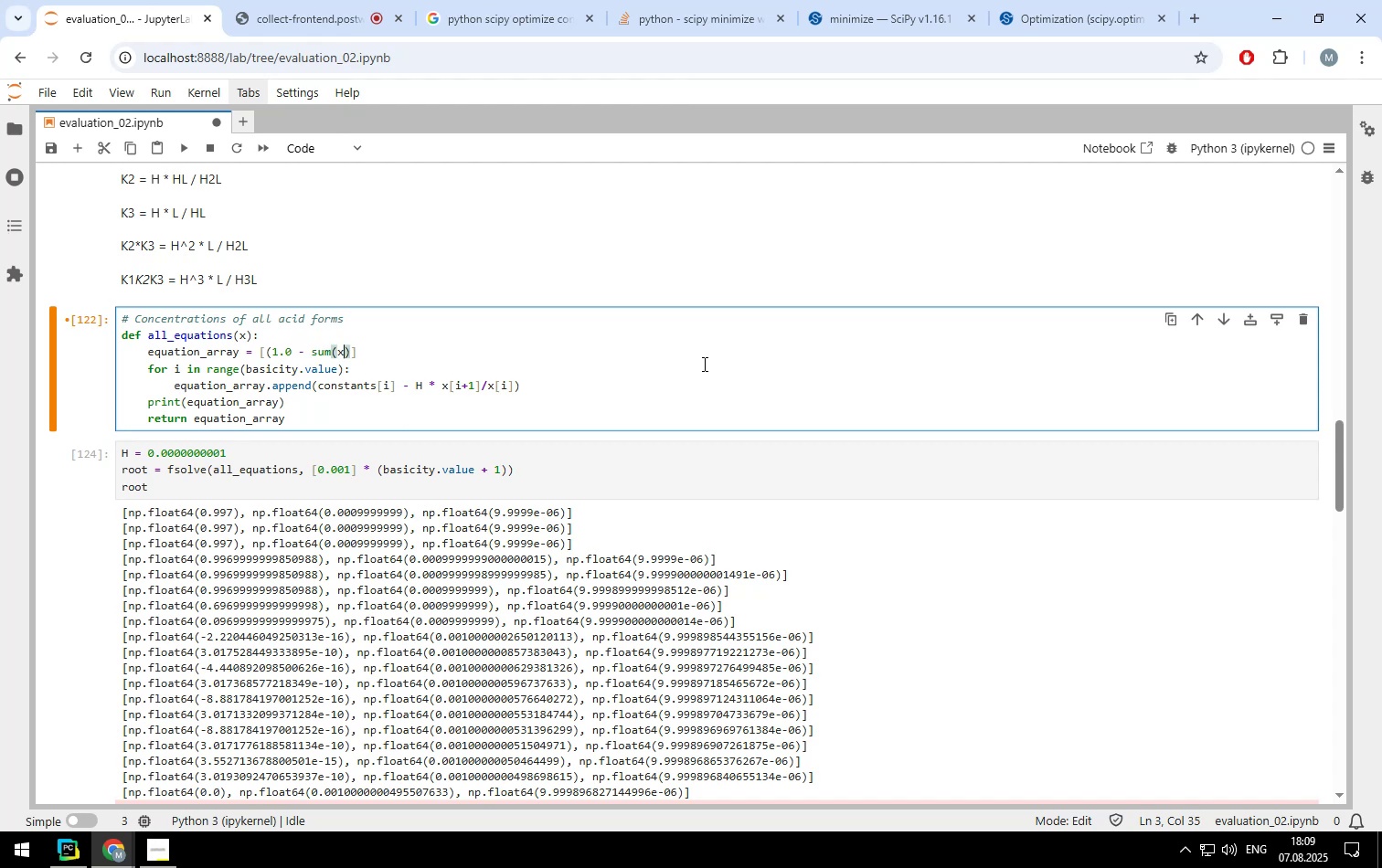 
key(ArrowRight)
 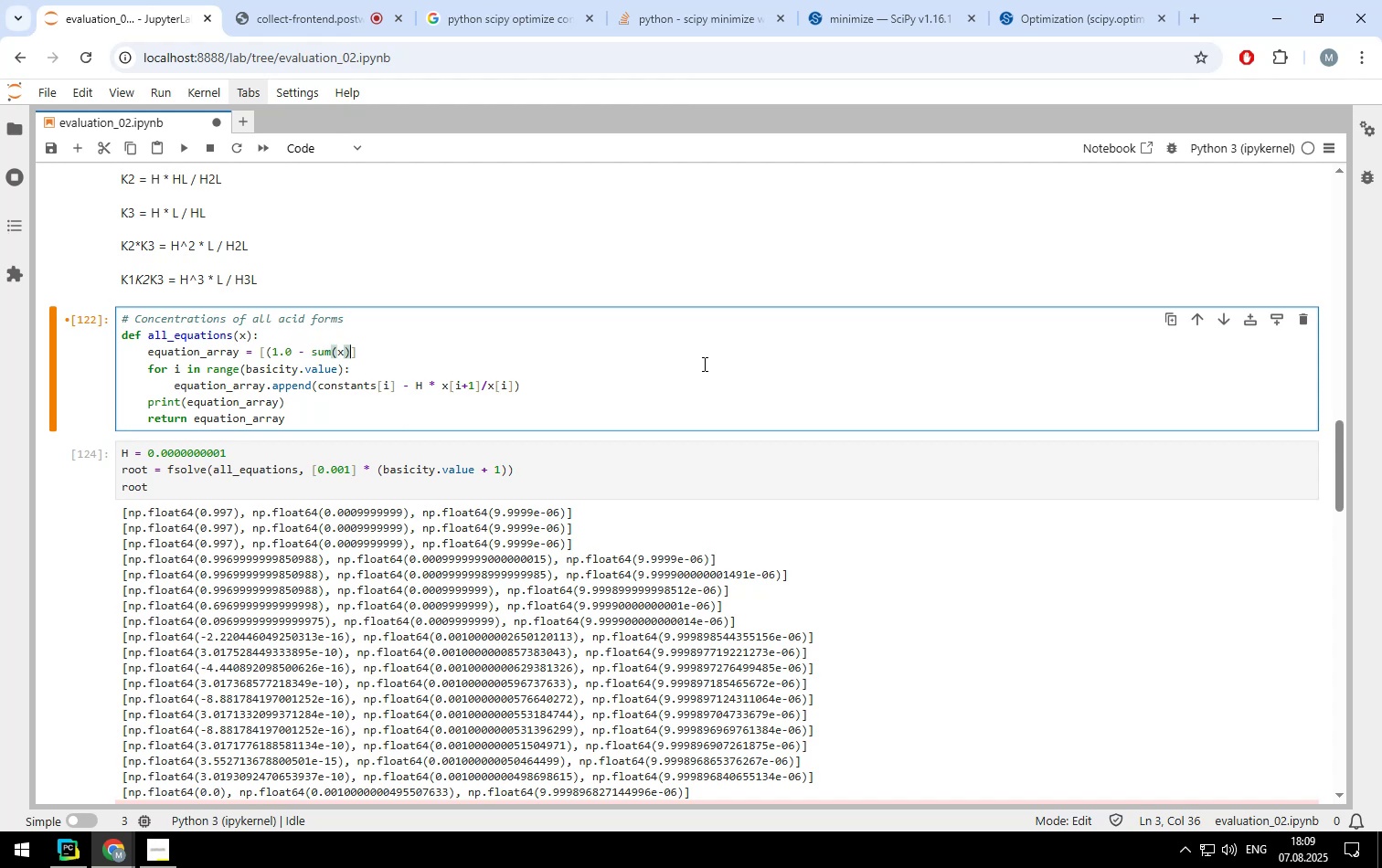 
type()**2)
 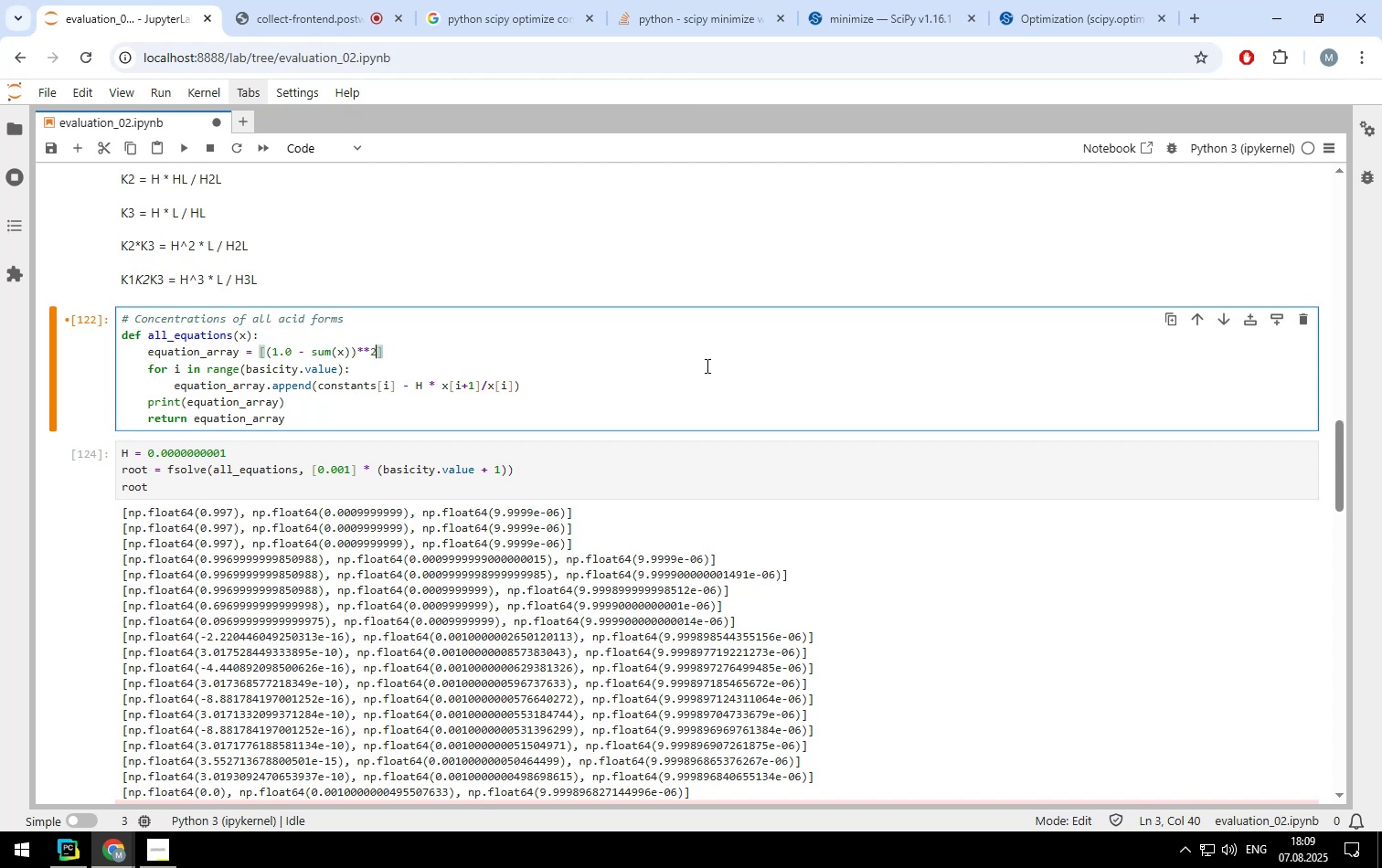 
left_click([319, 384])
 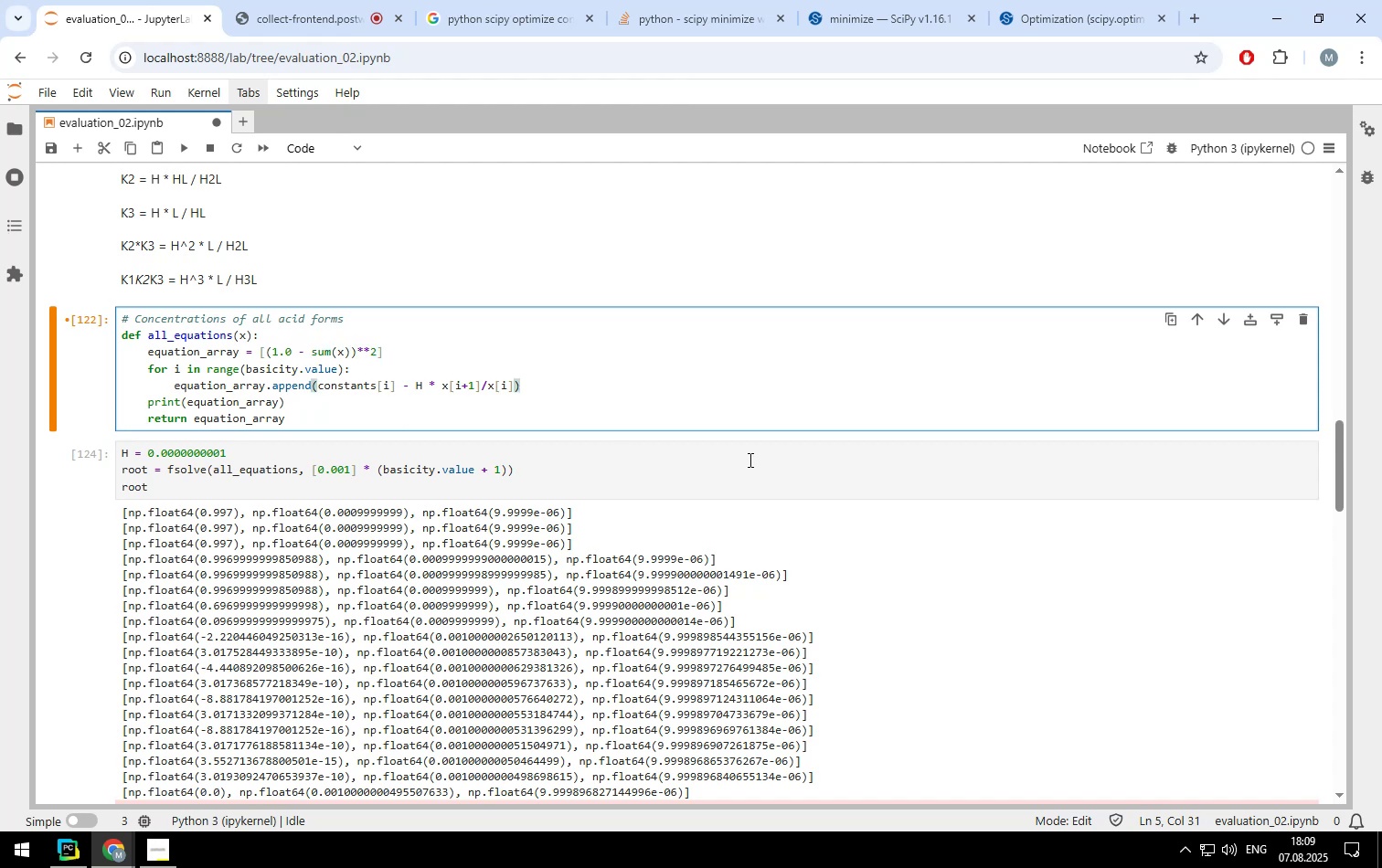 
key(Shift+9)
 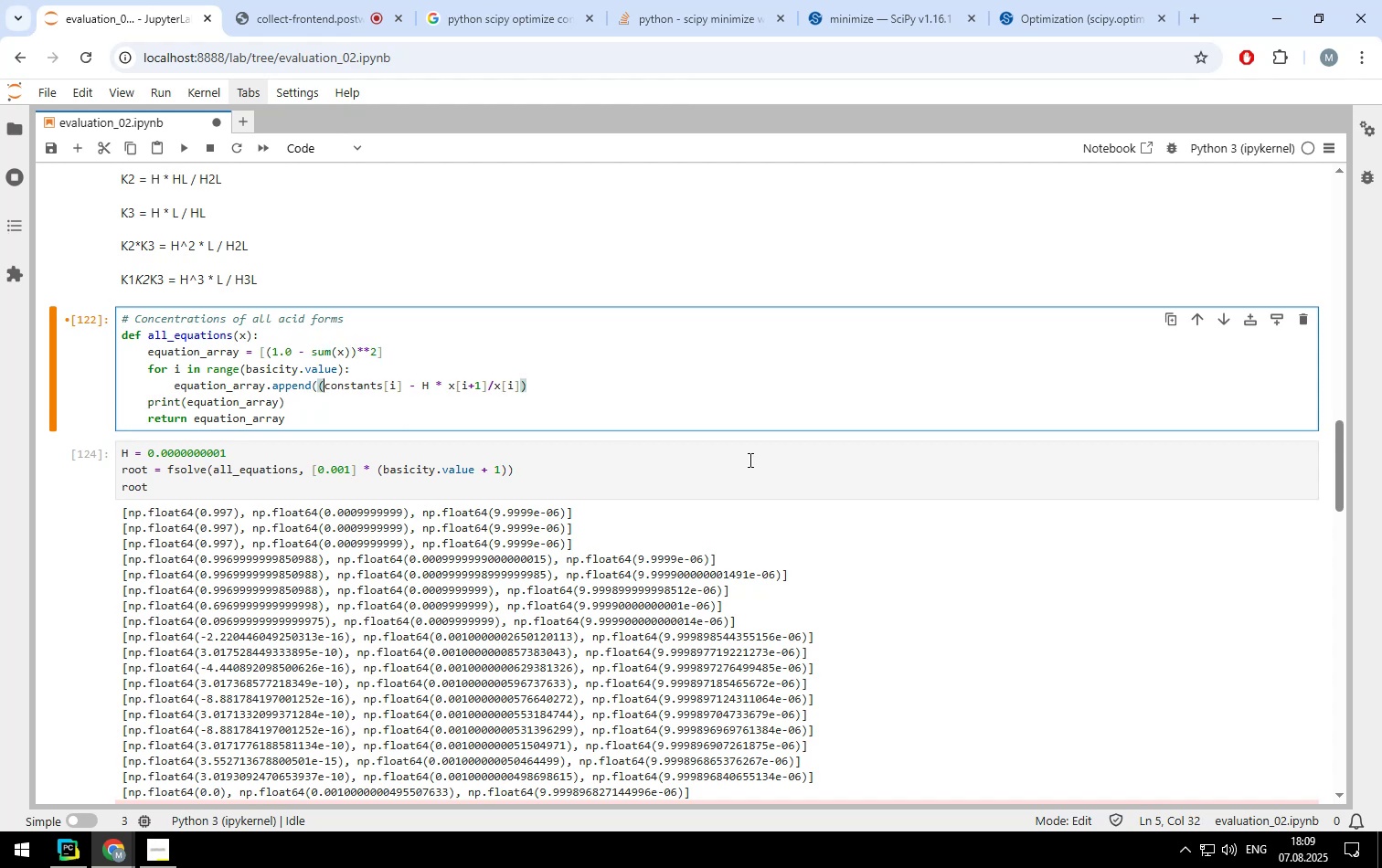 
hold_key(key=ArrowRight, duration=1.5)
 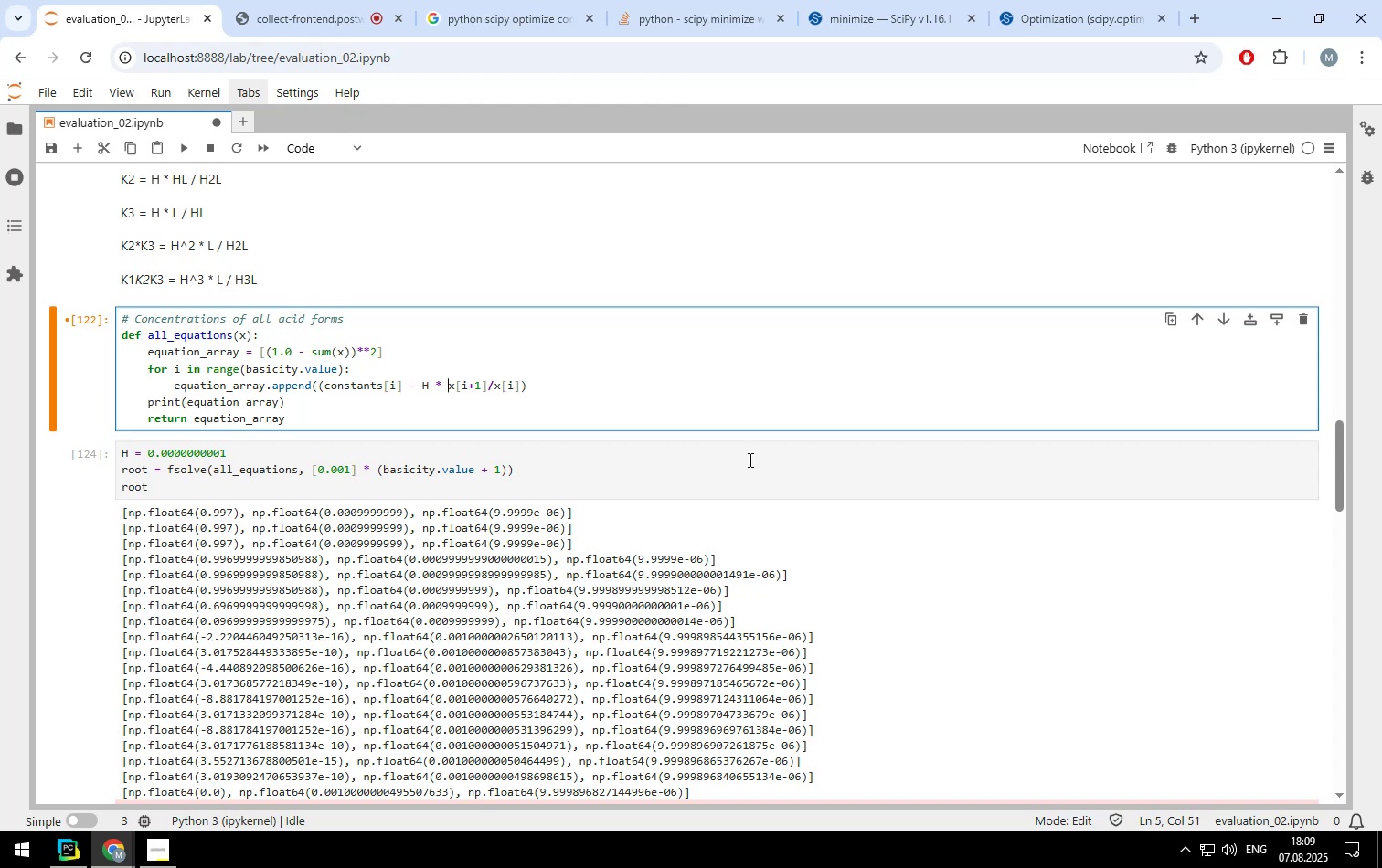 
hold_key(key=ArrowRight, duration=1.36)
 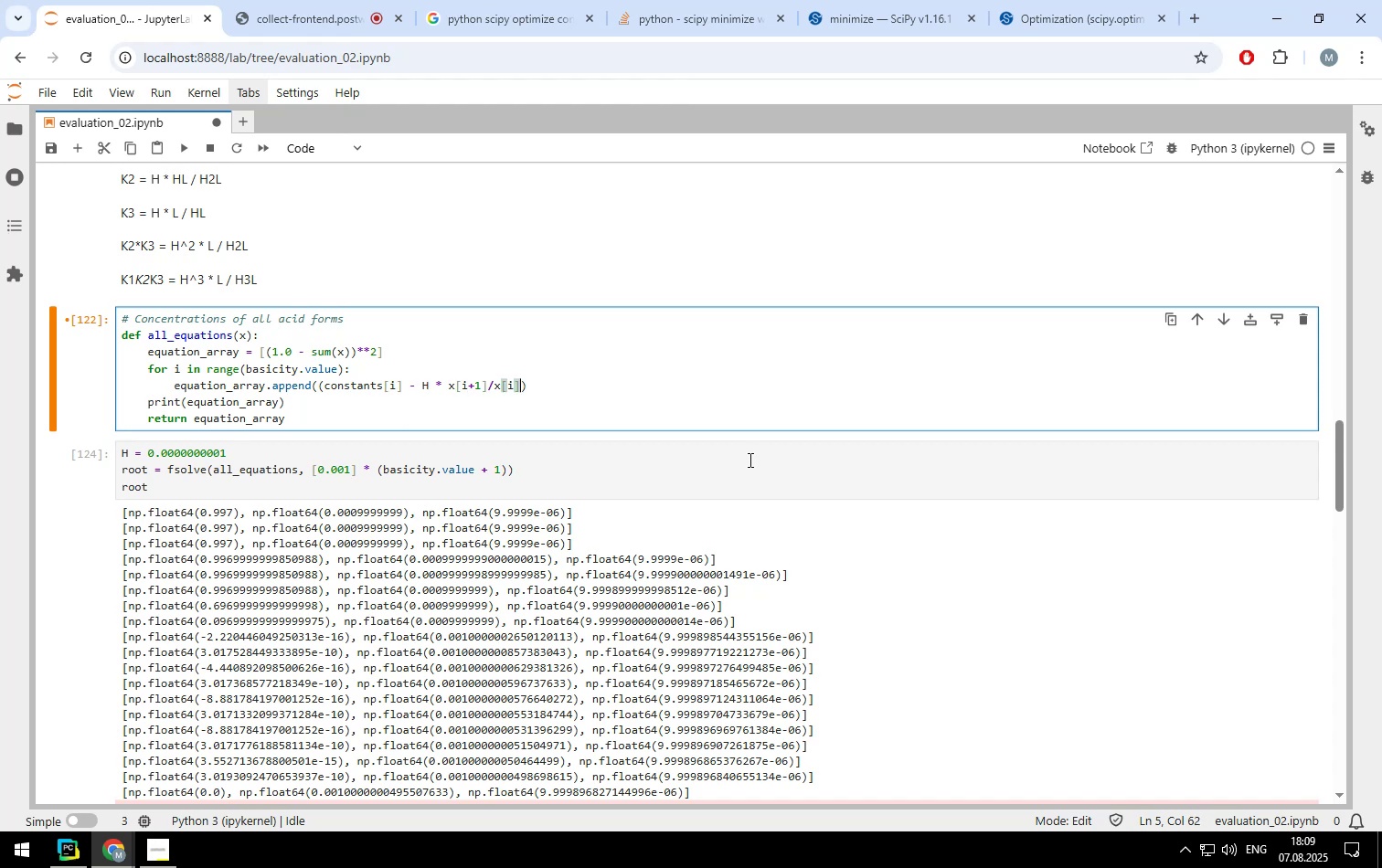 
key(ArrowRight)
 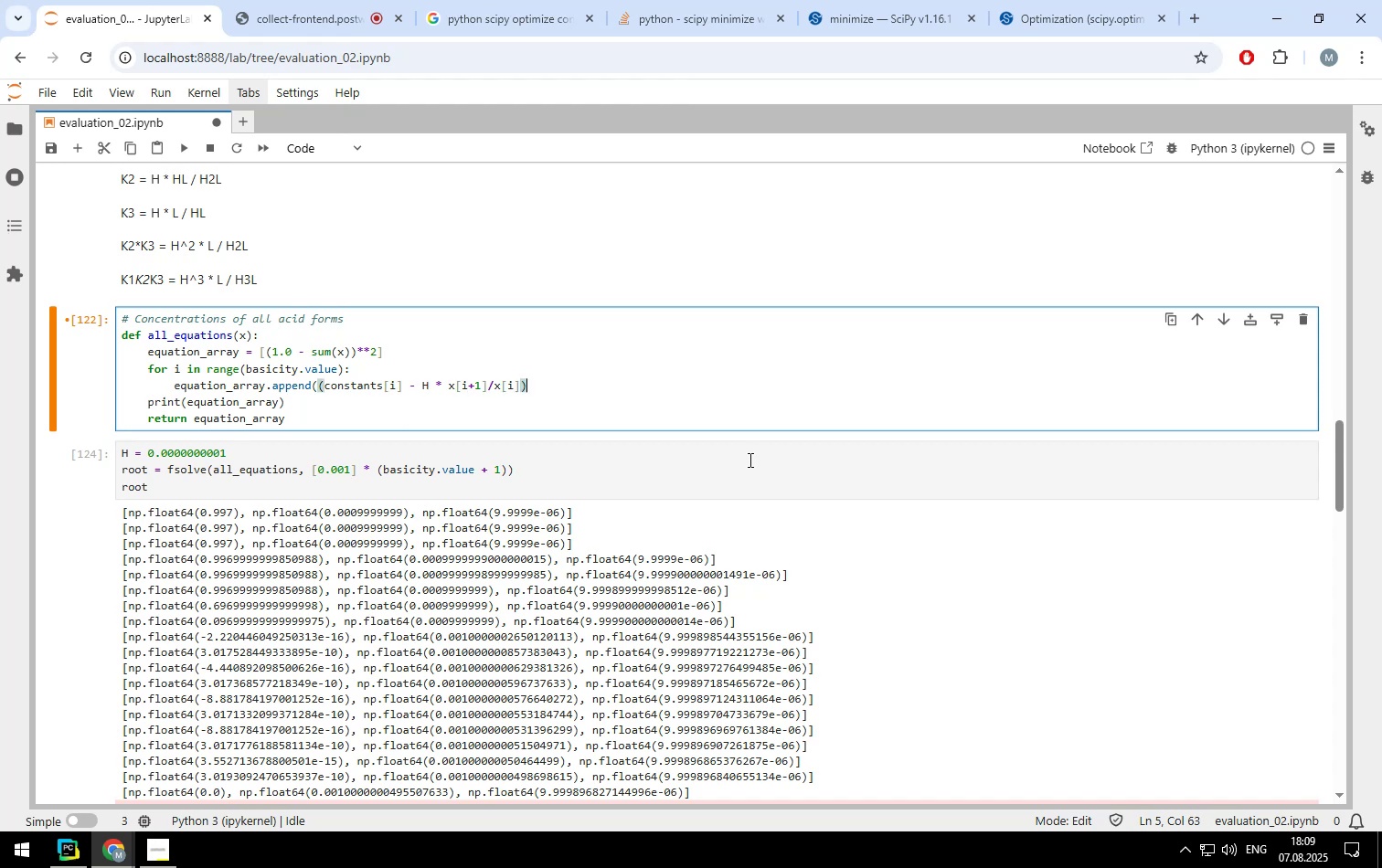 
key(Shift+0)
 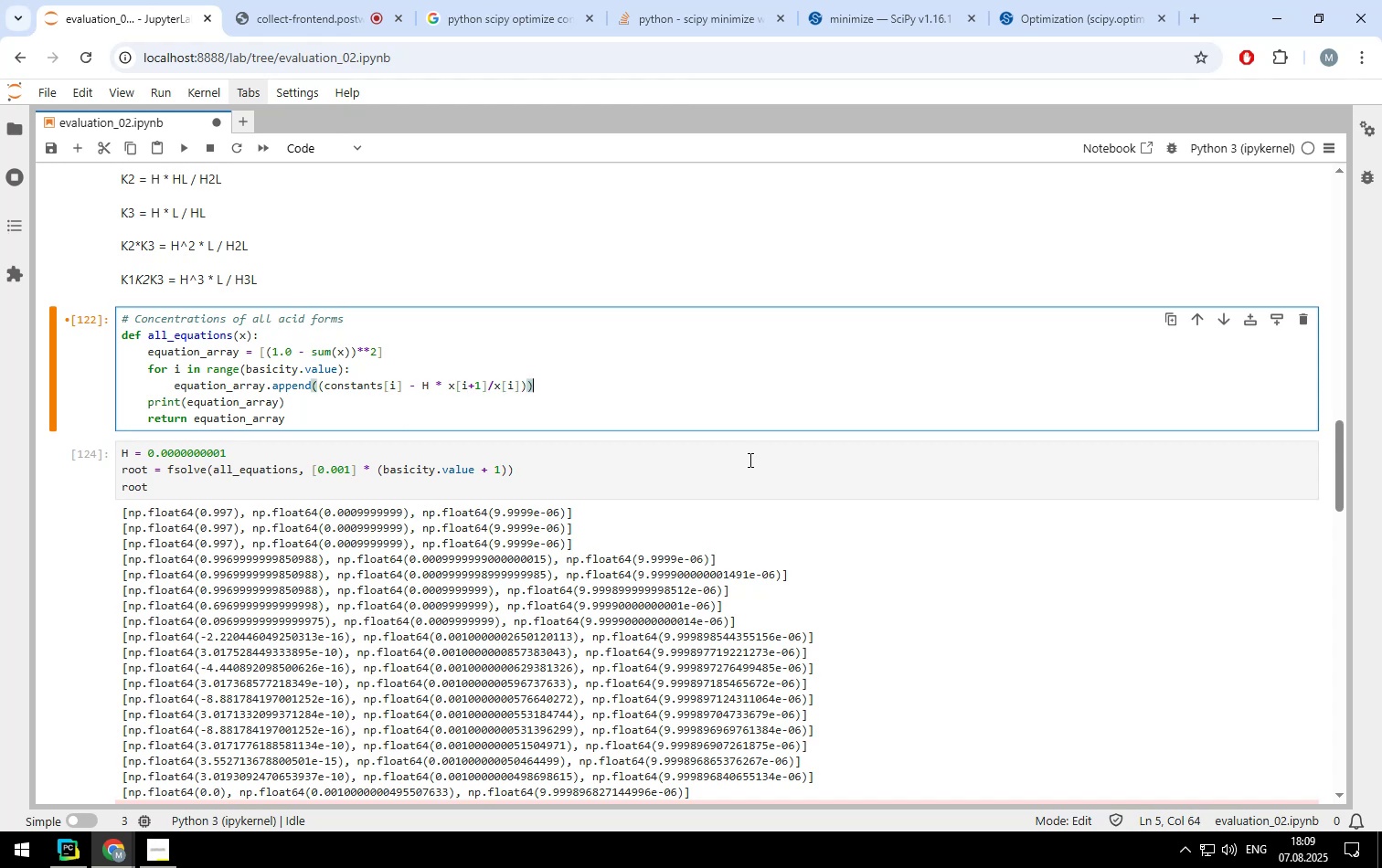 
key(ArrowLeft)
 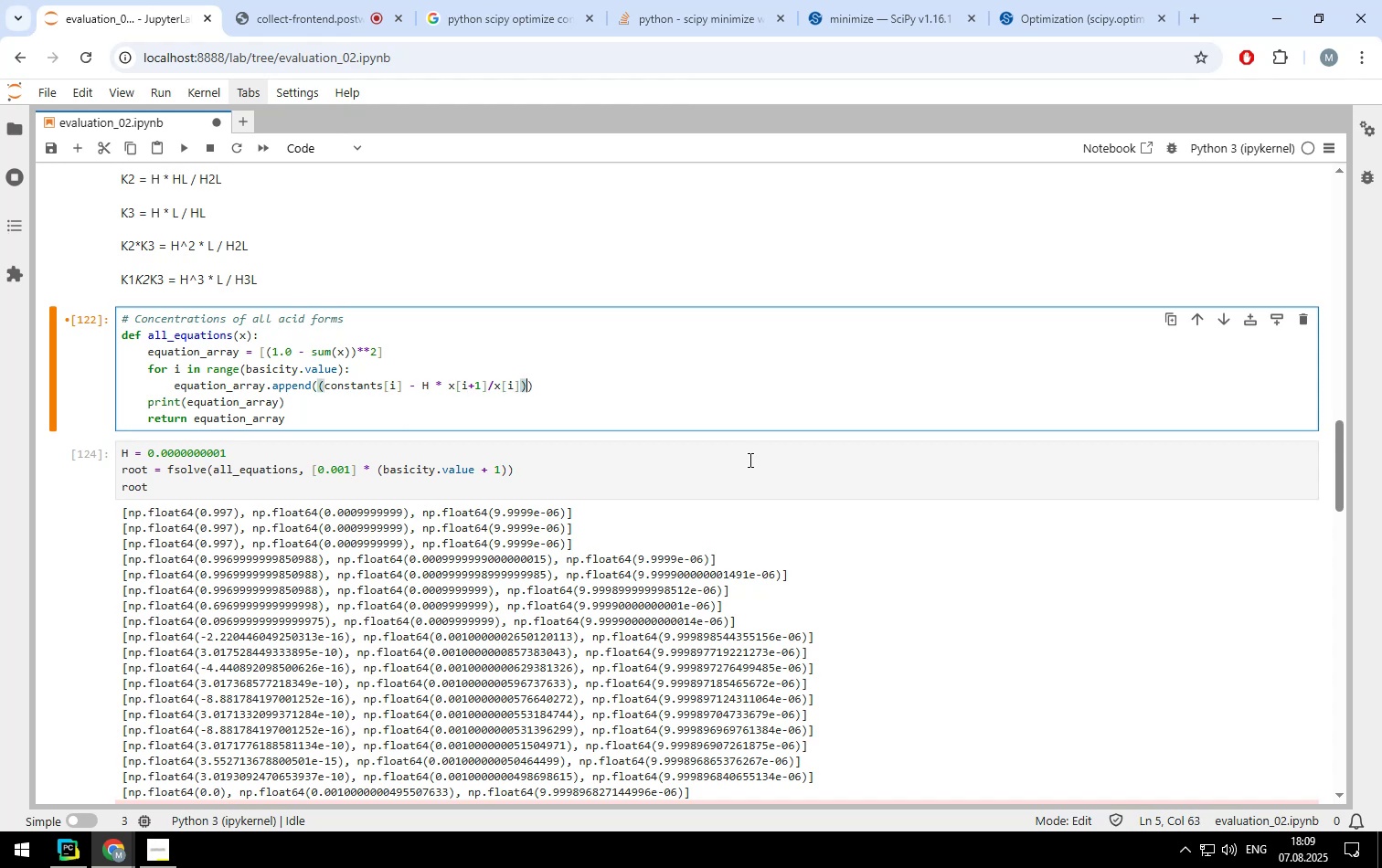 
type(**2)
 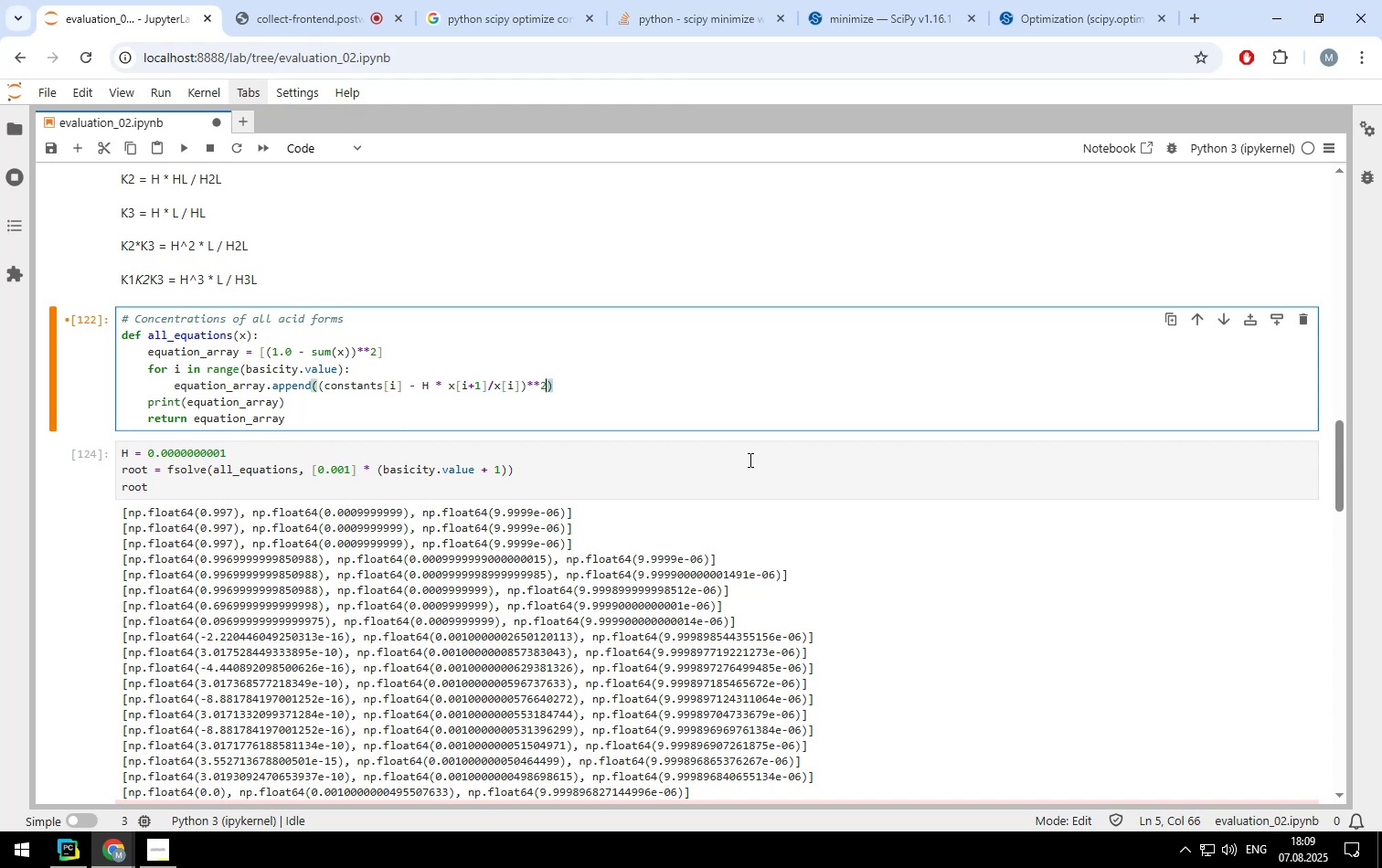 
key(Shift+Enter)
 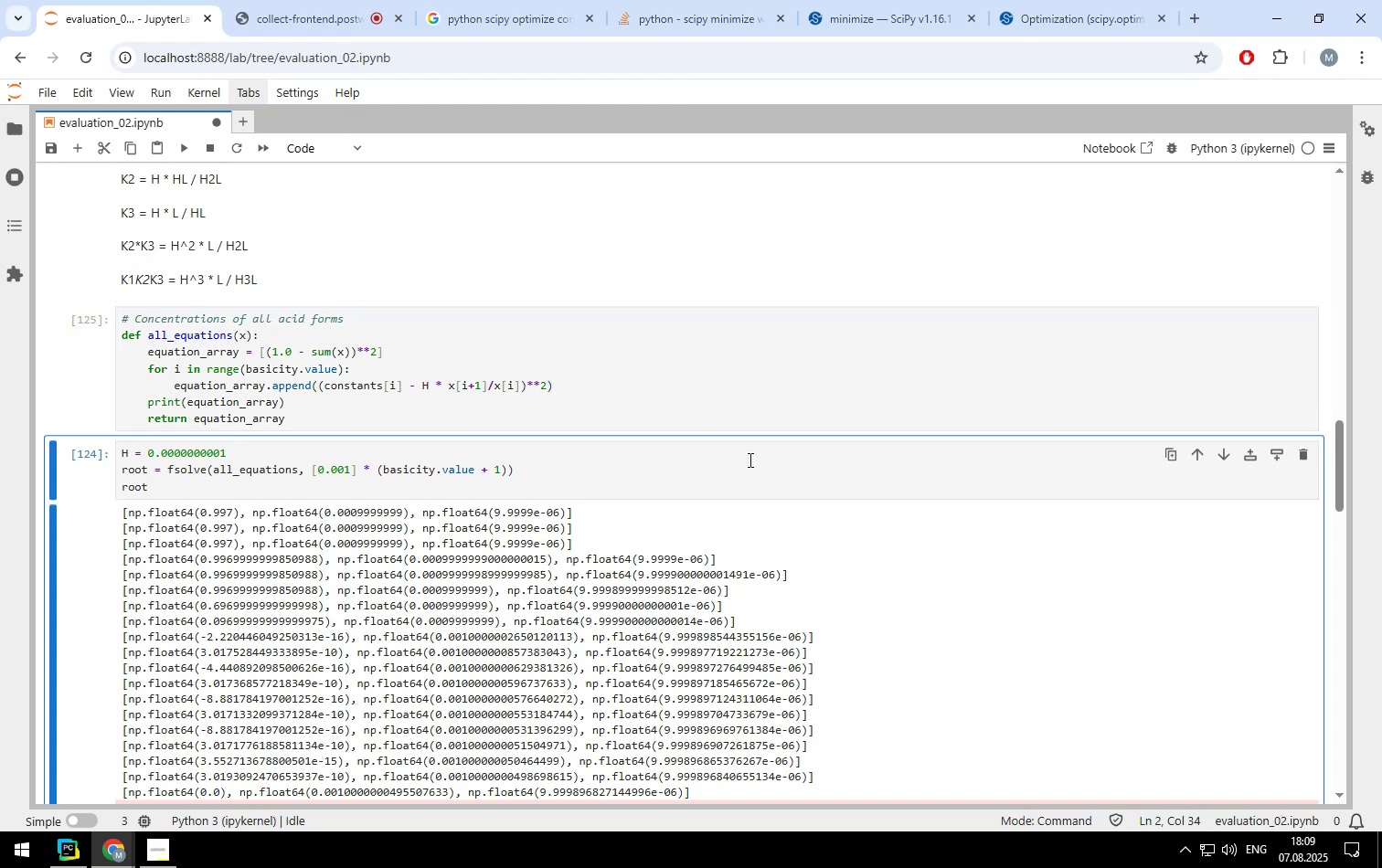 
key(Shift+Enter)
 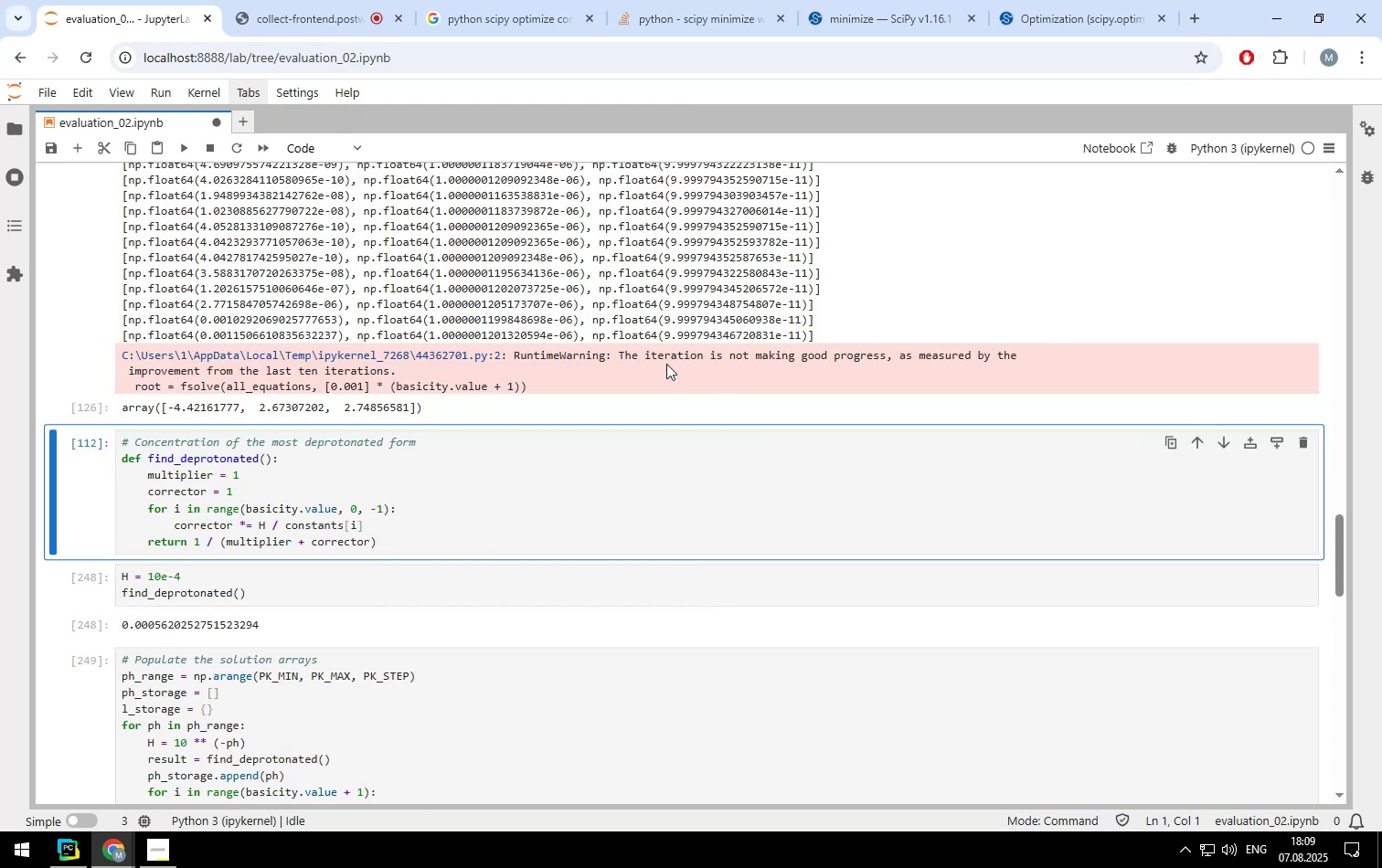 
scroll: coordinate [379, 358], scroll_direction: up, amount: 9.0
 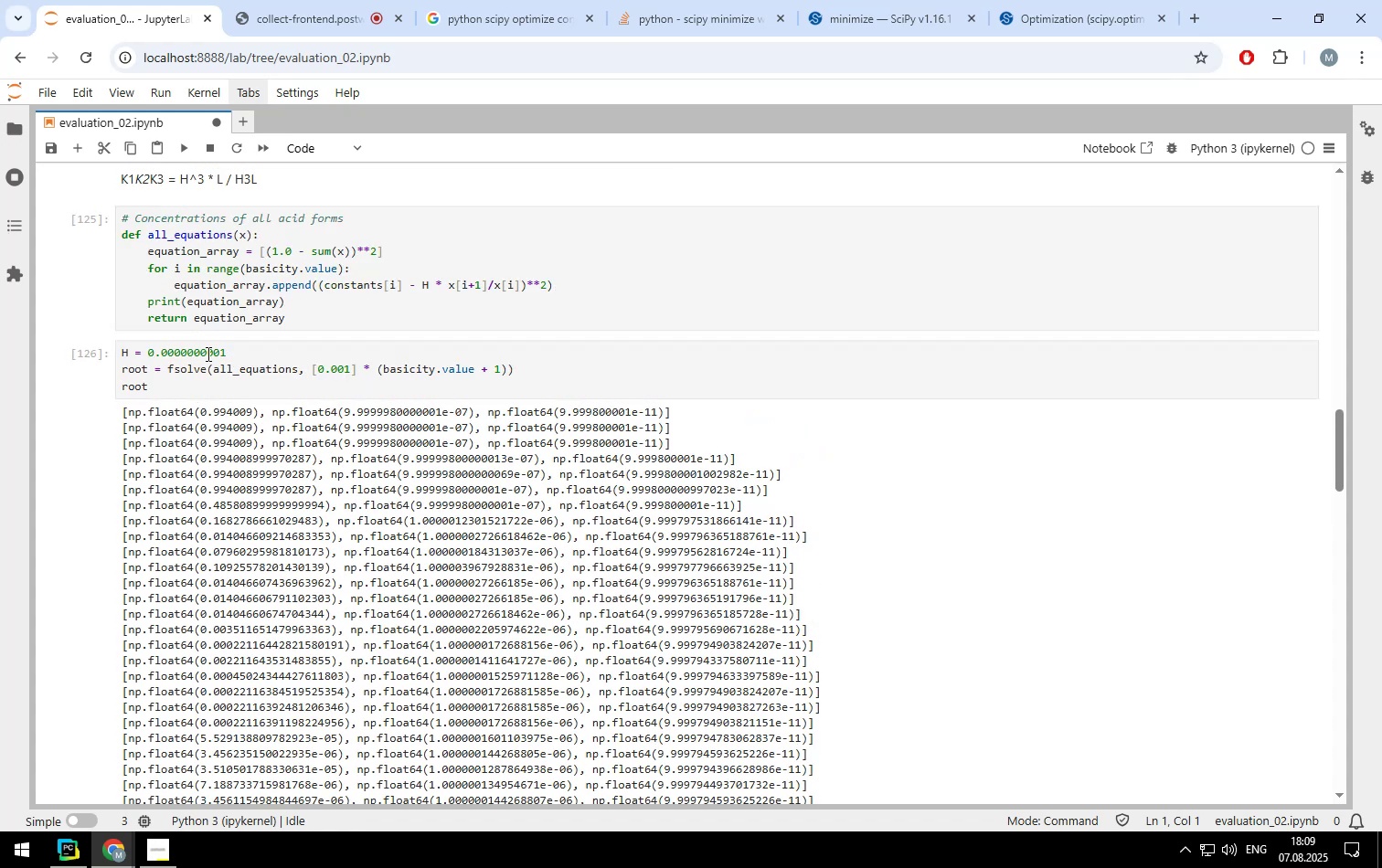 
left_click([193, 352])
 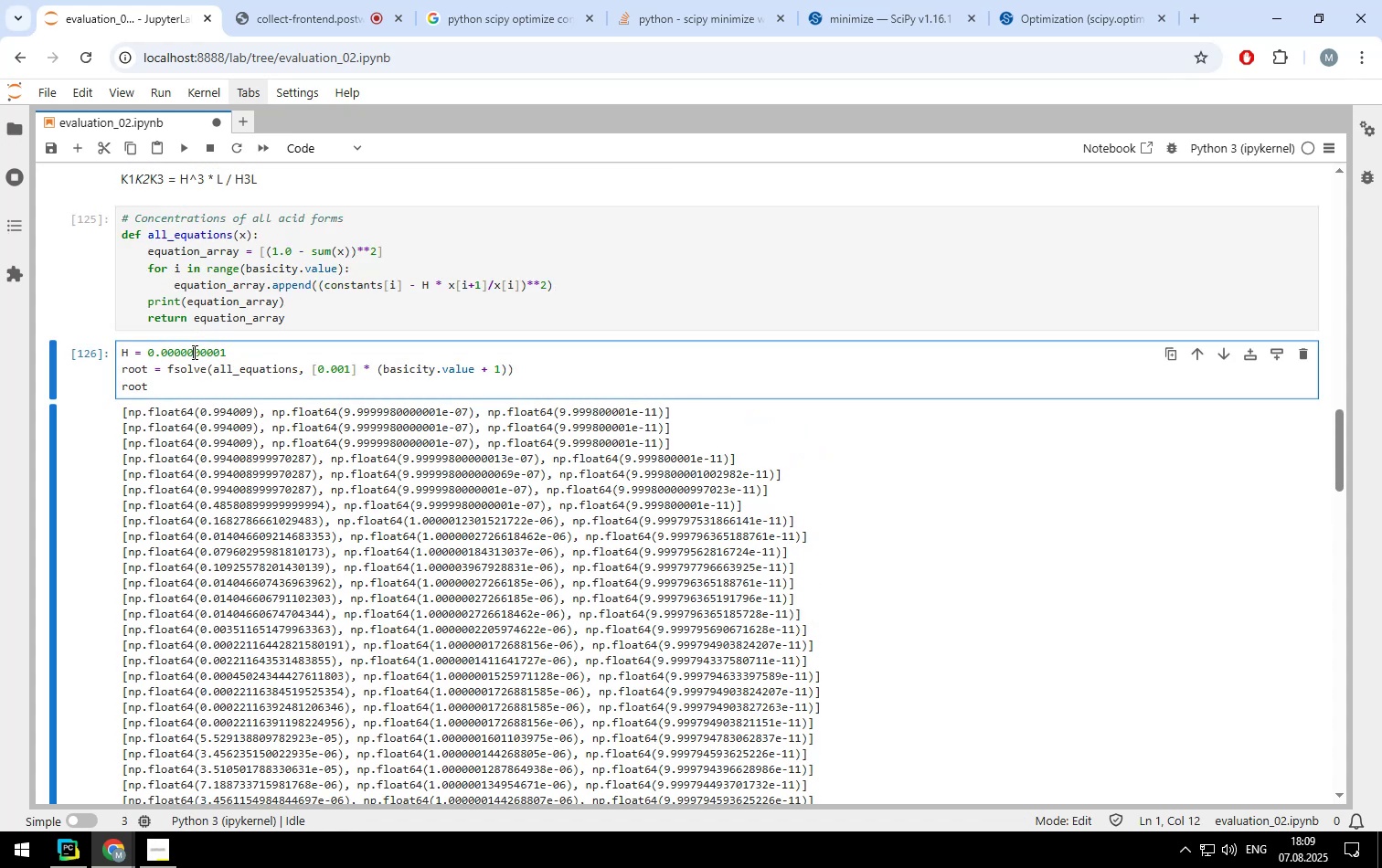 
key(Backspace)
 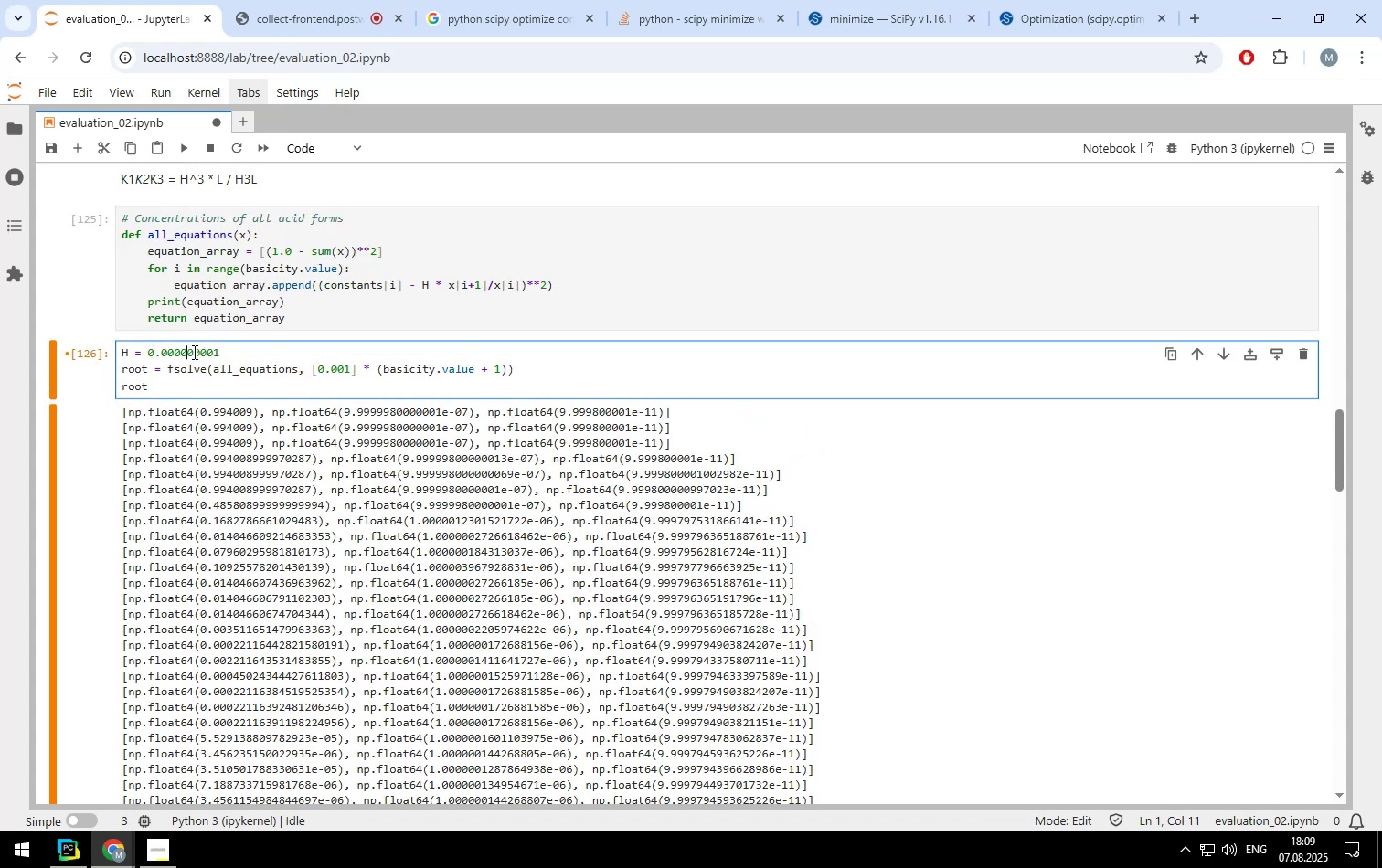 
key(Backspace)
 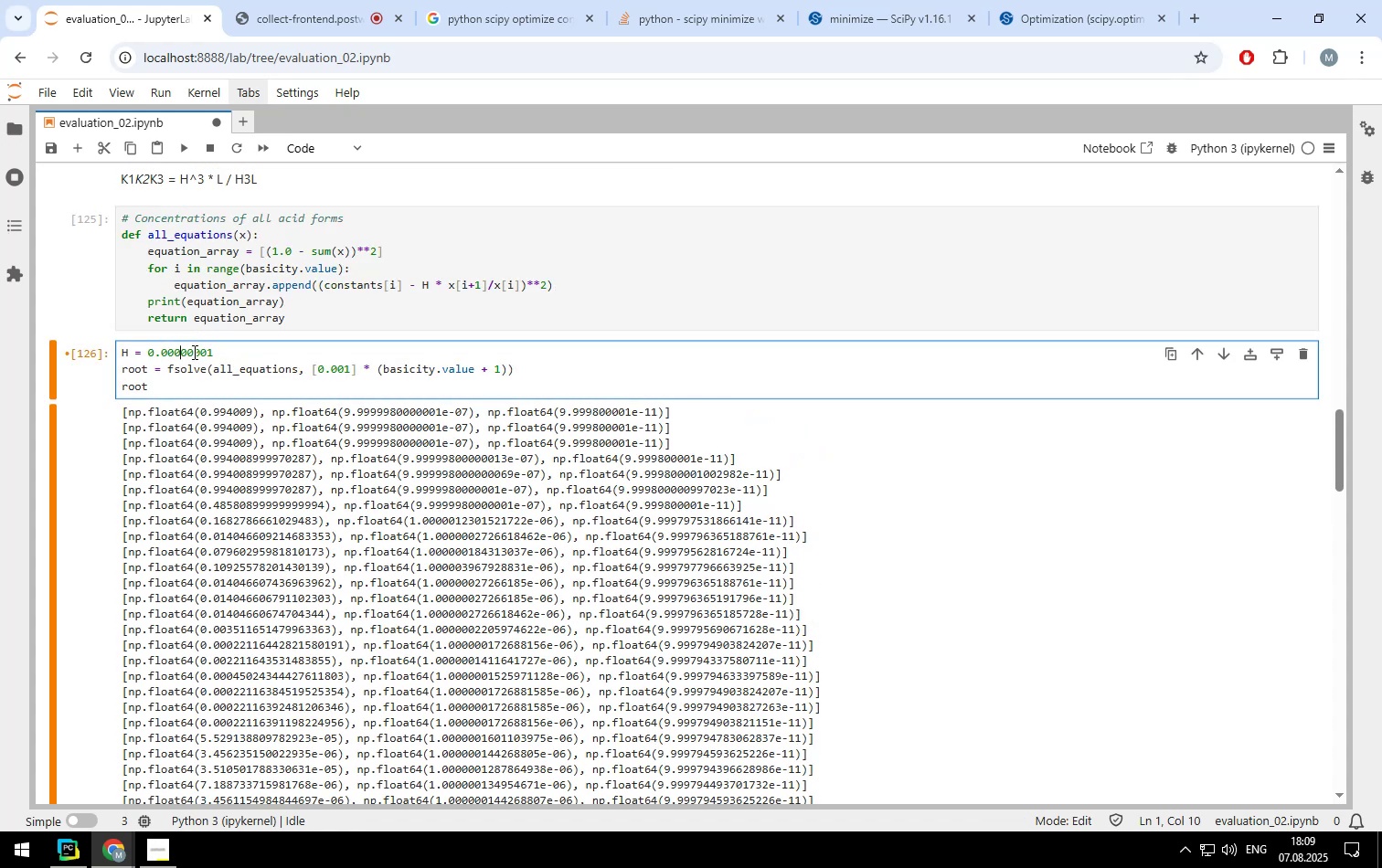 
key(Backspace)
 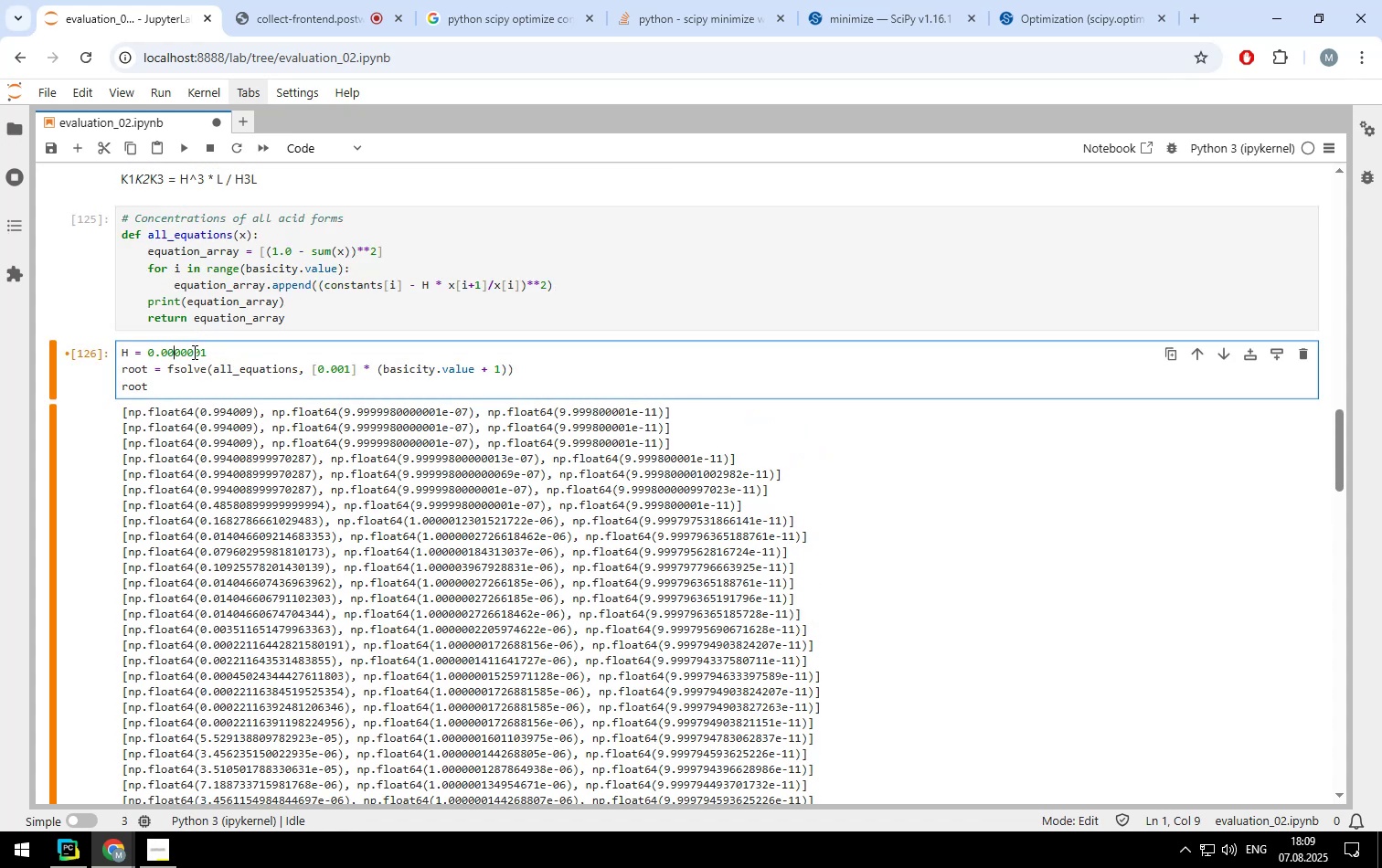 
key(Shift+ShiftLeft)
 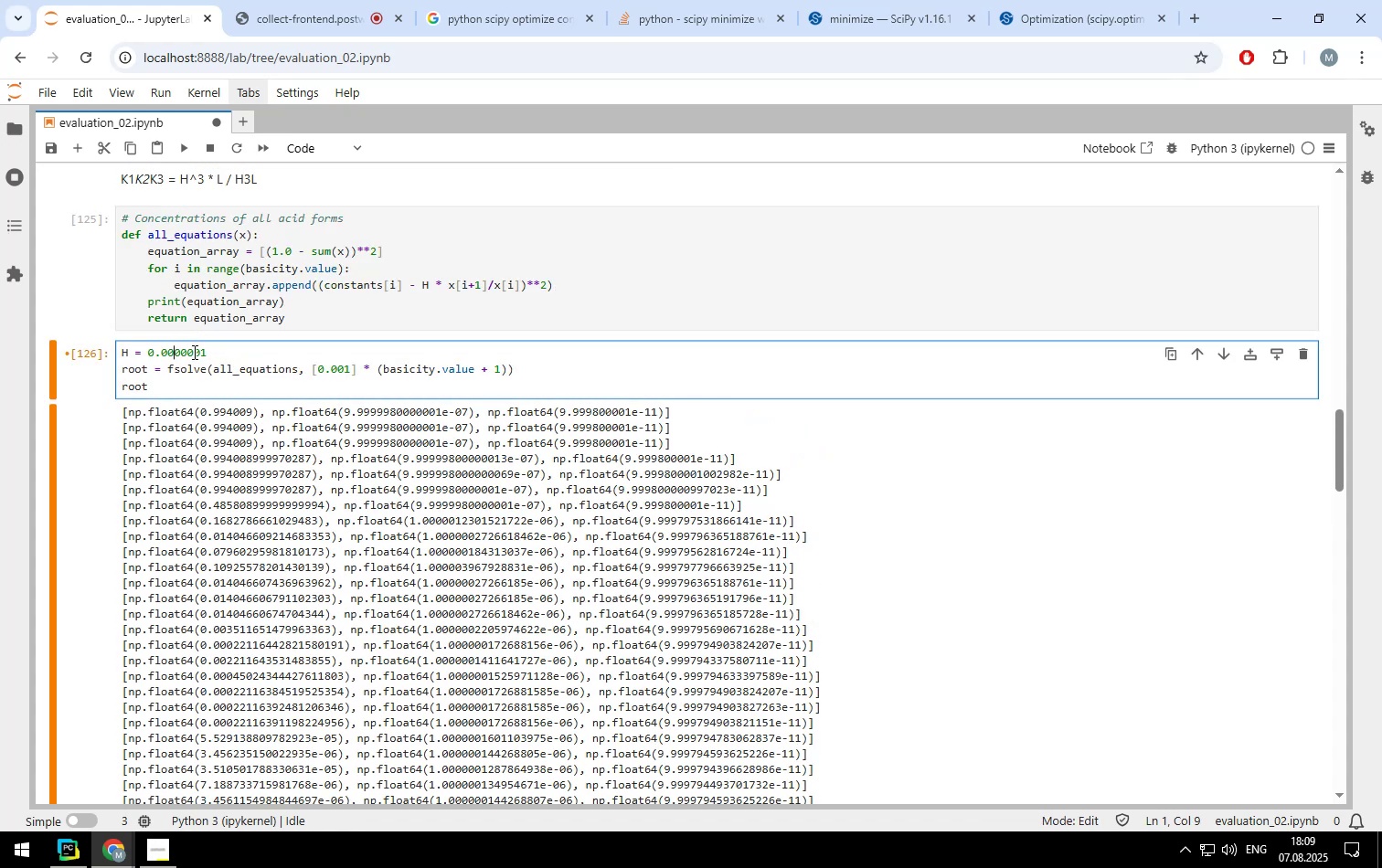 
key(Shift+Enter)
 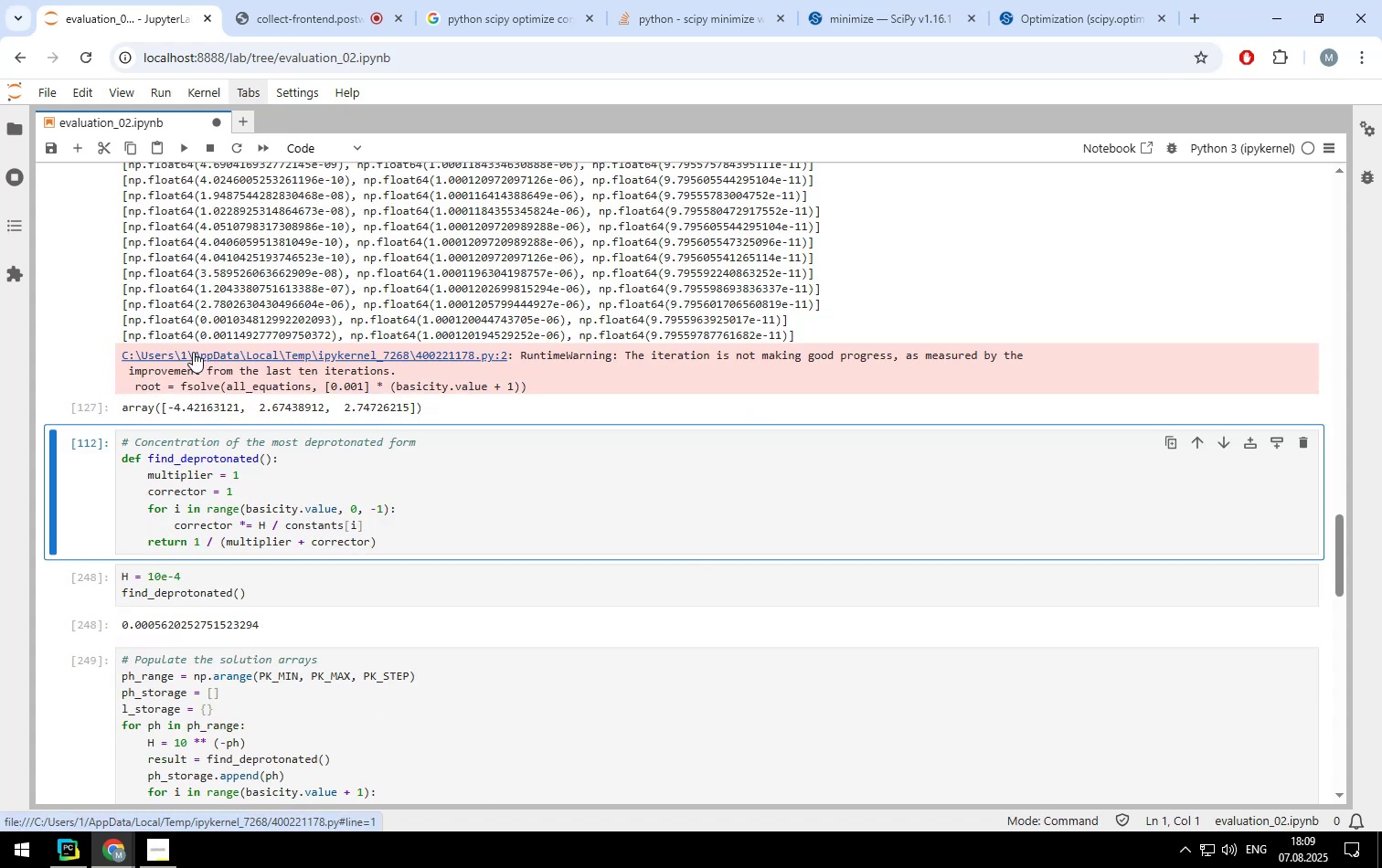 
scroll: coordinate [193, 352], scroll_direction: up, amount: 11.0
 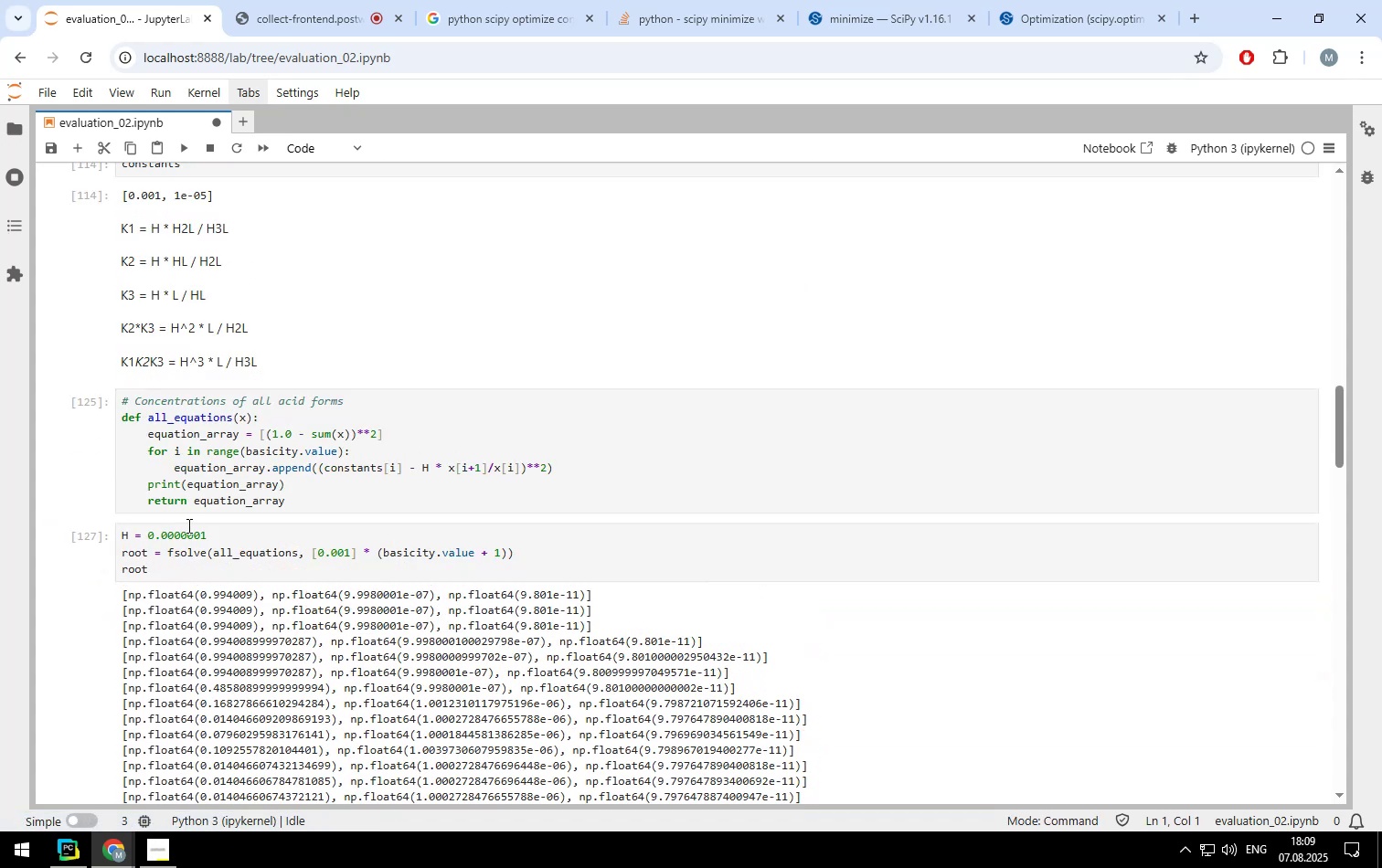 
left_click([187, 533])
 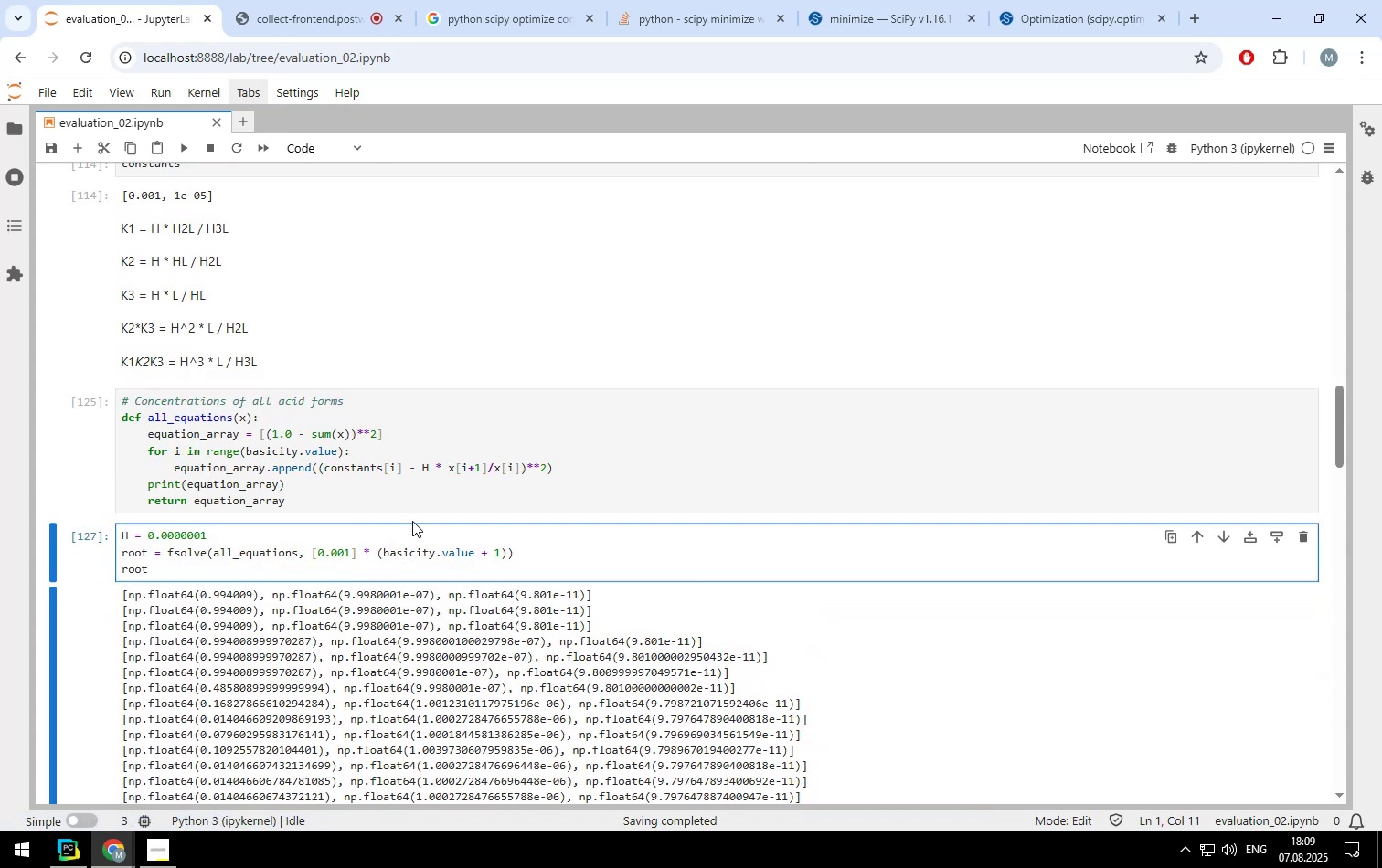 
key(Backspace)
 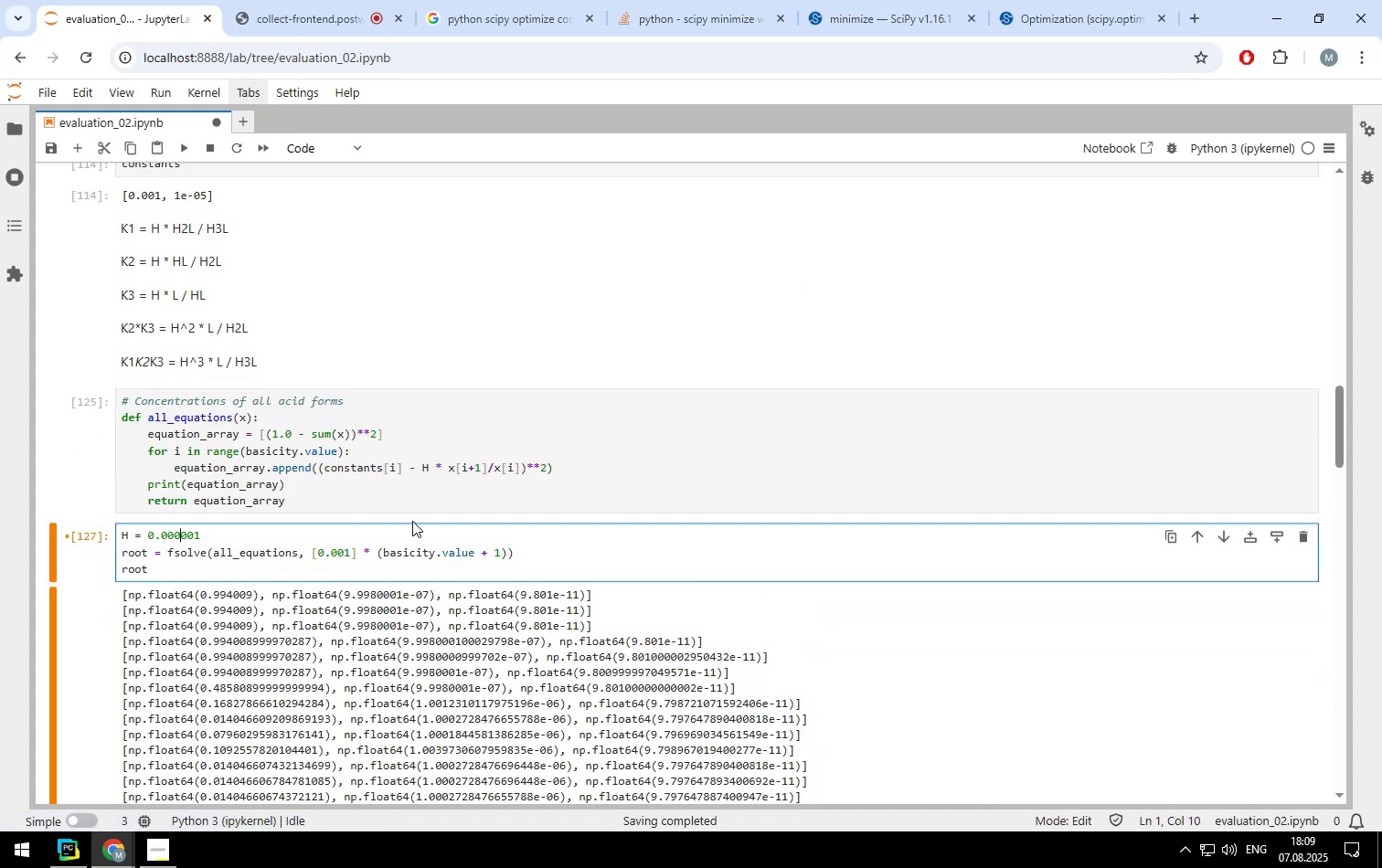 
key(Backspace)
 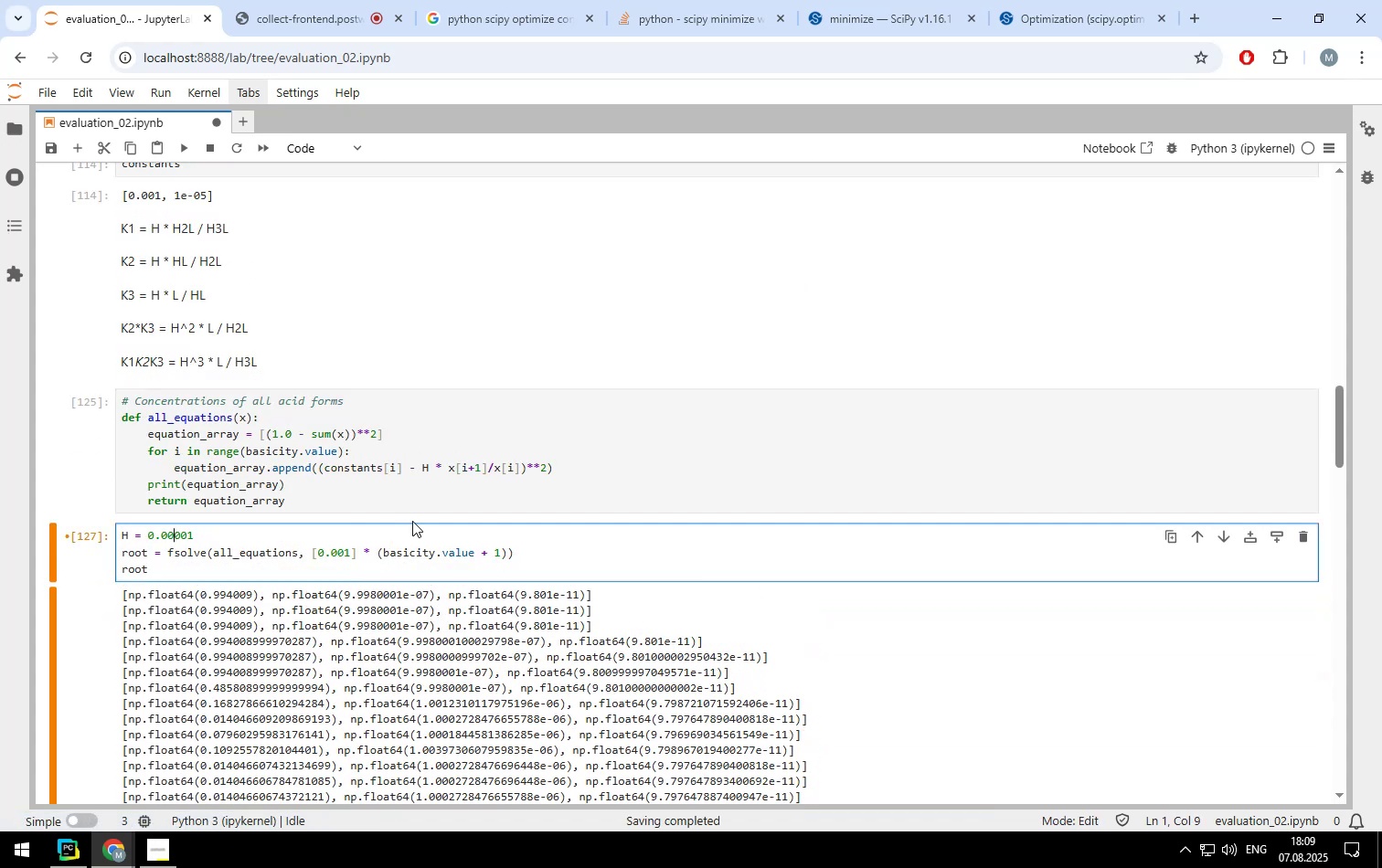 
key(Shift+ShiftLeft)
 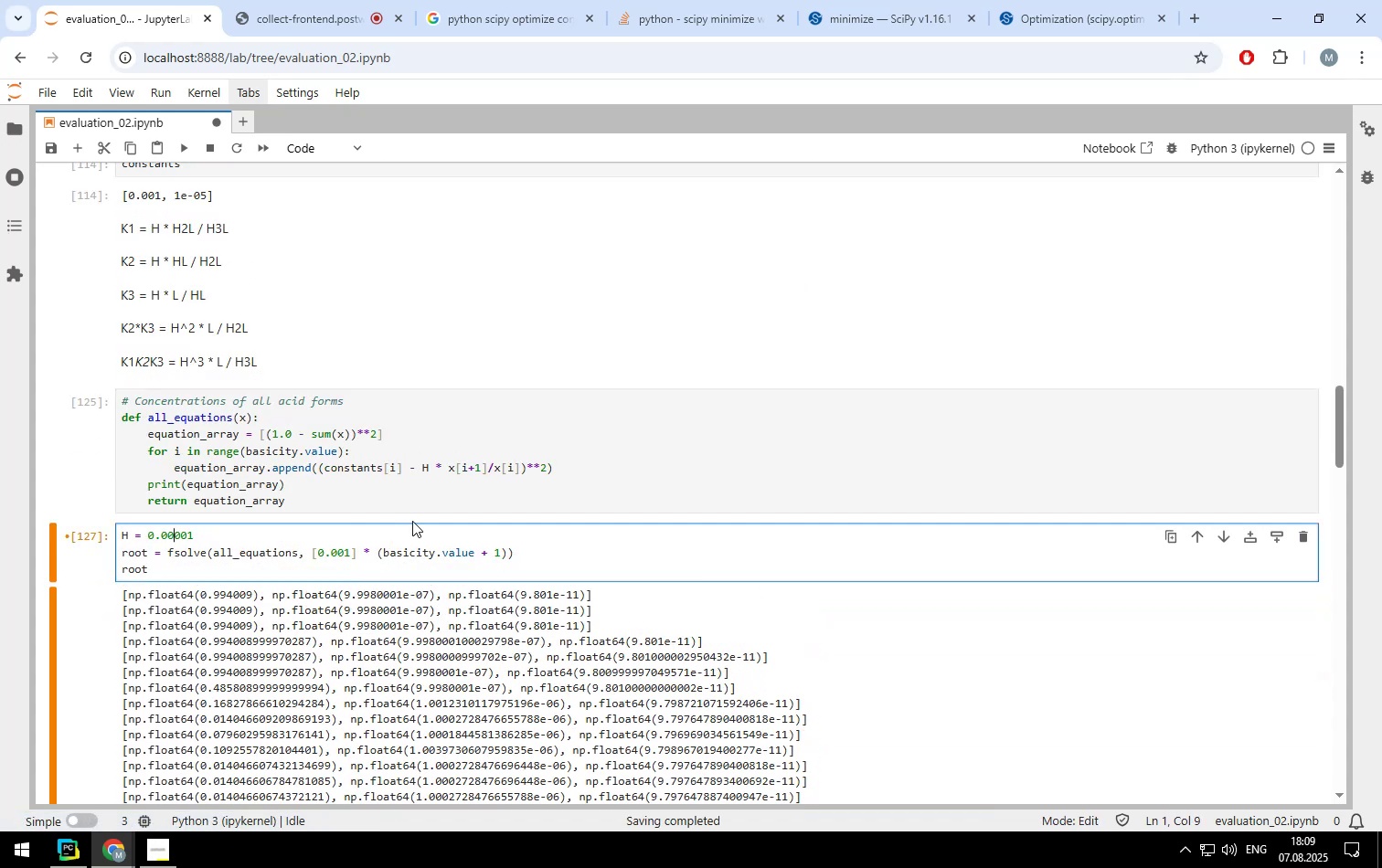 
key(Shift+Enter)
 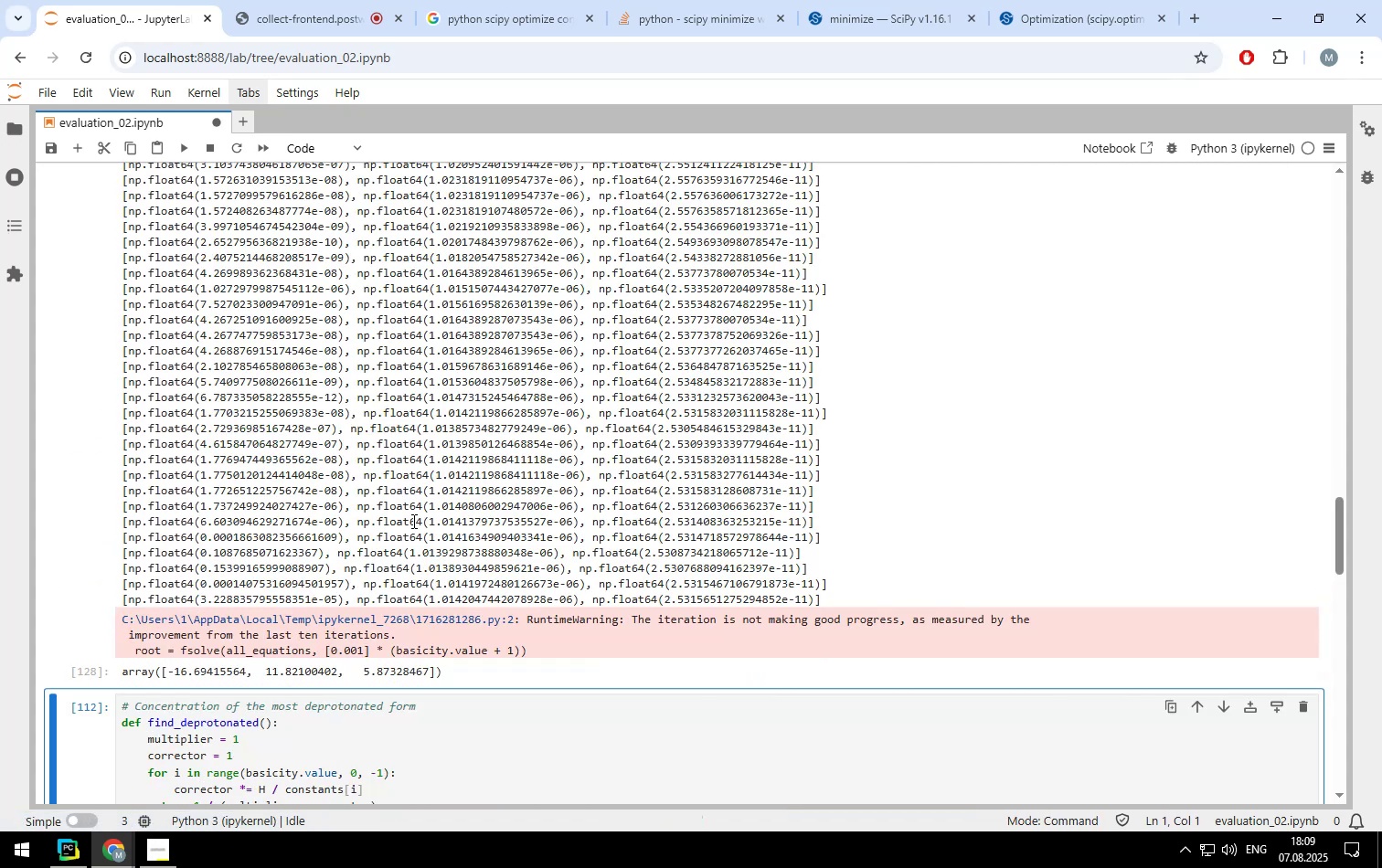 
scroll: coordinate [411, 519], scroll_direction: up, amount: 11.0
 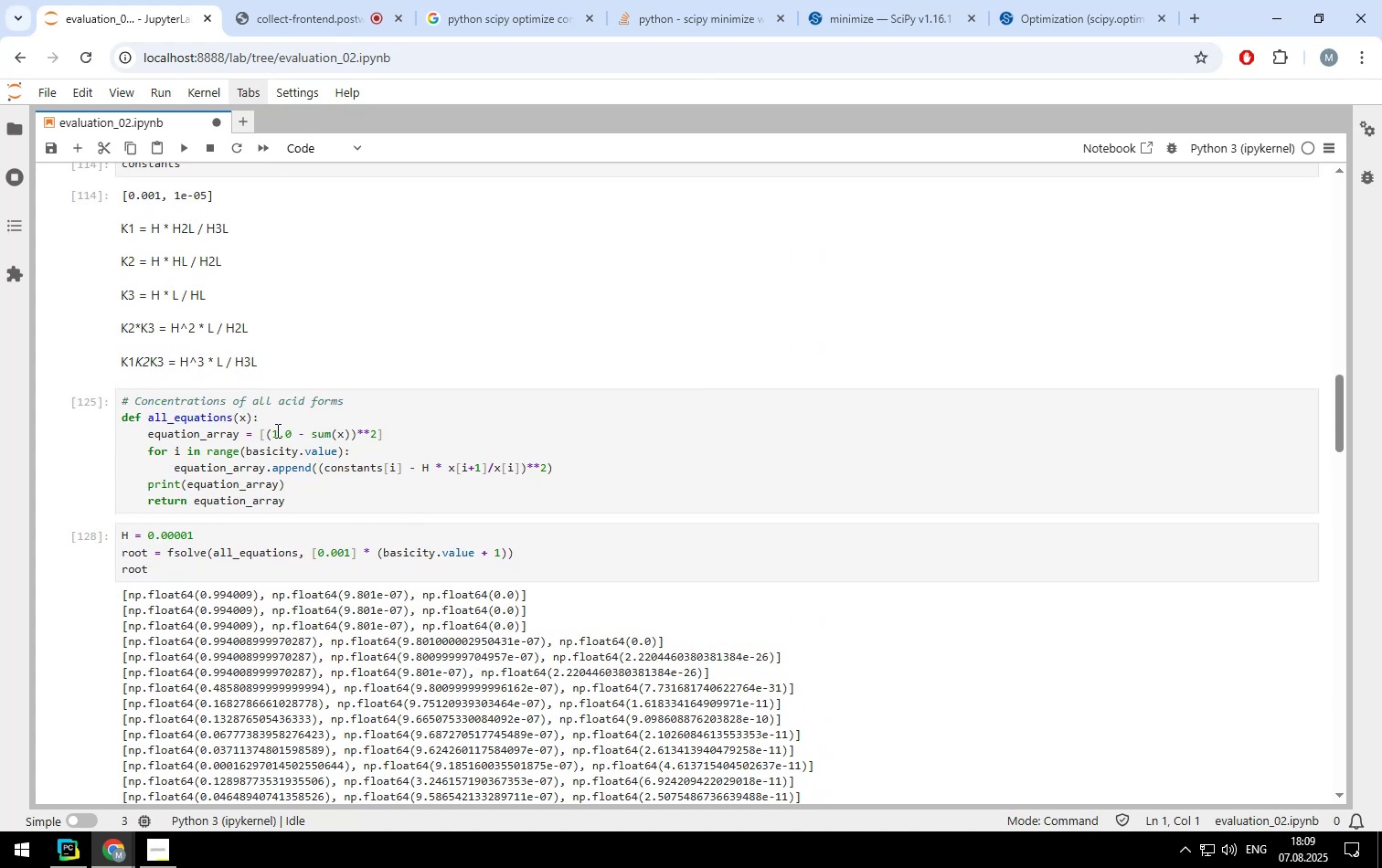 
left_click([271, 431])
 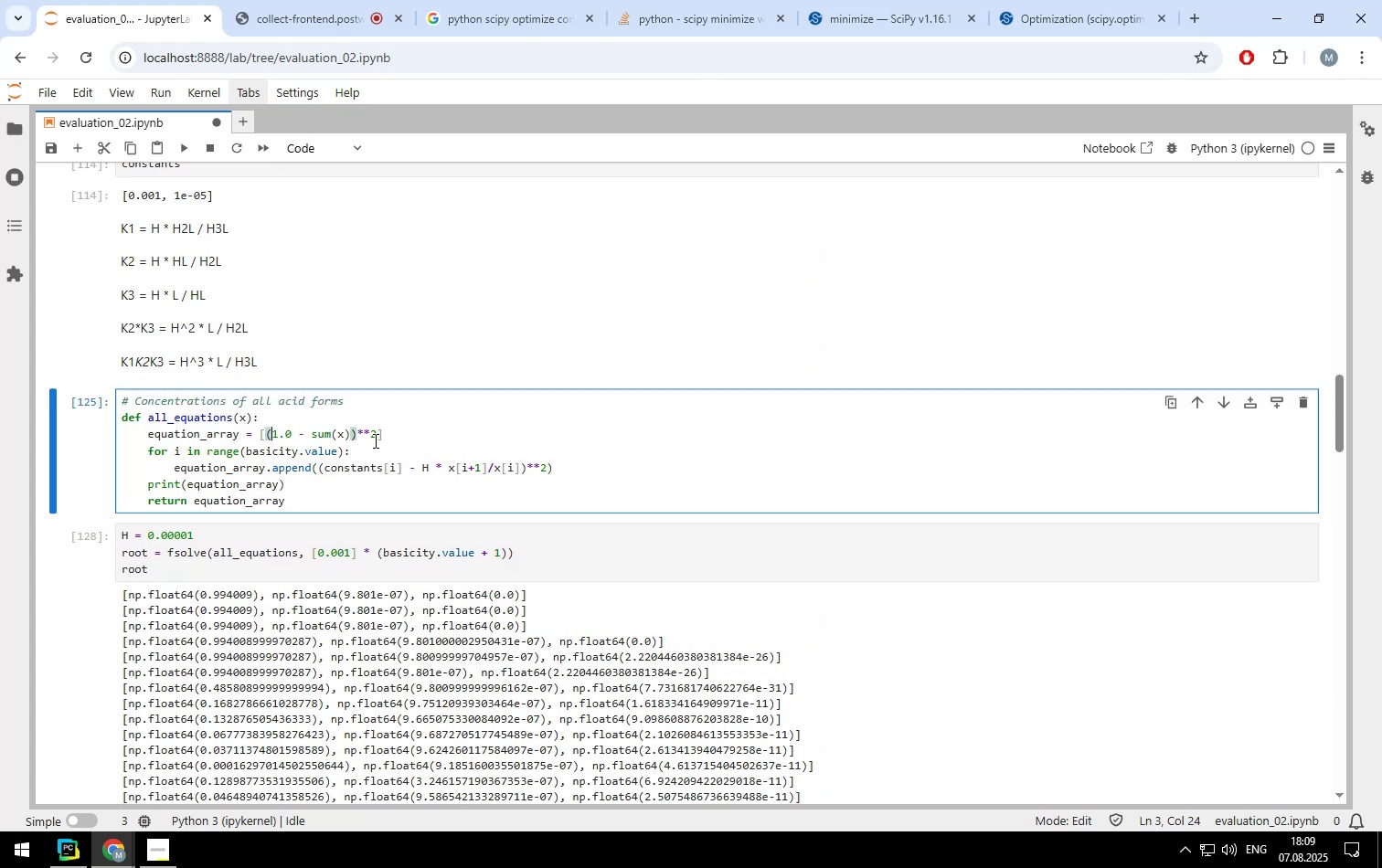 
key(Backspace)
 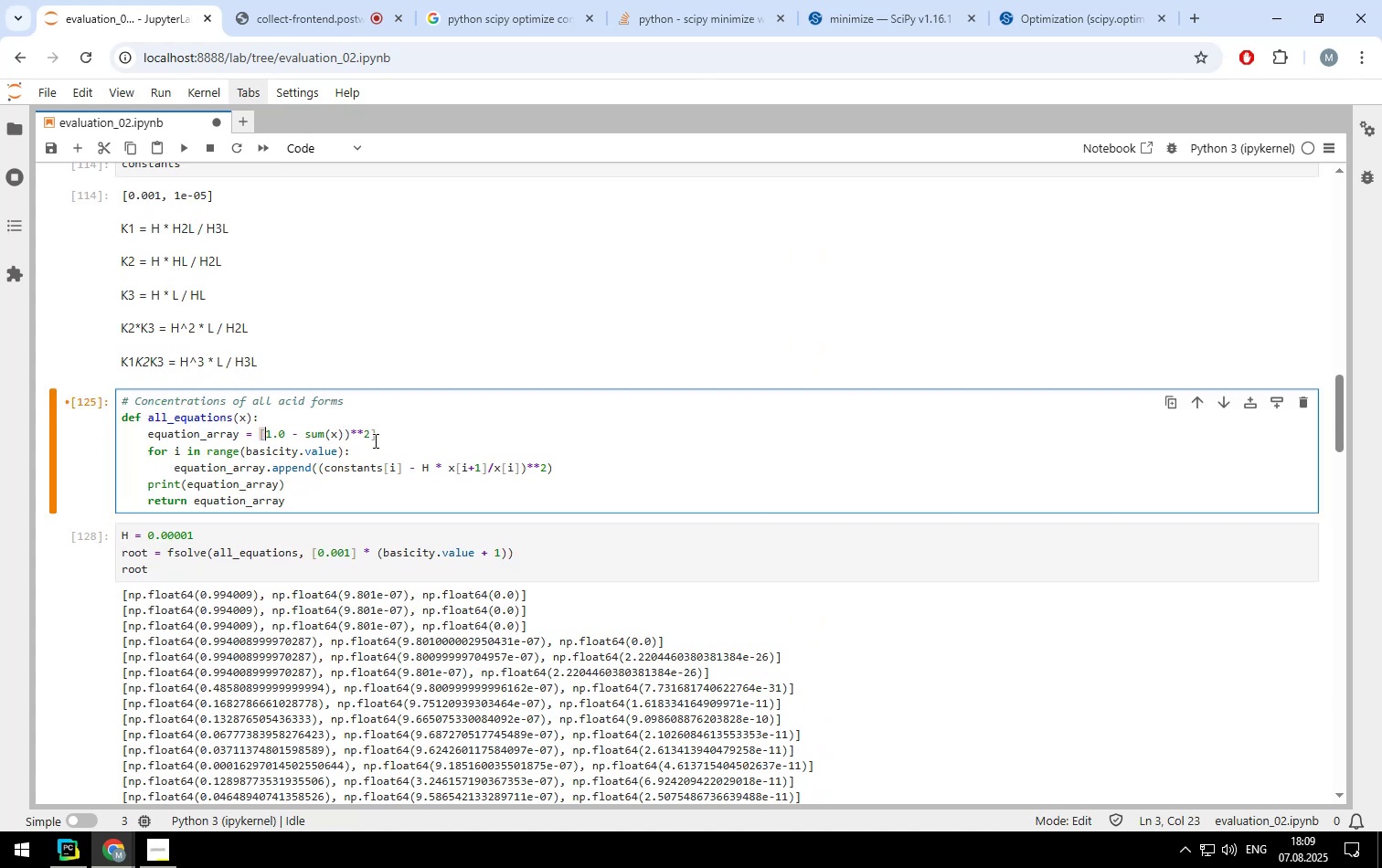 
hold_key(key=ArrowRight, duration=1.51)
 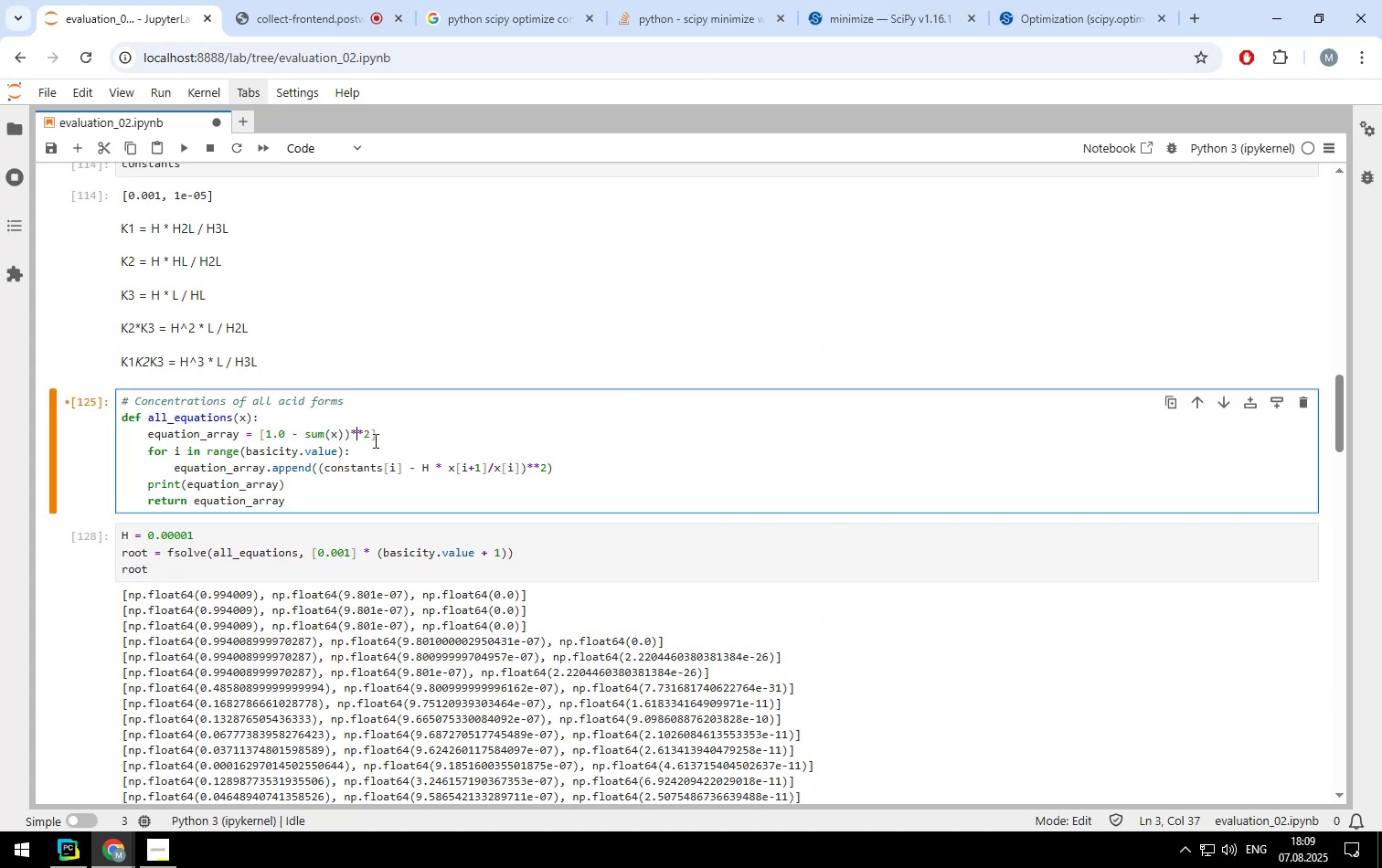 
key(ArrowRight)
 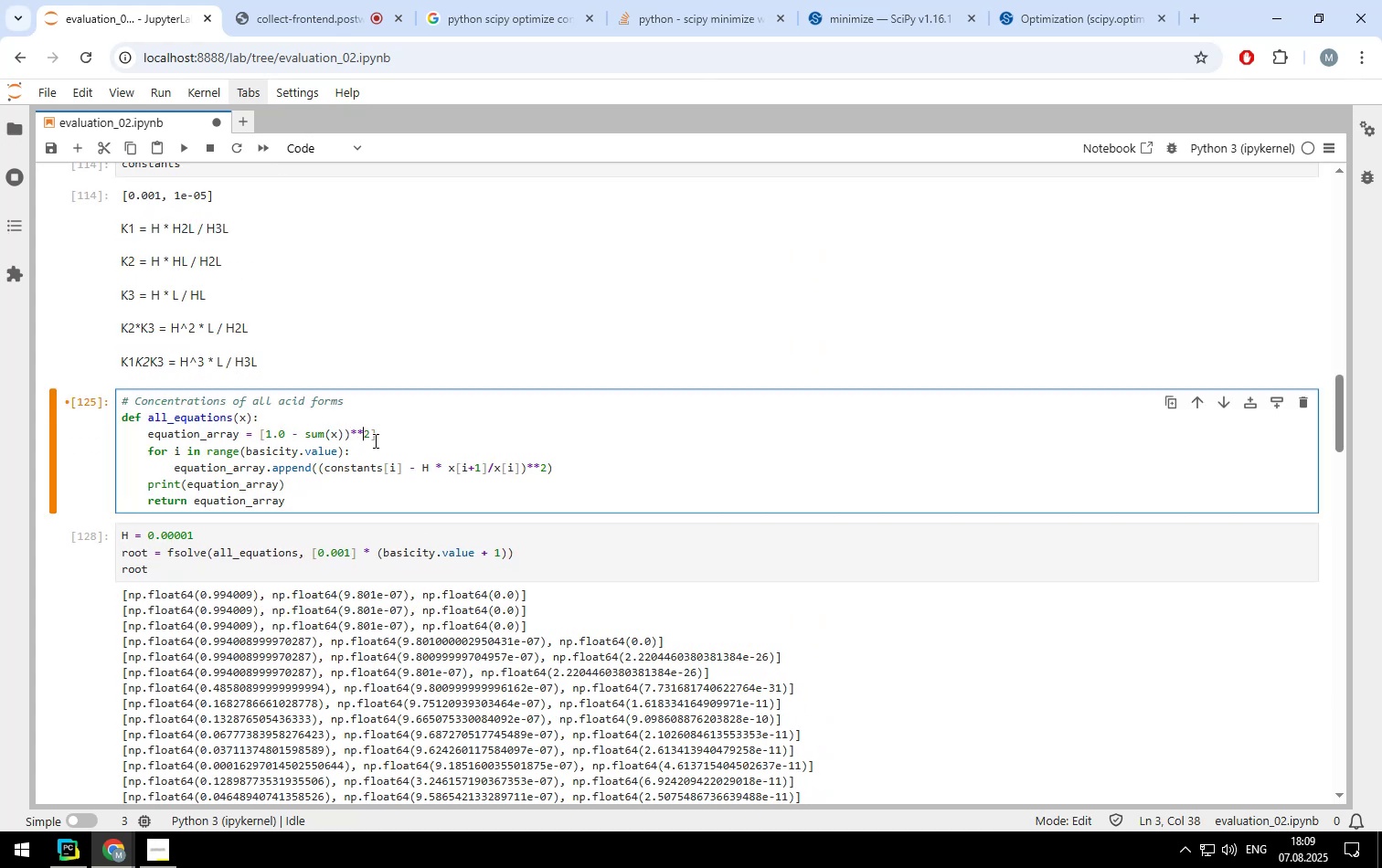 
key(ArrowRight)
 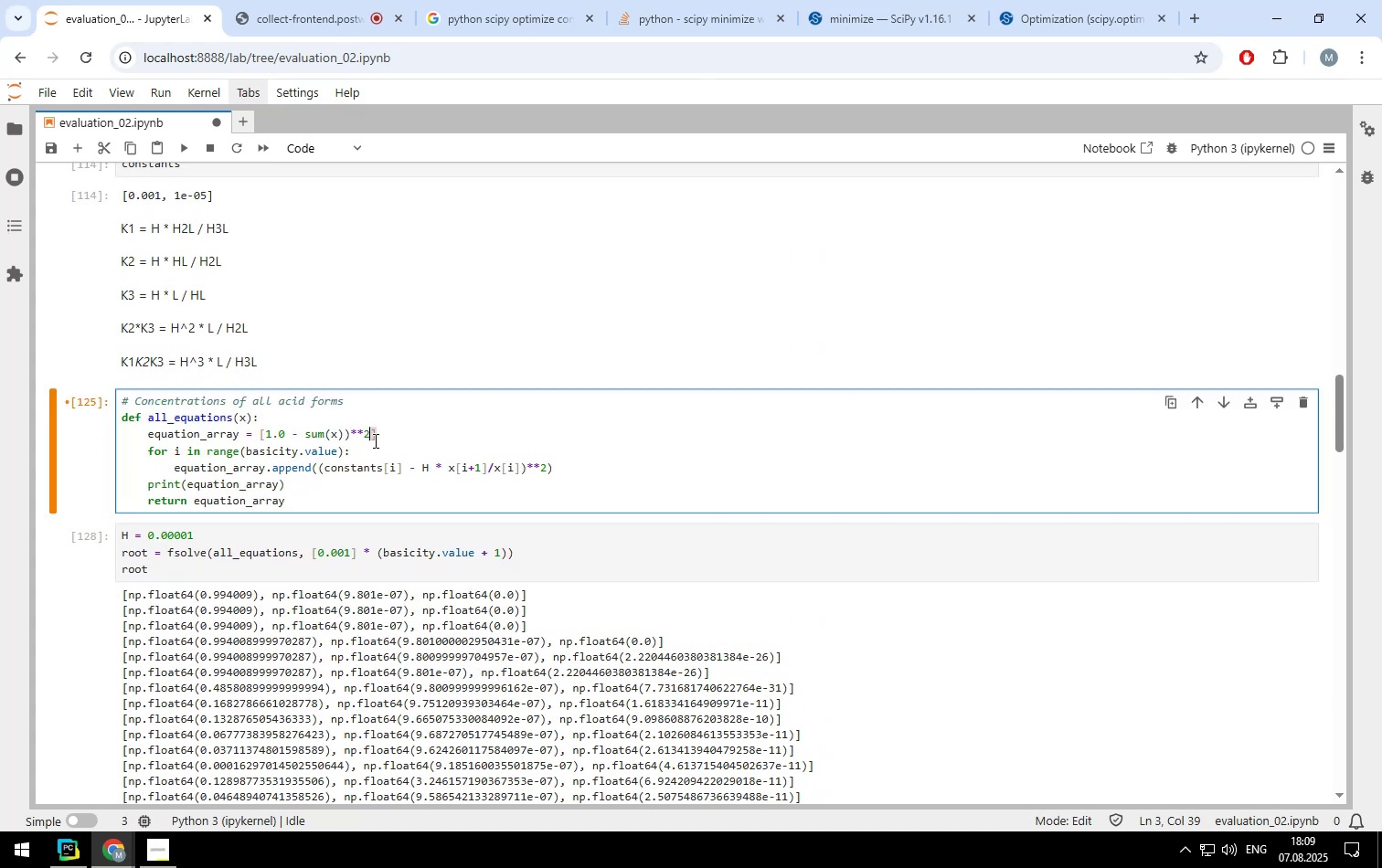 
key(Backspace)
 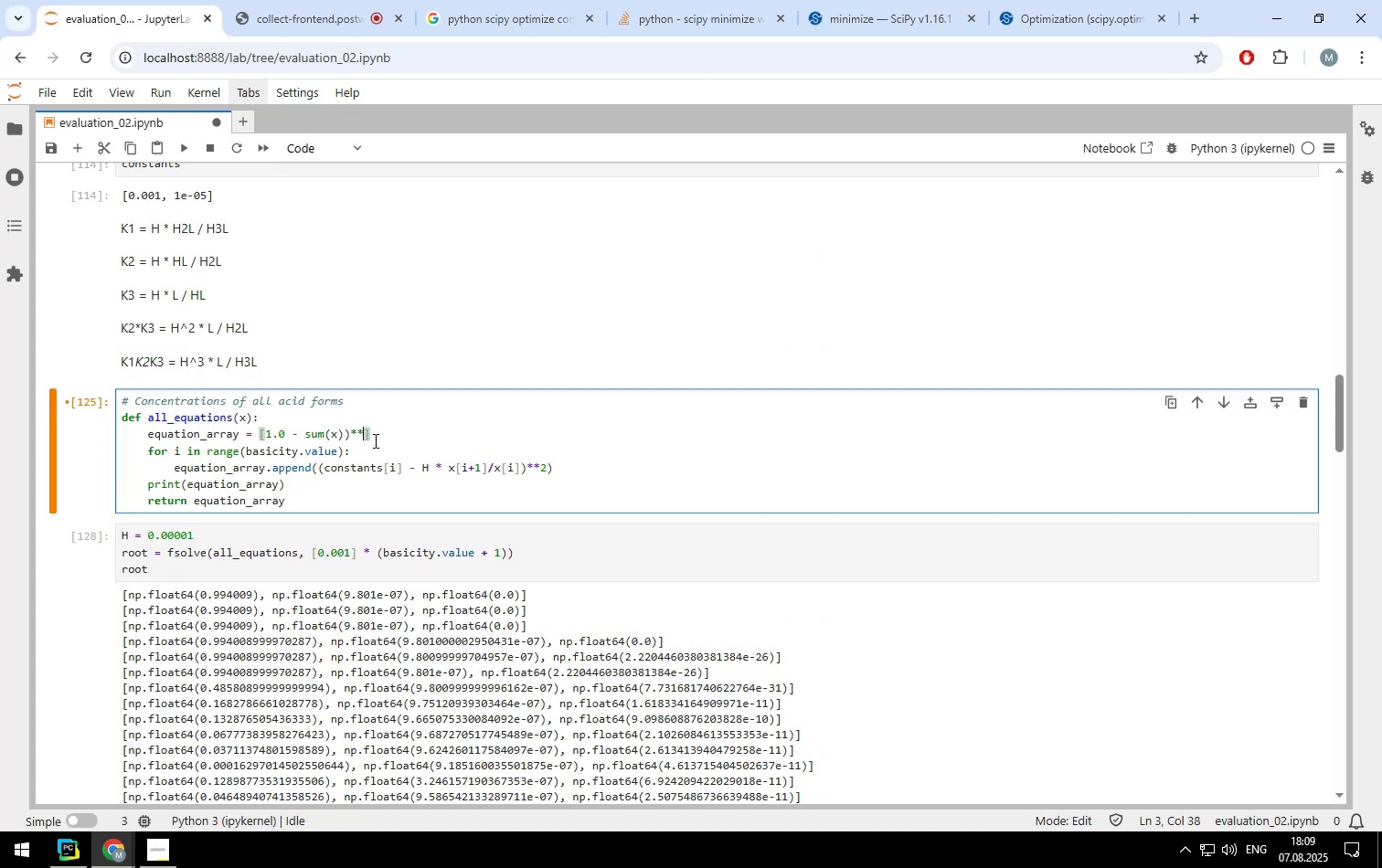 
key(Backspace)
 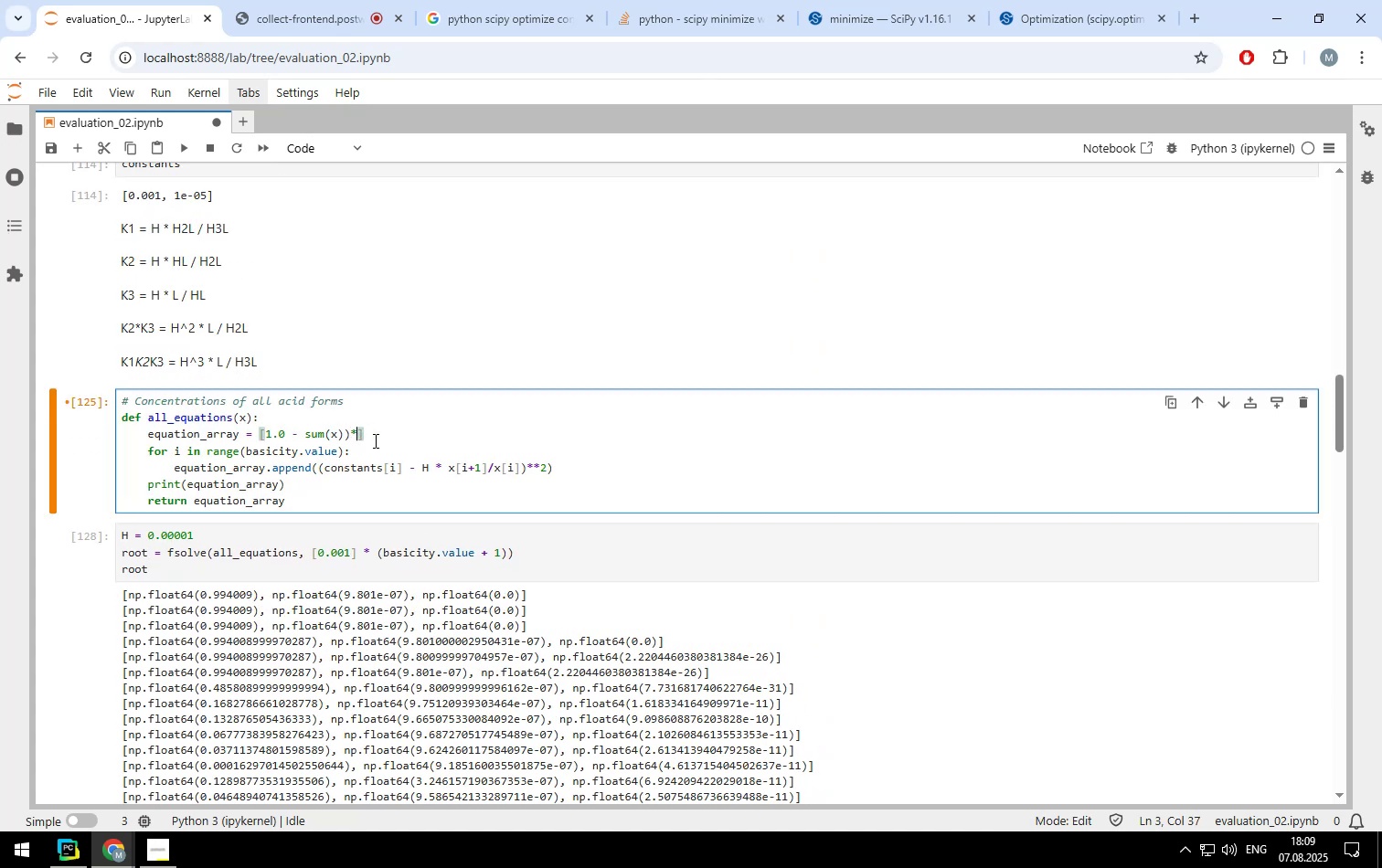 
key(Backspace)
 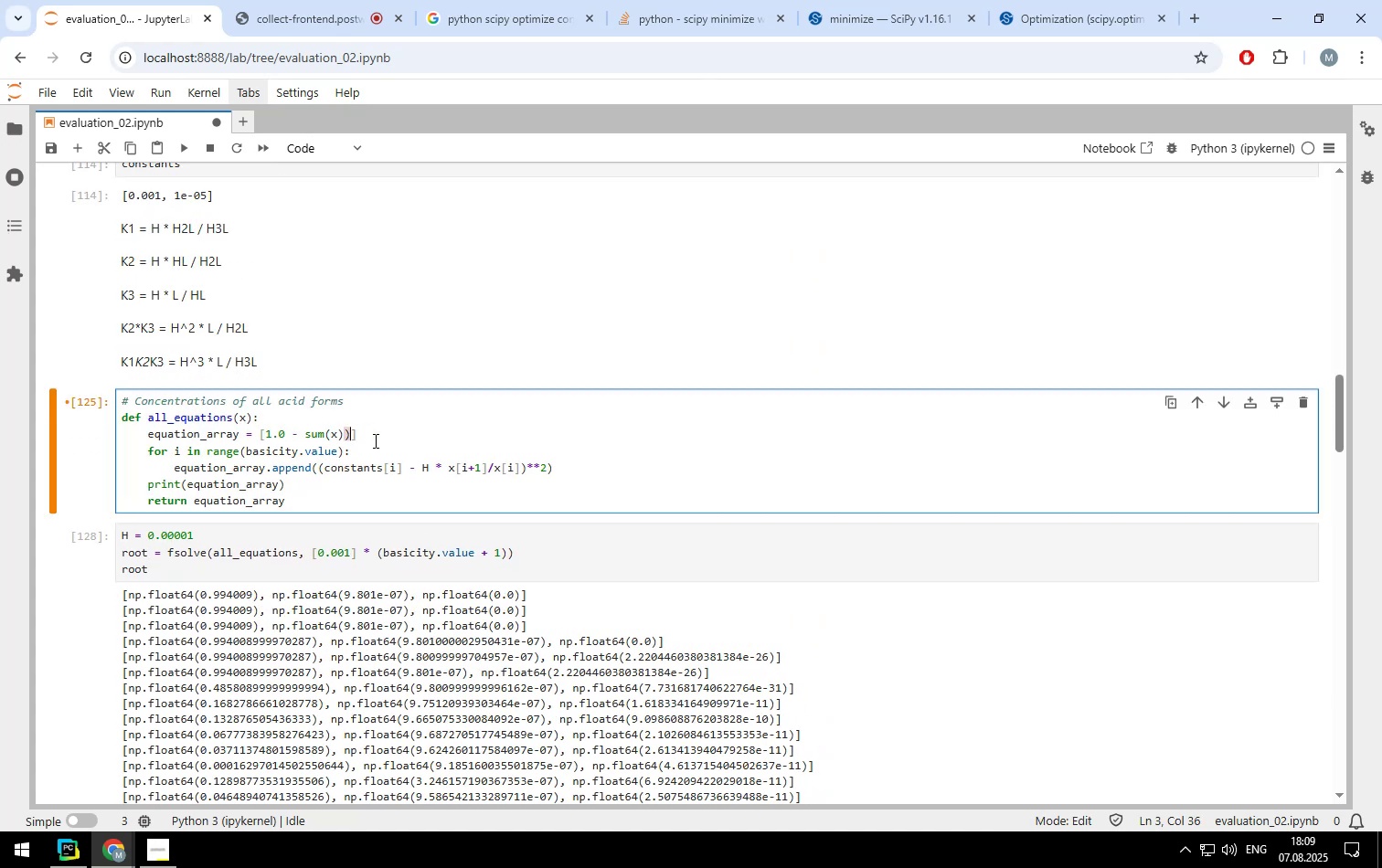 
key(Backspace)
 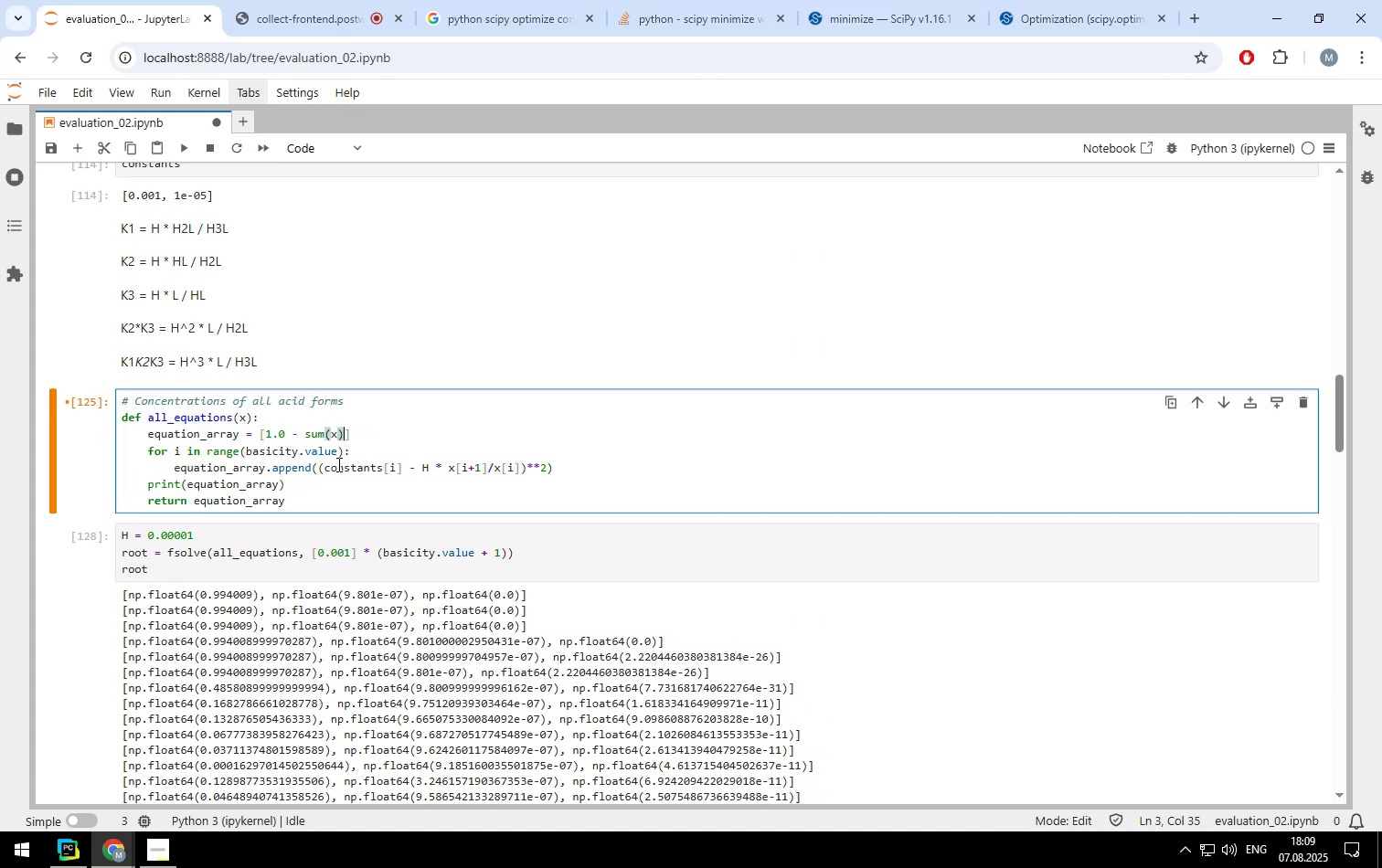 
left_click([326, 464])
 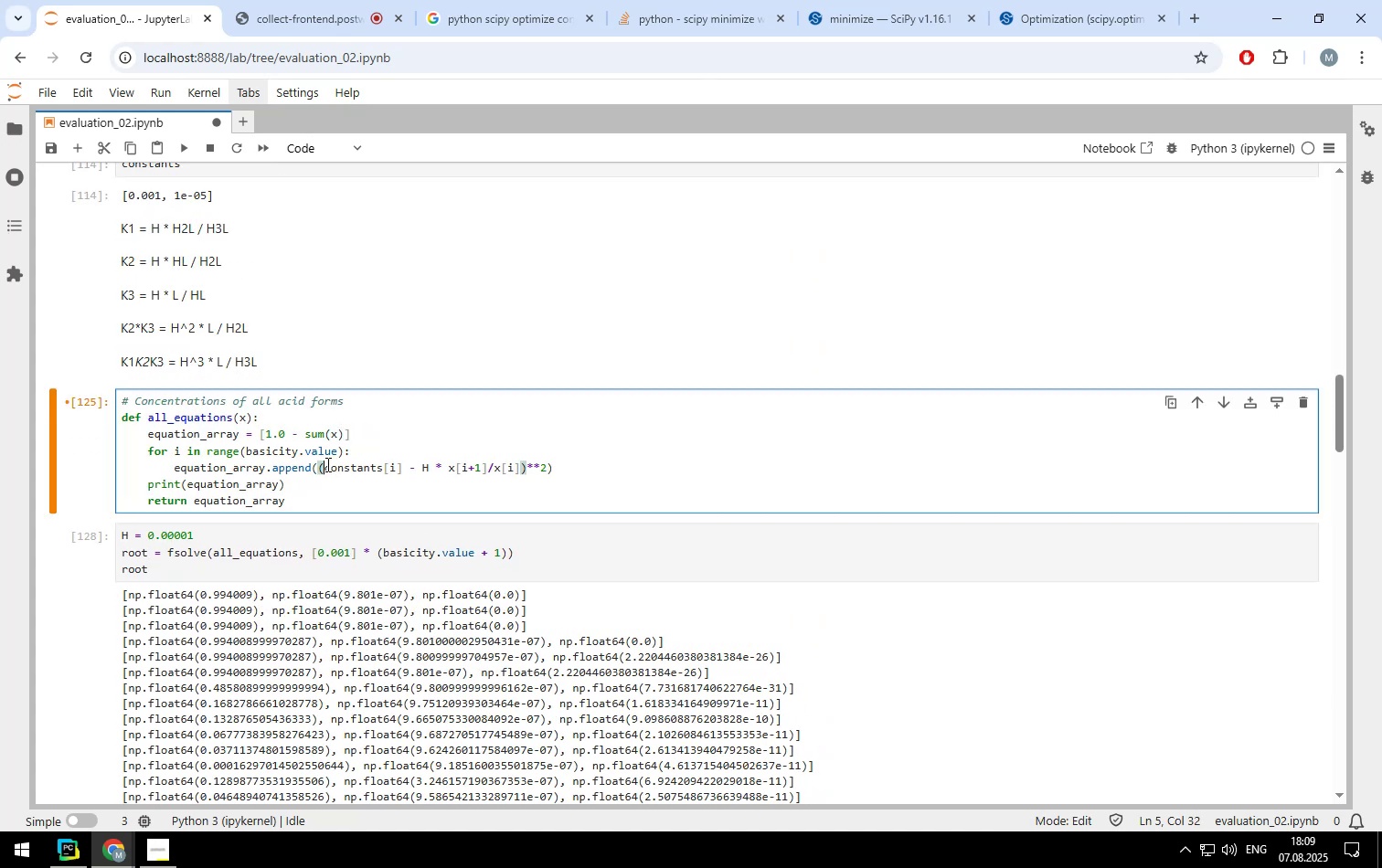 
key(Backspace)
 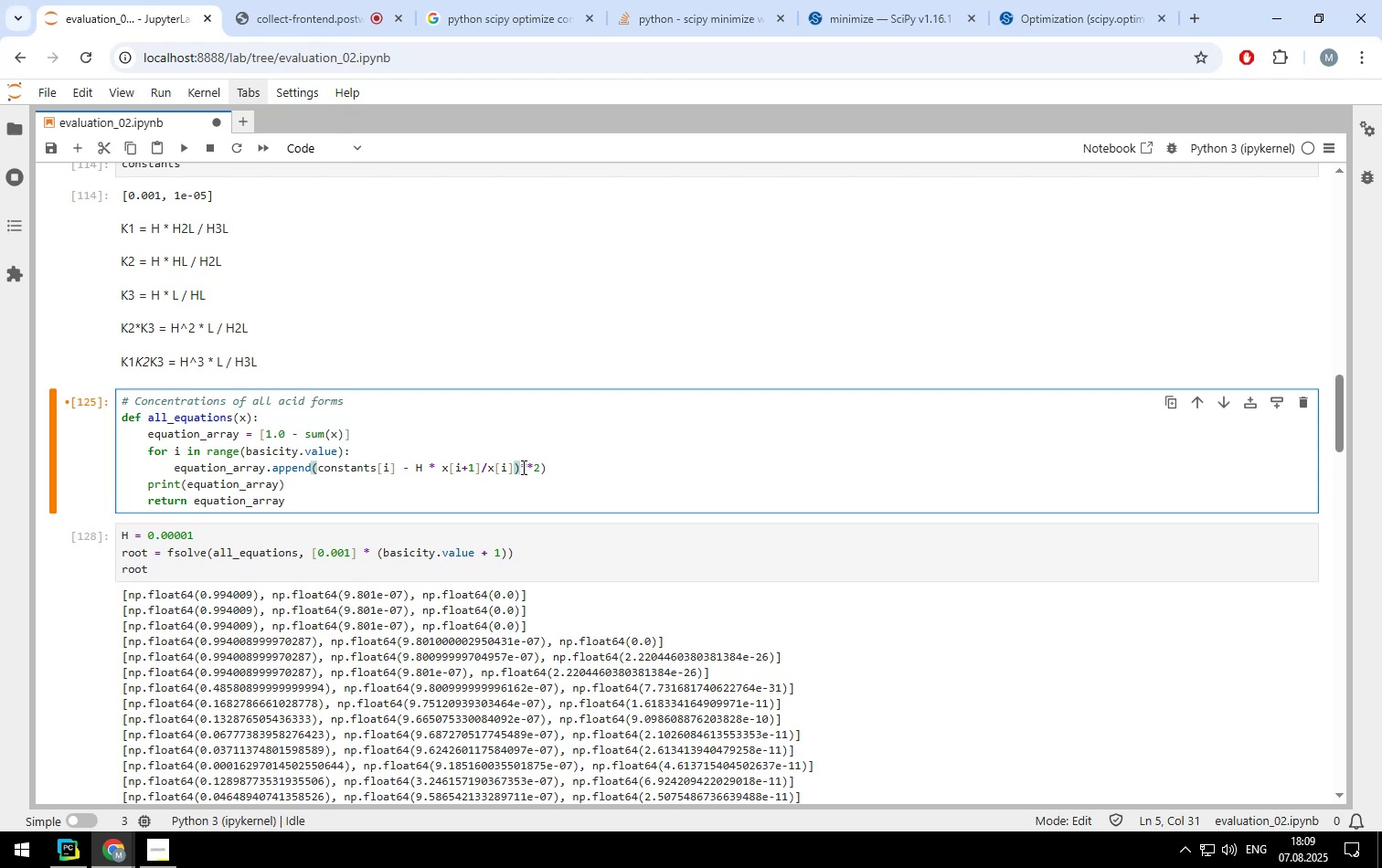 
left_click([540, 463])
 